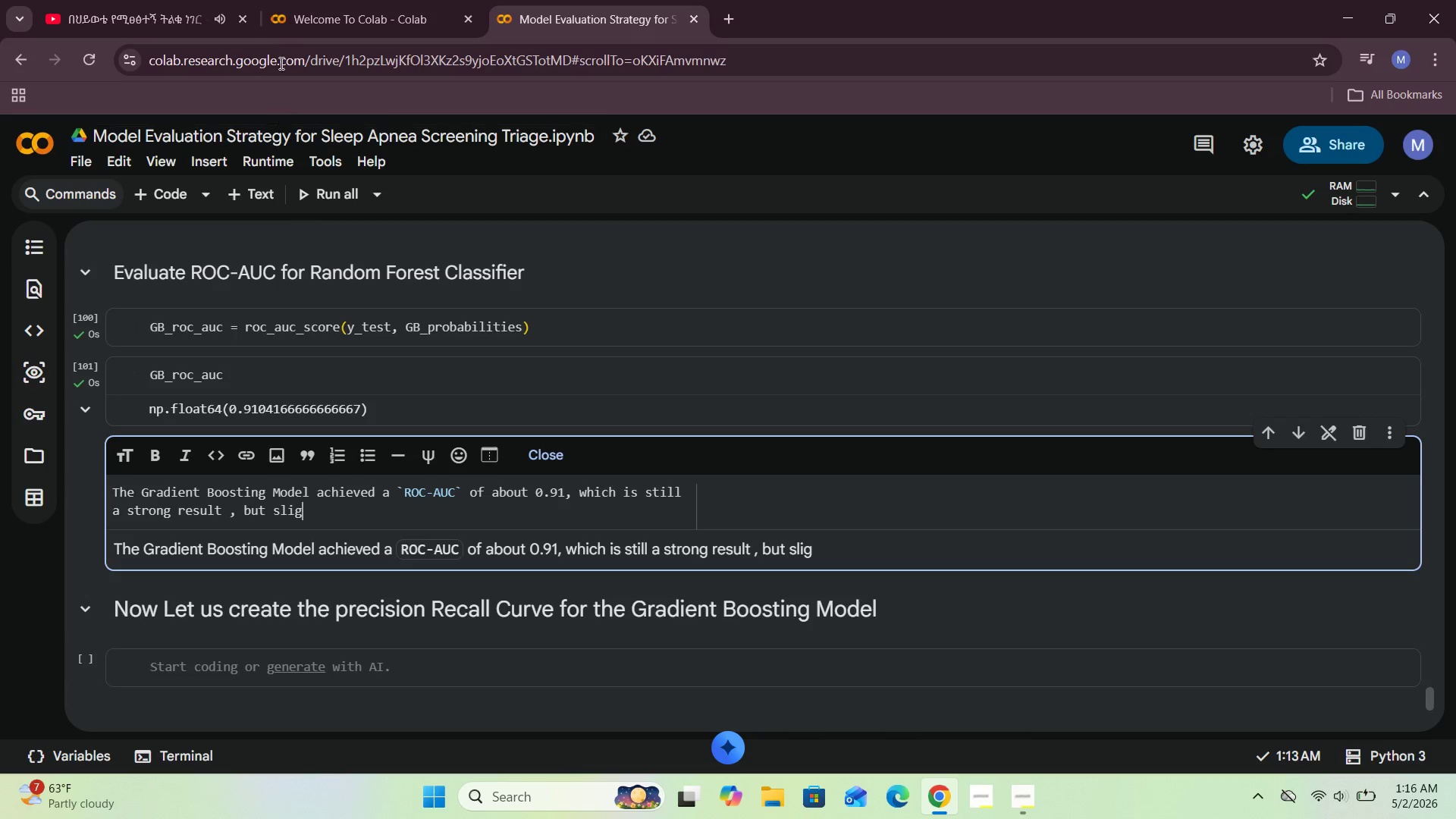 
left_click([187, 16])
 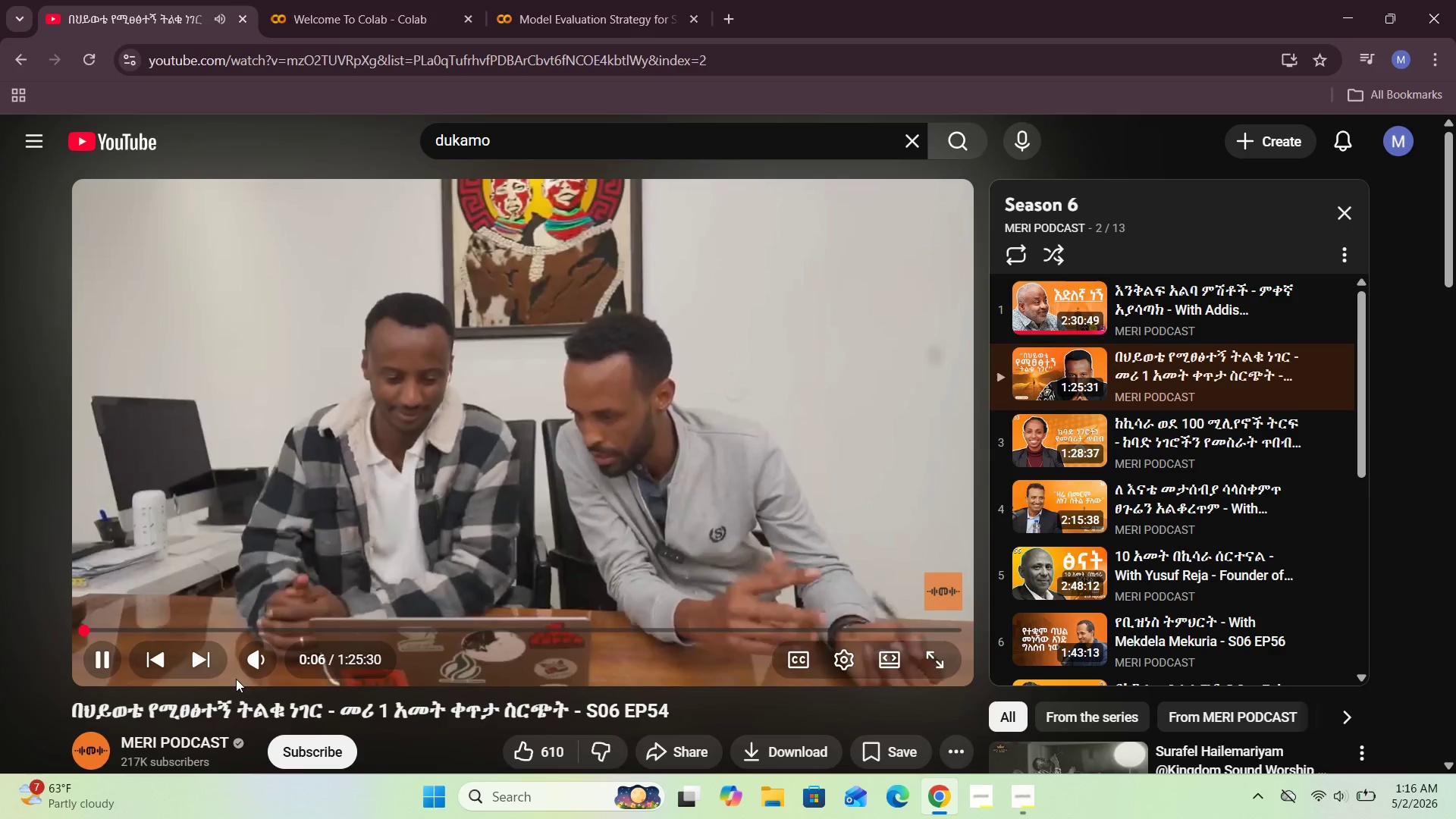 
left_click([207, 663])
 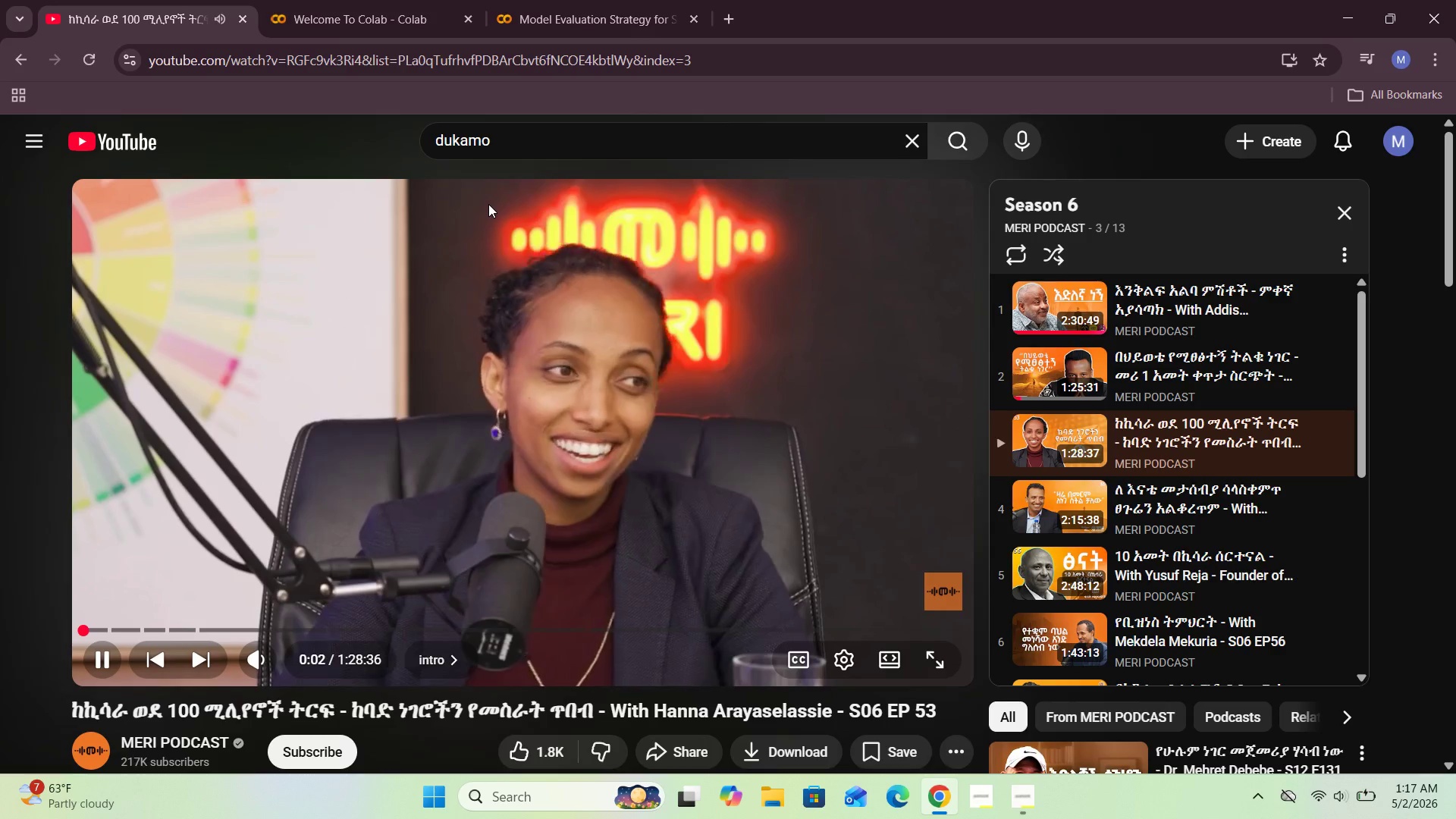 
wait(5.76)
 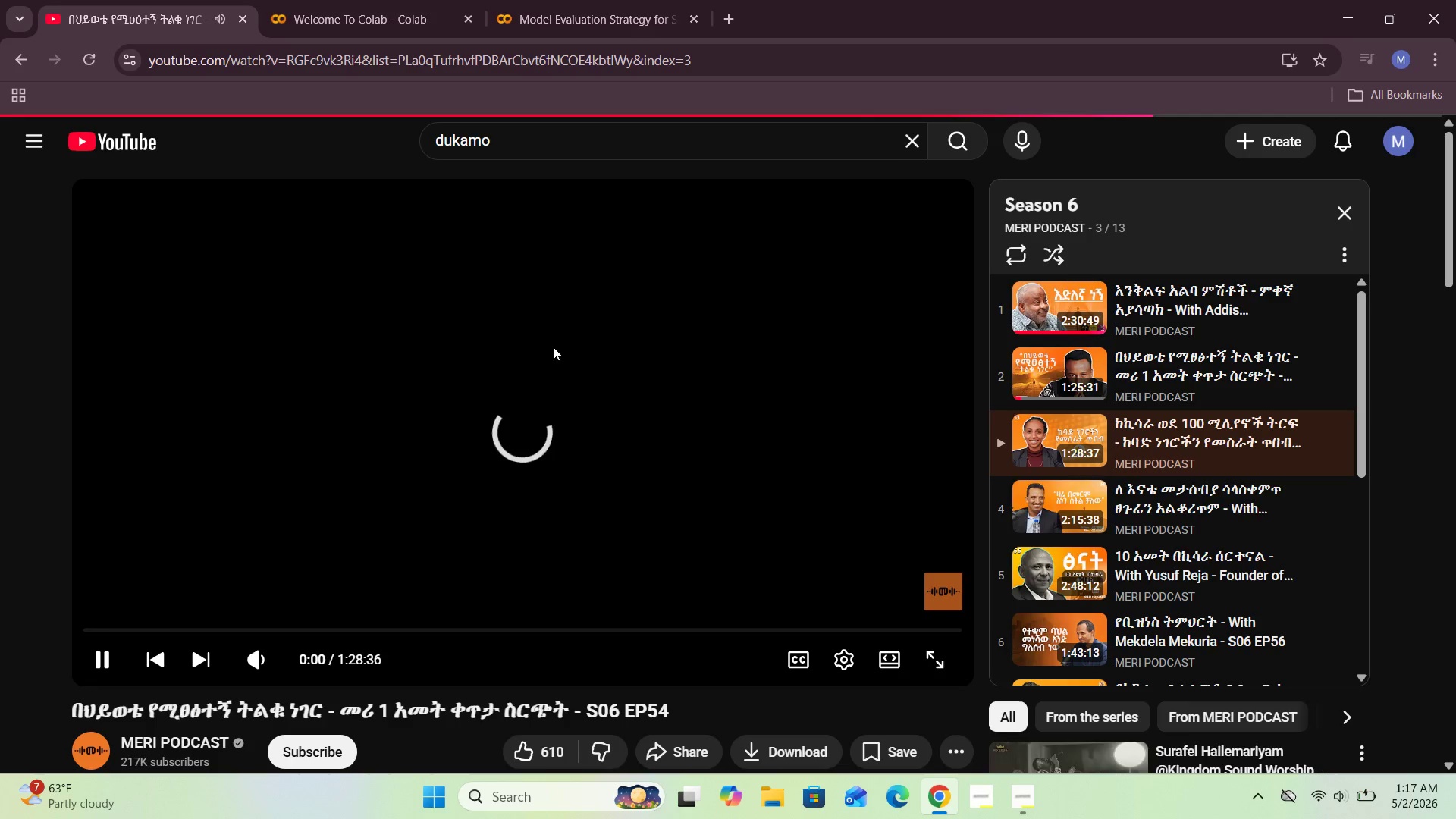 
left_click([577, 0])
 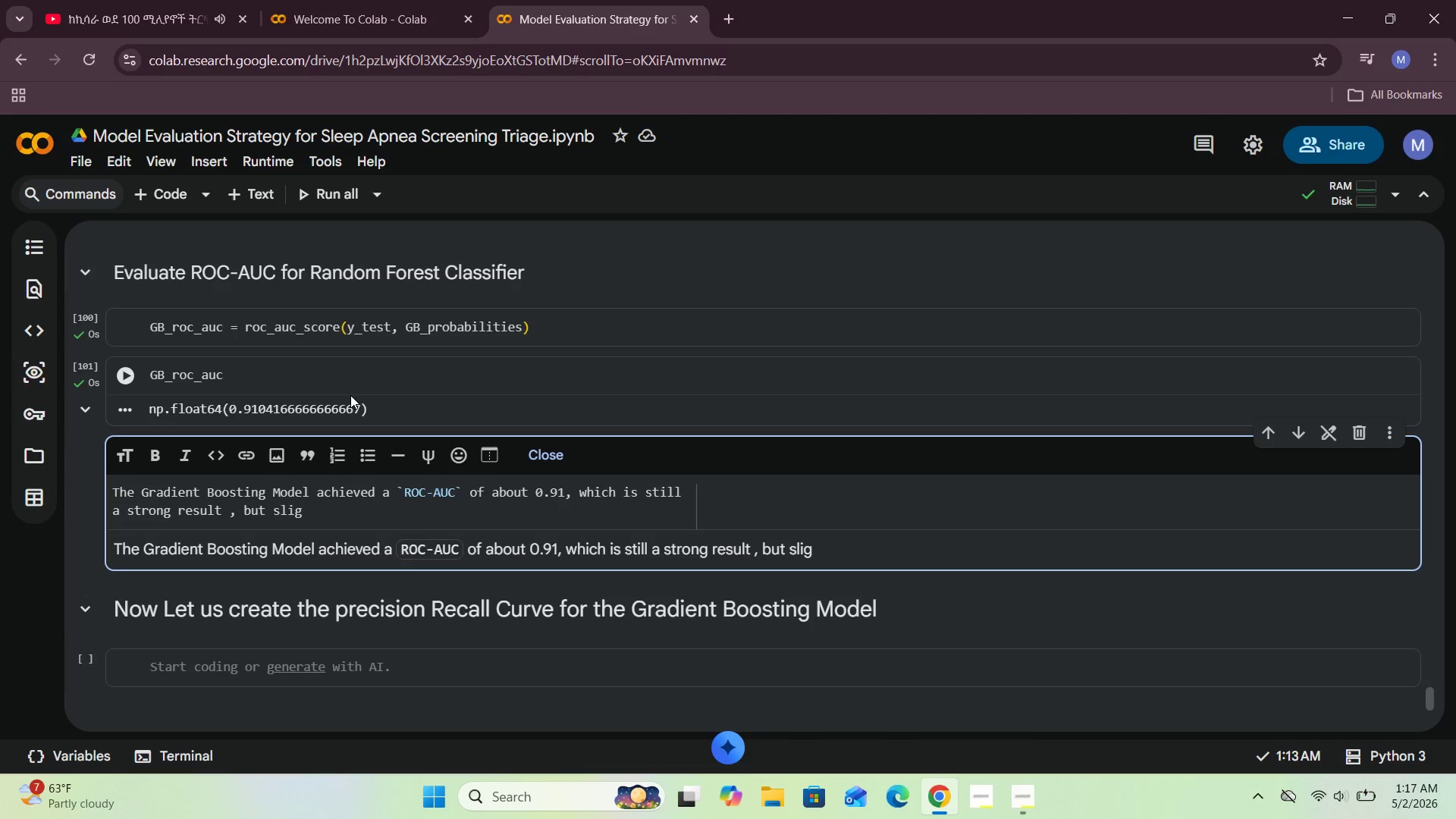 
wait(13.53)
 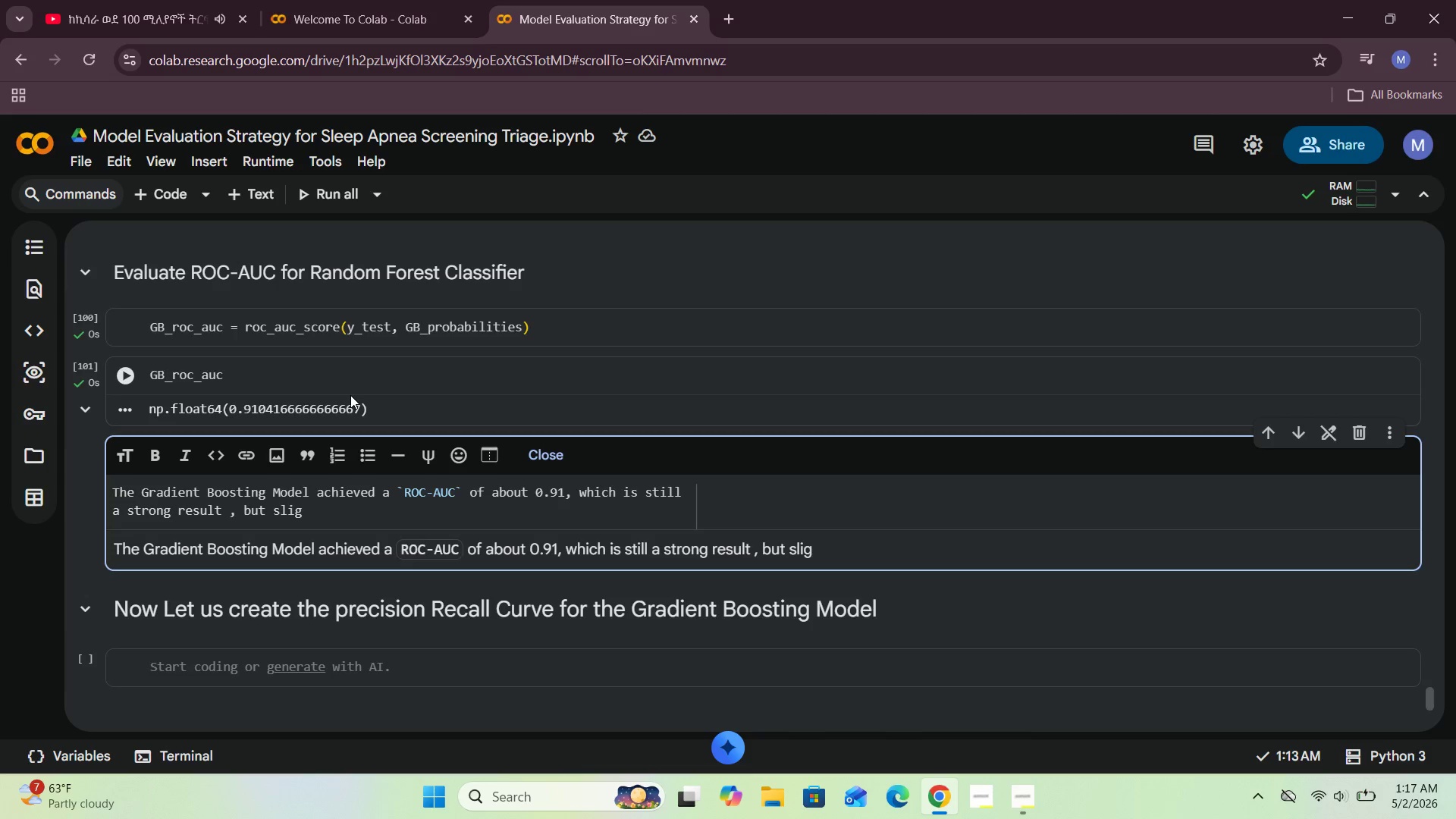 
type(htly lower than the ROC-AUC values for )
key(Backspace)
key(Backspace)
key(Backspace)
key(Backspace)
 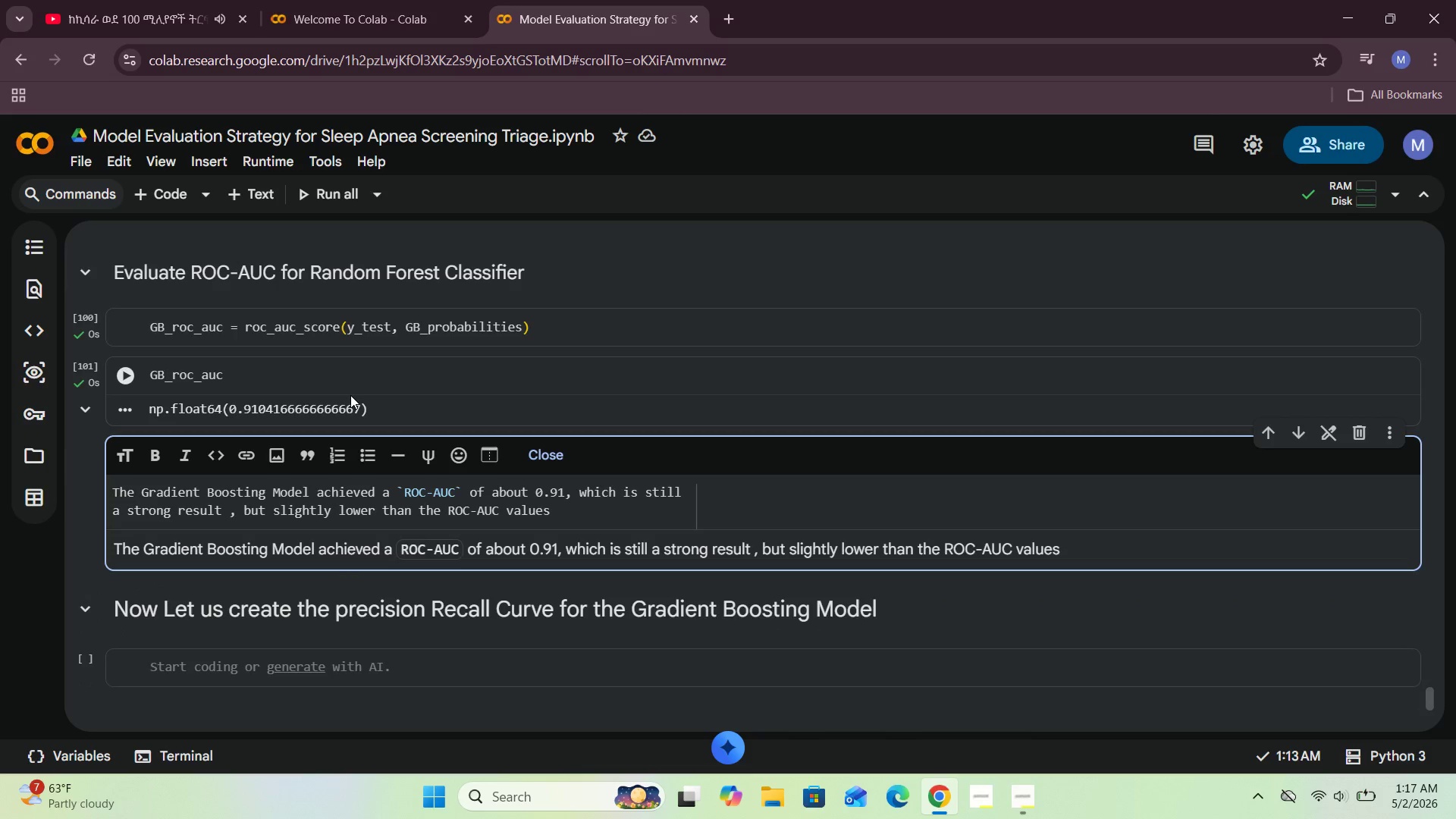 
wait(5.17)
 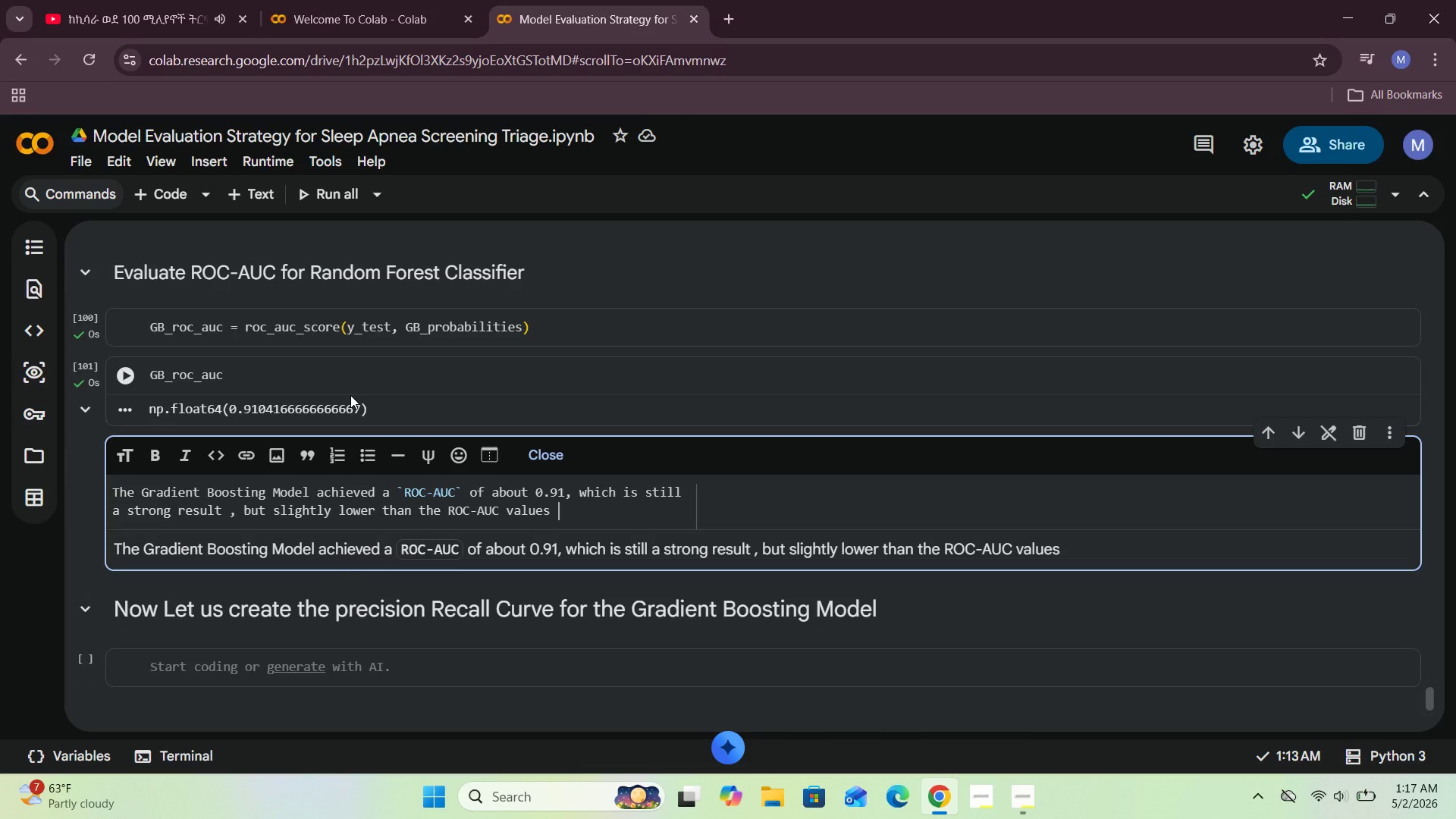 
type(for Lofis)
key(Backspace)
key(Backspace)
key(Backspace)
type(gistic Regressin and Random Foresr=t]]]])
key(Backspace)
key(Backspace)
key(Backspace)
key(Backspace)
key(Backspace)
key(Backspace)
type(t)
key(Backspace)
key(Backspace)
type(t . This emans )
key(Backspace)
key(Backspace)
key(Backspace)
key(Backspace)
key(Backspace)
key(Backspace)
type(means Gradient Boss)
key(Backspace)
key(Backspace)
type(osting can separate Sleep Apnea and Insome)
key(Backspace)
type(nia well, bt)
key(Backspace)
type(ut at th)
 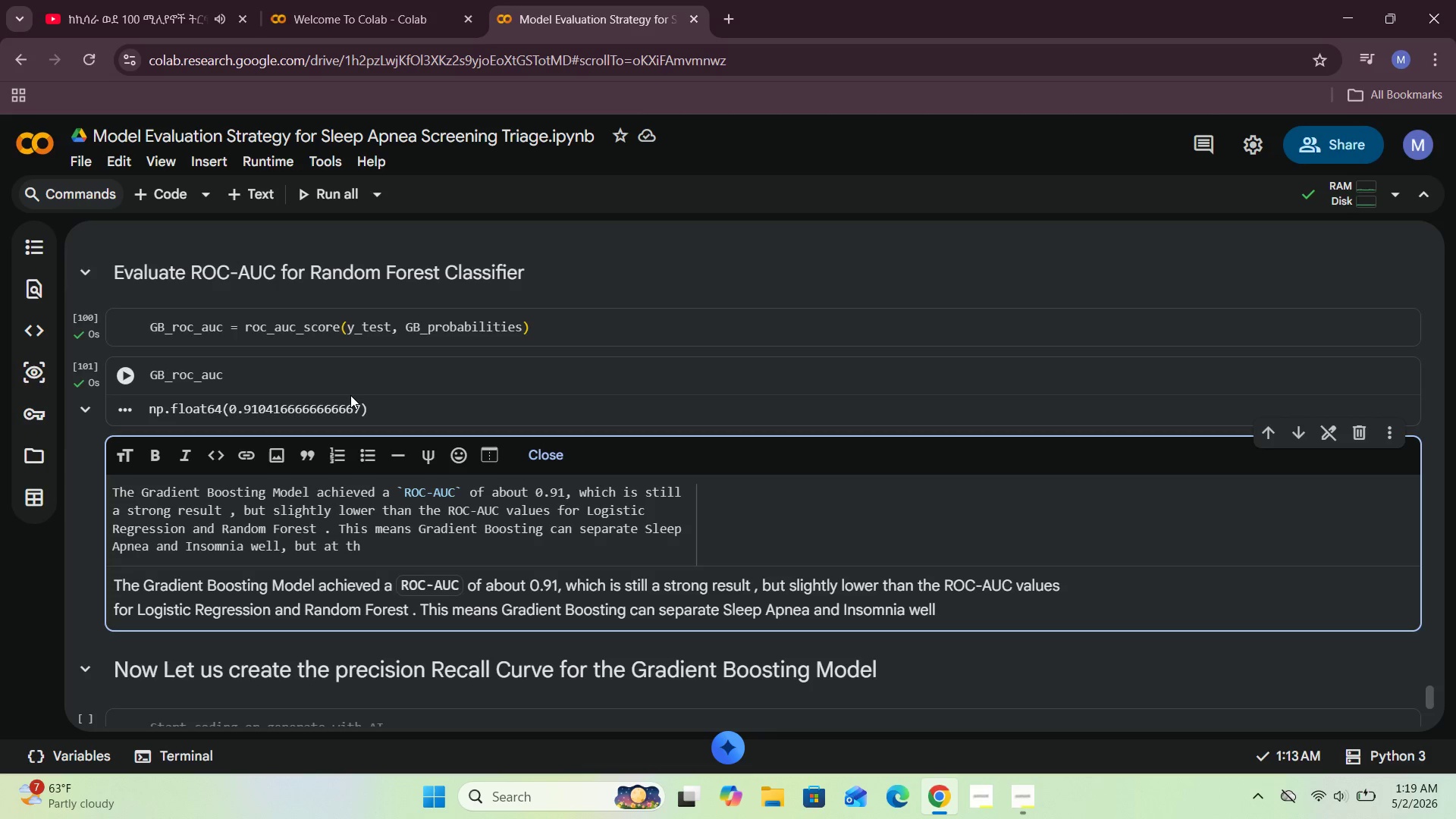 
type(is)
 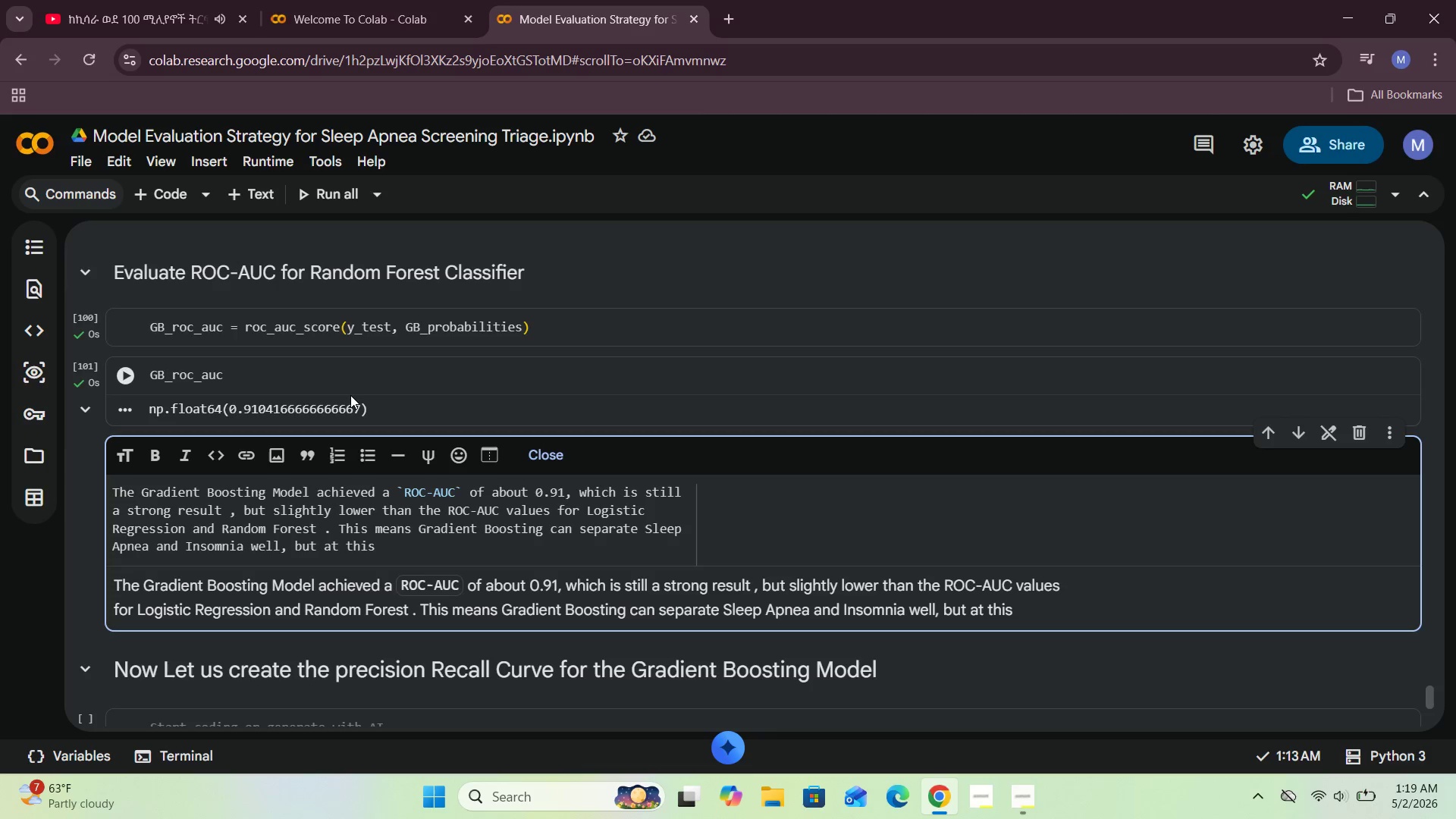 
type( evaluation i )
 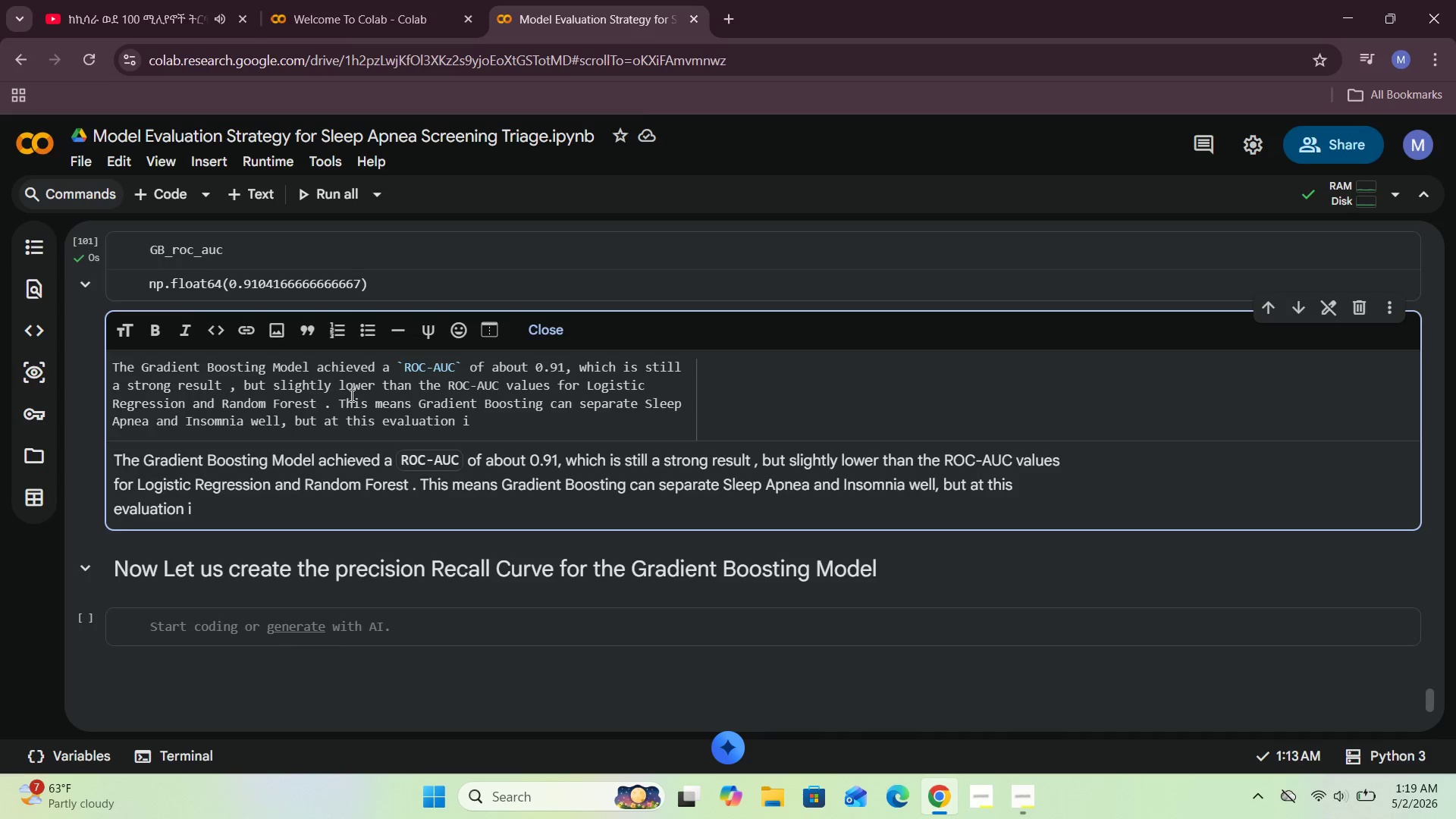 
wait(18.53)
 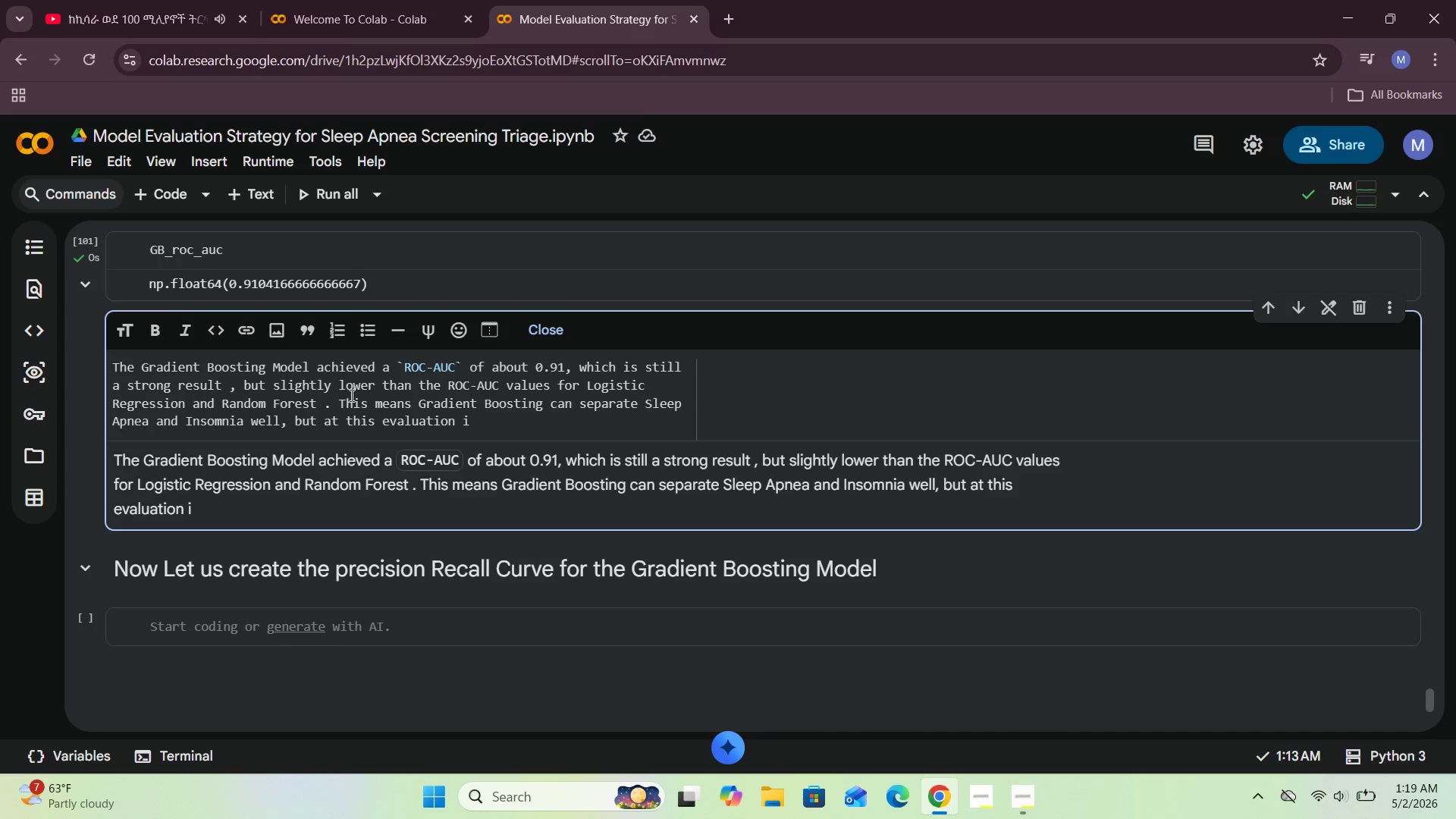 
key(Backspace)
type(t appears a little less effective.)
 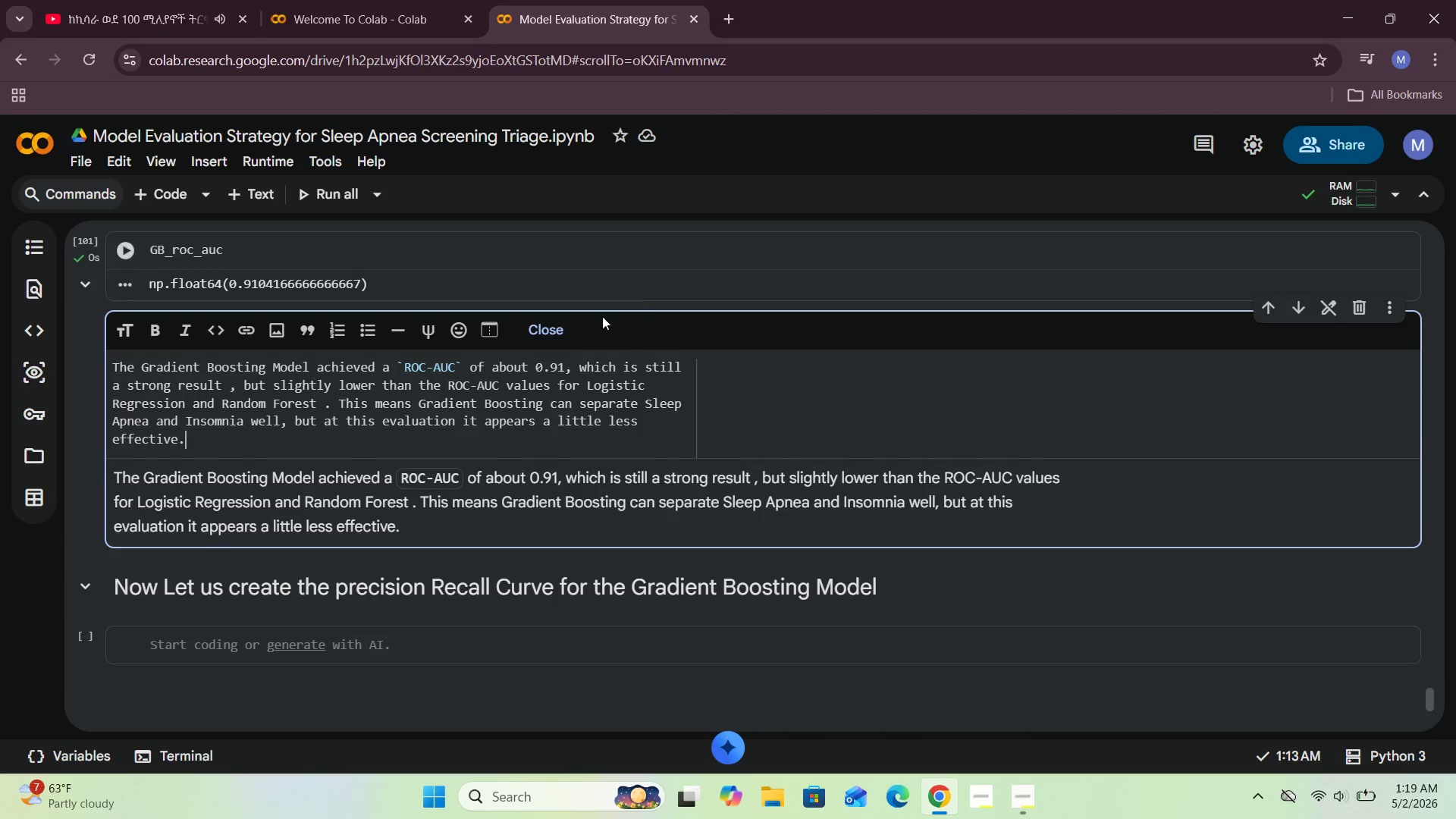 
left_click([541, 334])
 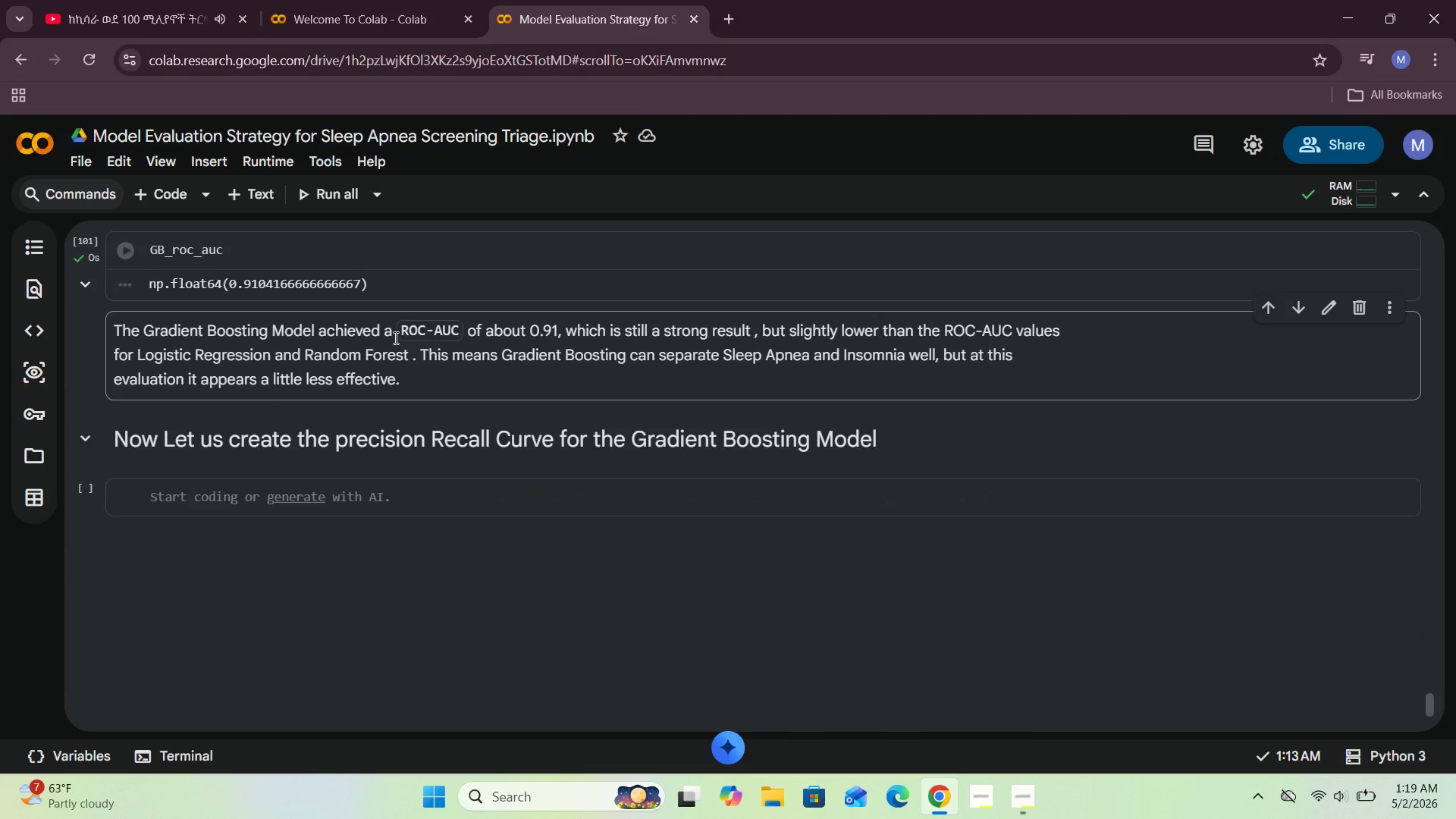 
double_click([408, 365])
 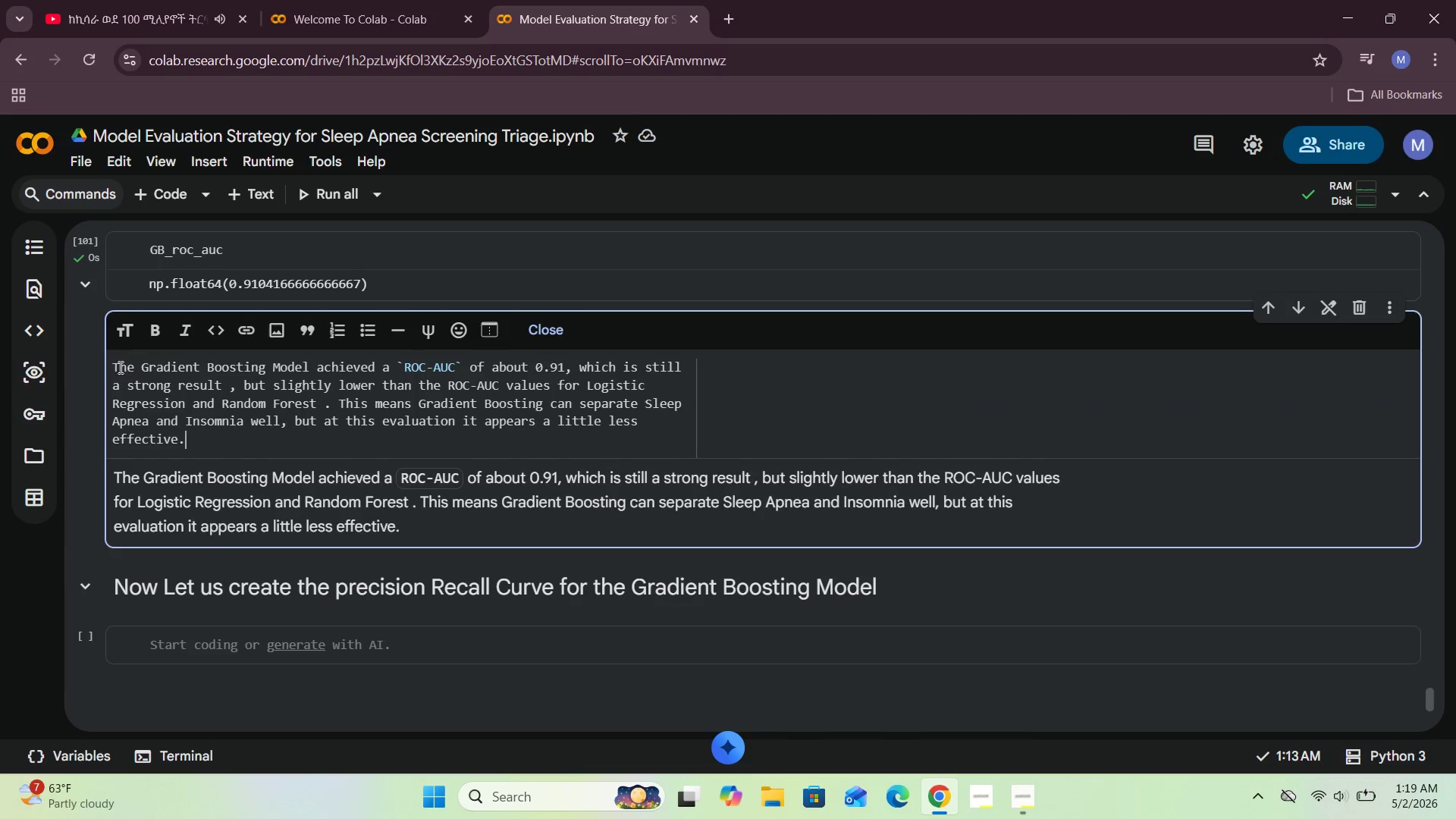 
left_click([115, 366])
 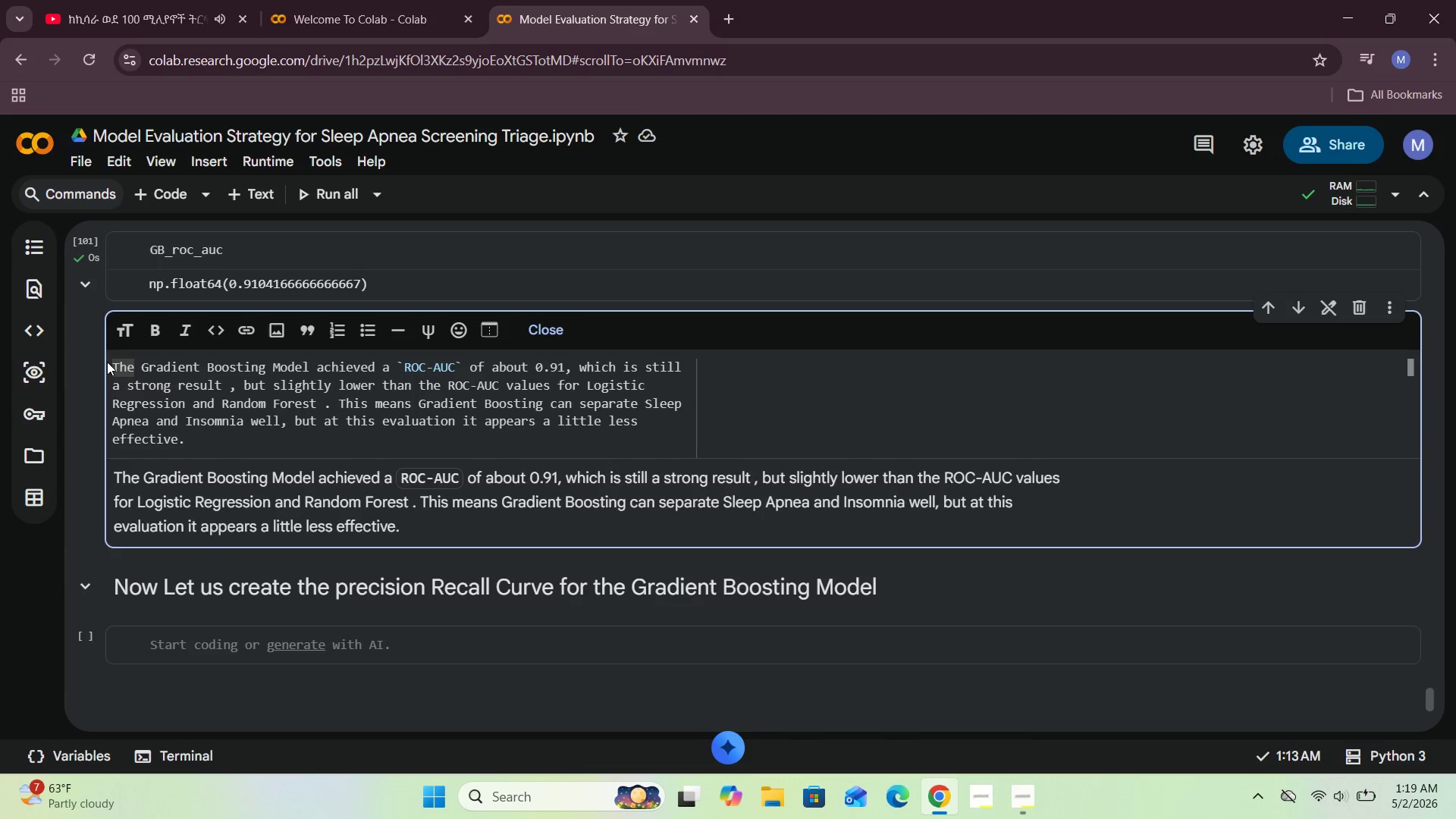 
key(Minus)
 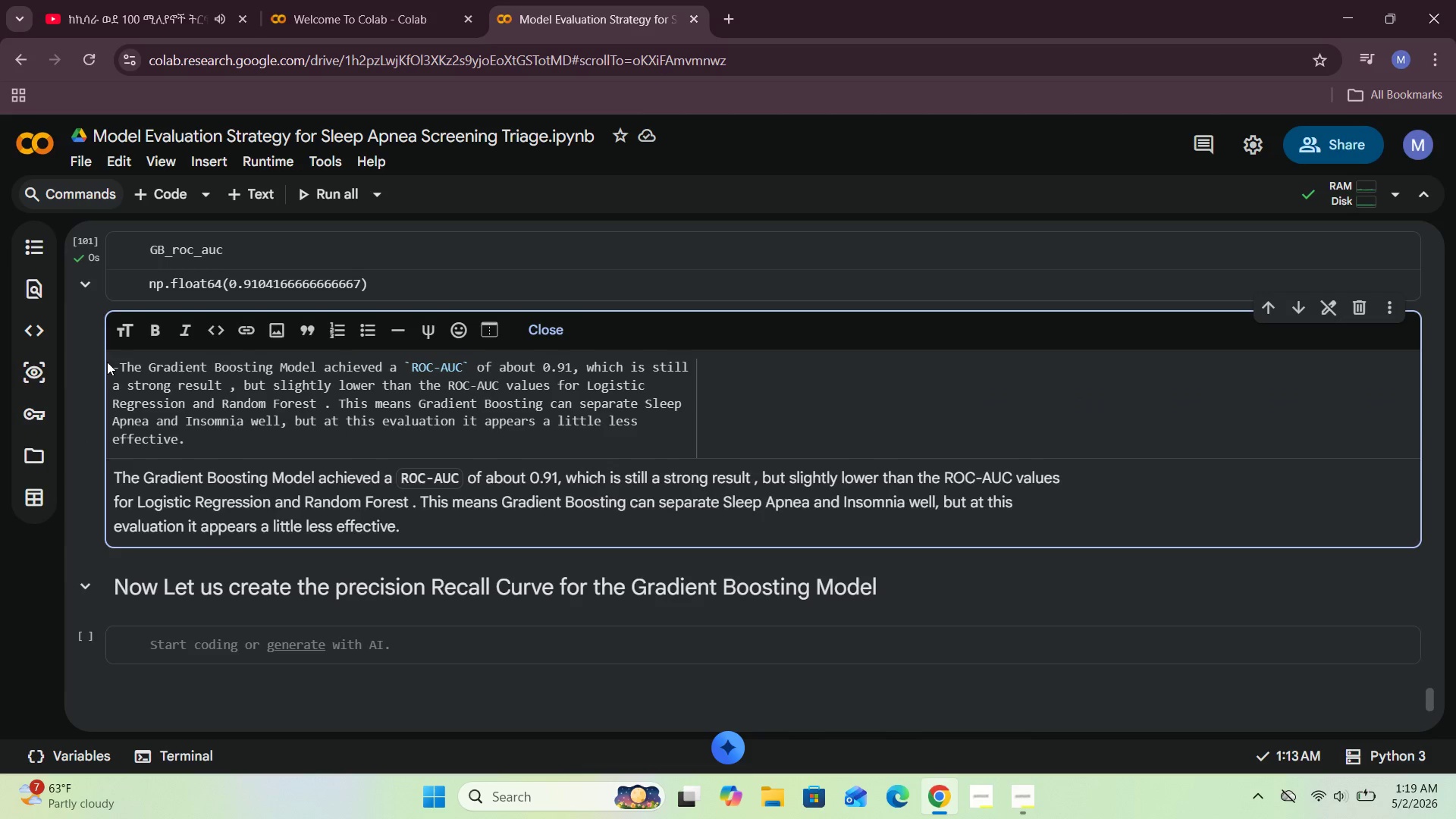 
key(Space)
 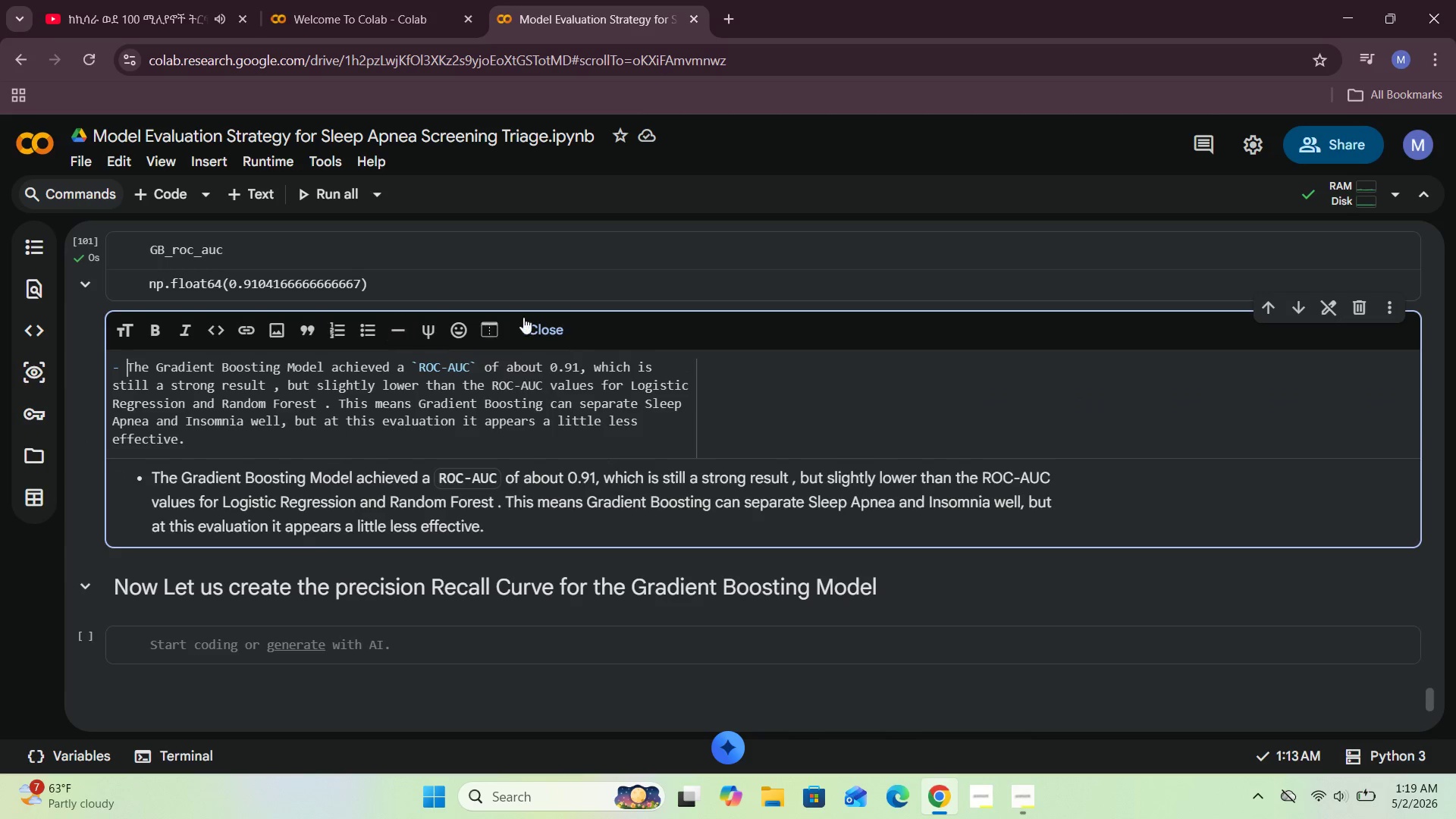 
left_click([548, 330])
 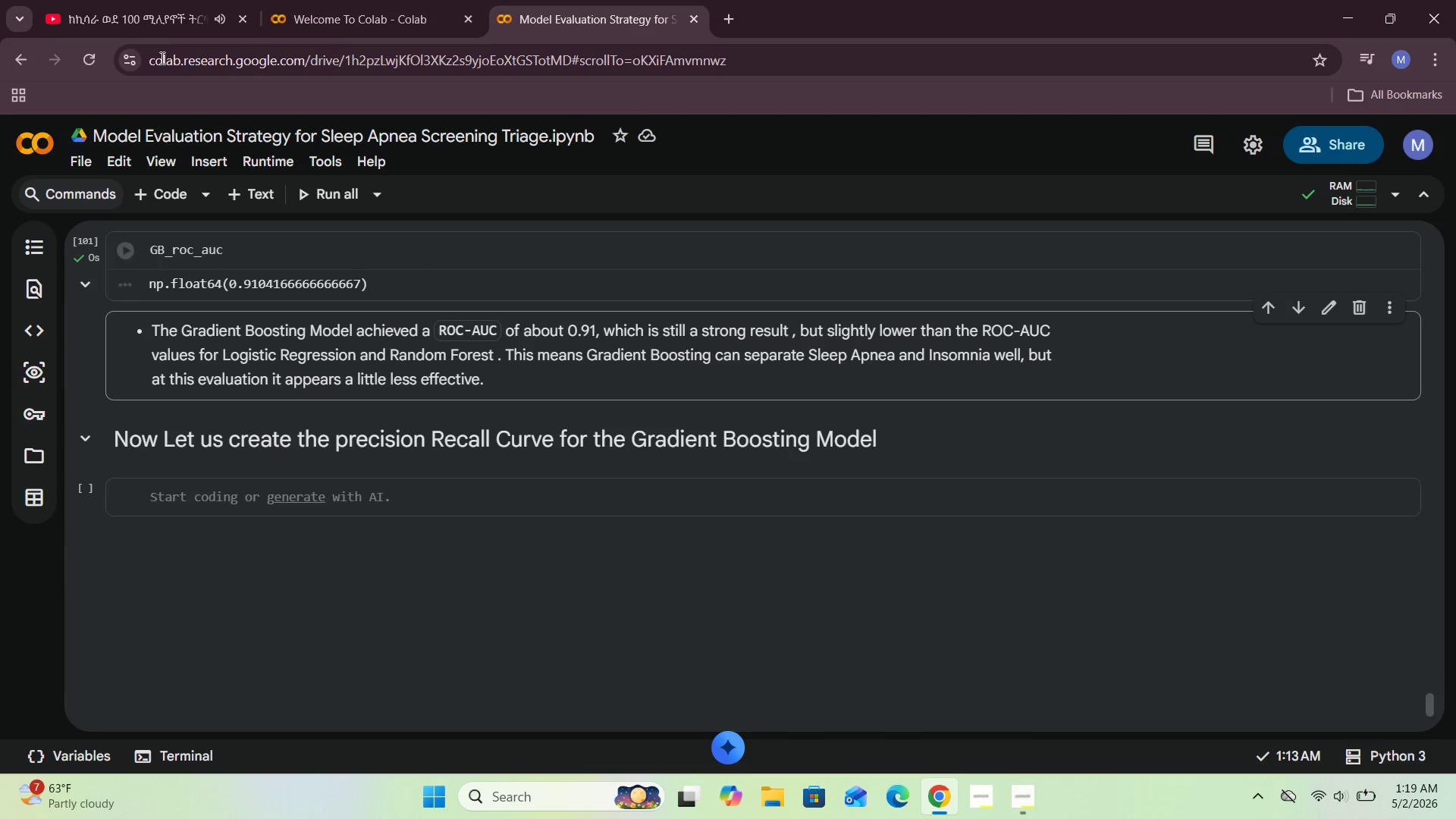 
left_click([71, 0])
 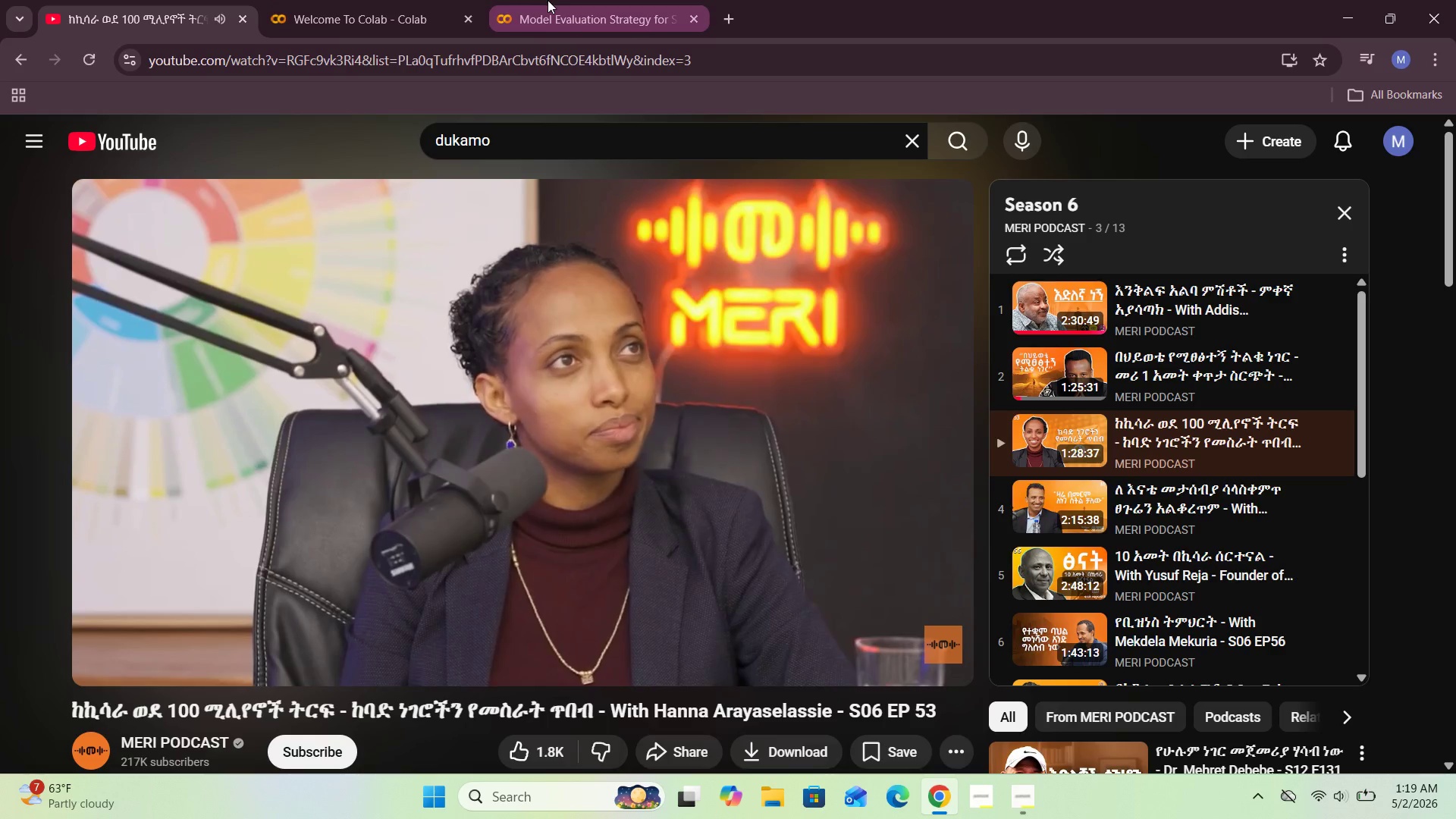 
left_click([548, 0])
 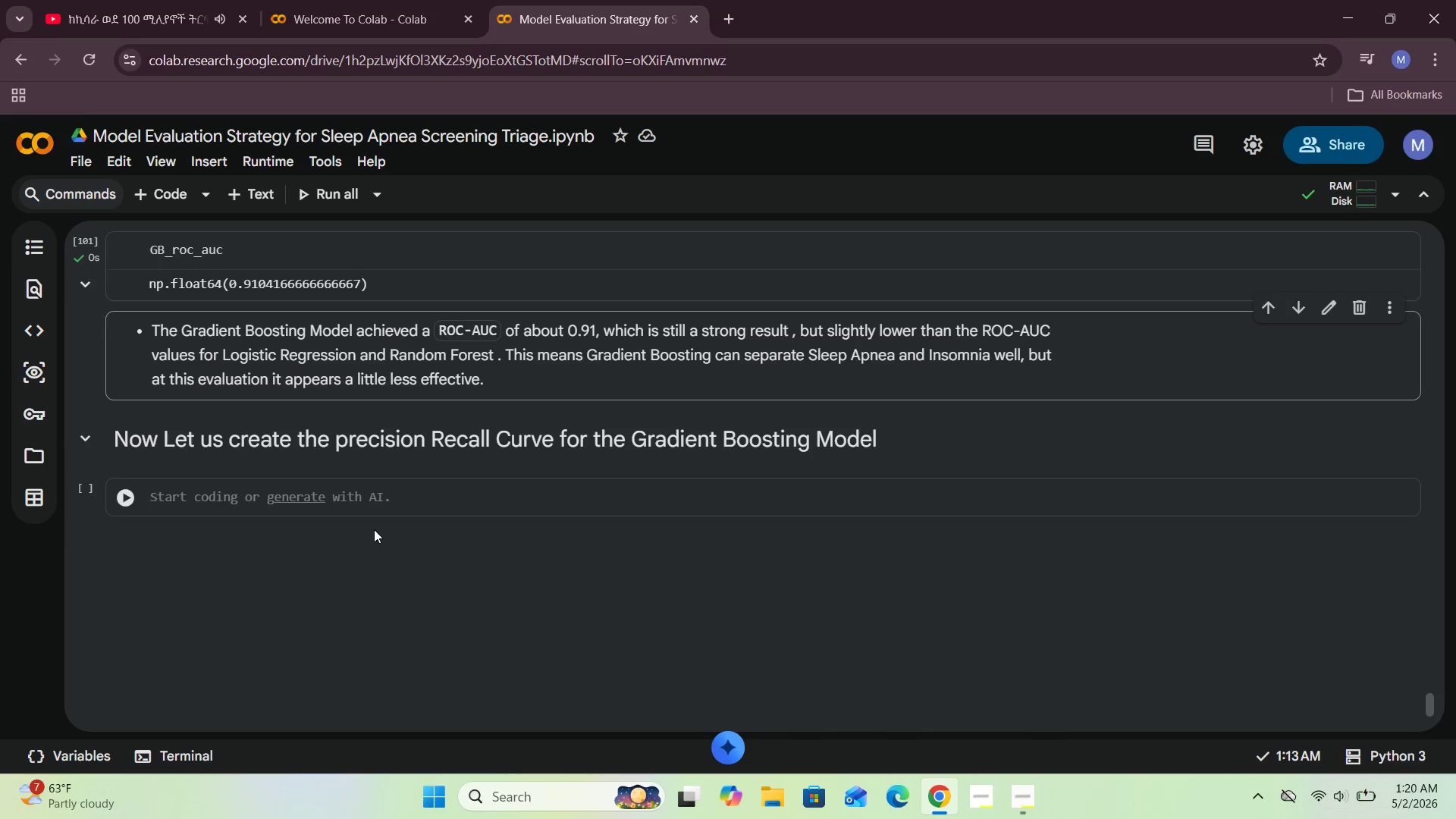 
scroll: coordinate [375, 546], scroll_direction: up, amount: 10.0
 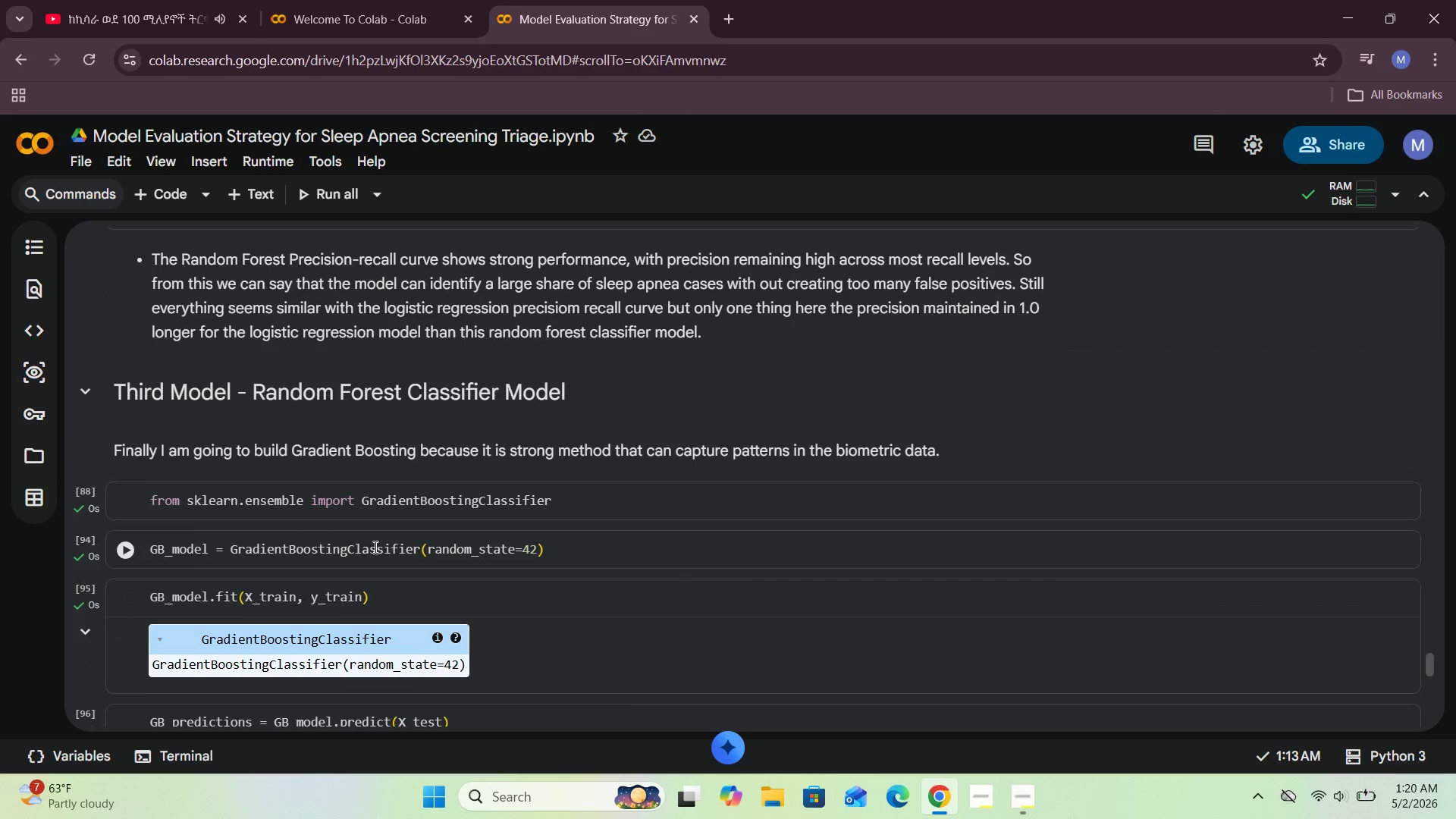 
scroll: coordinate [373, 548], scroll_direction: down, amount: 9.0
 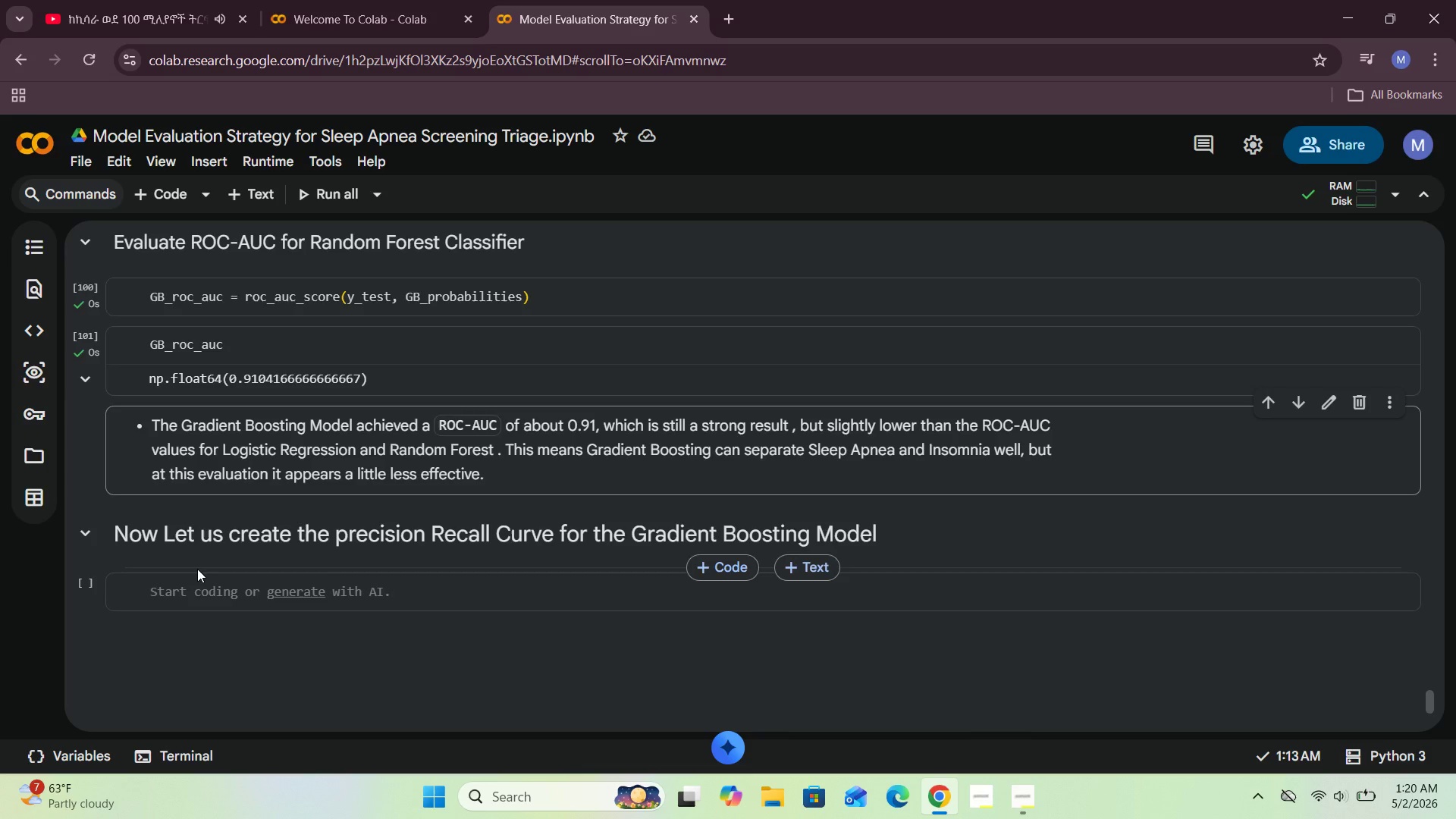 
wait(49.12)
 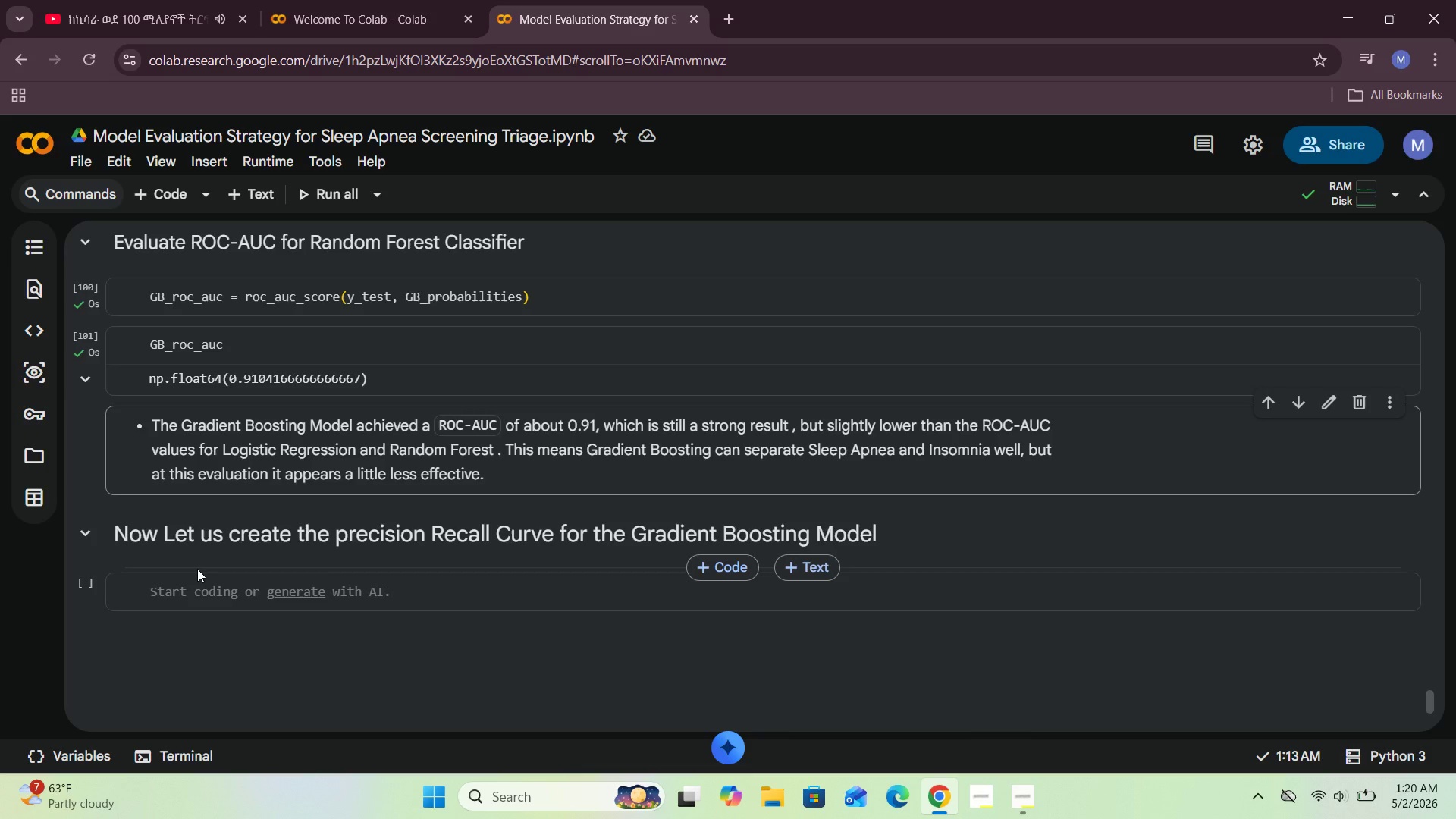 
left_click([202, 593])
 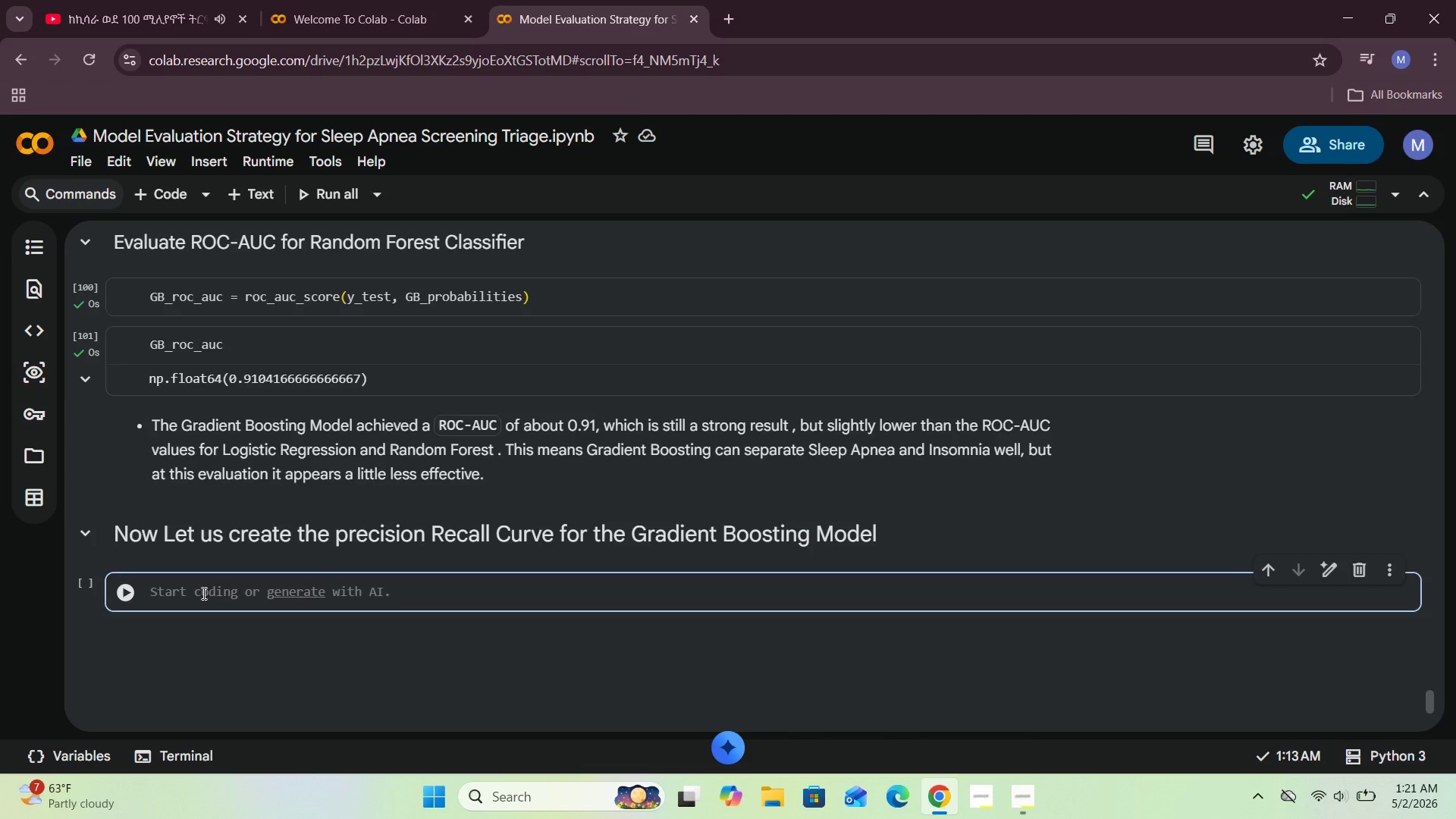 
wait(22.78)
 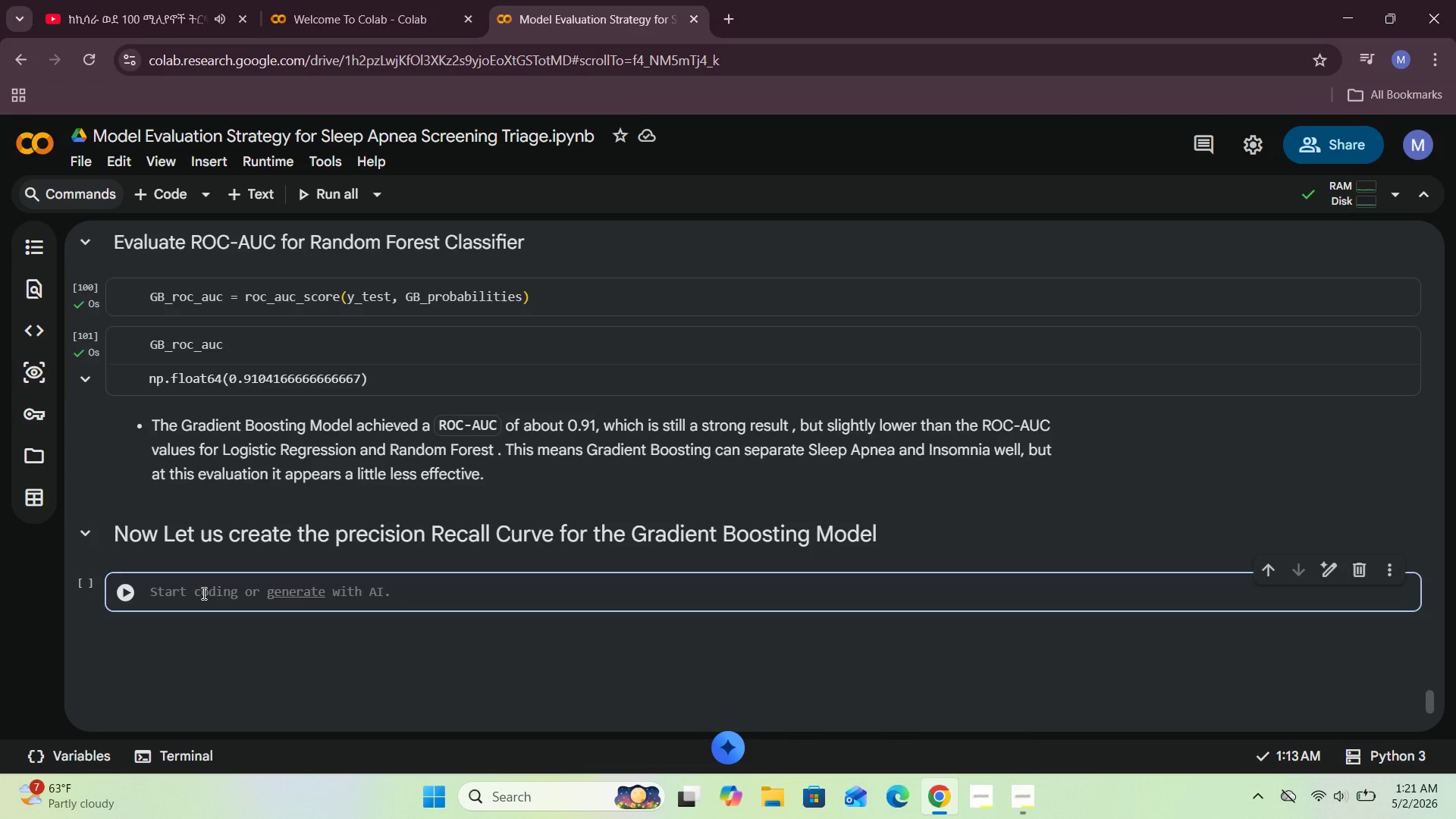 
left_click([371, 534])
 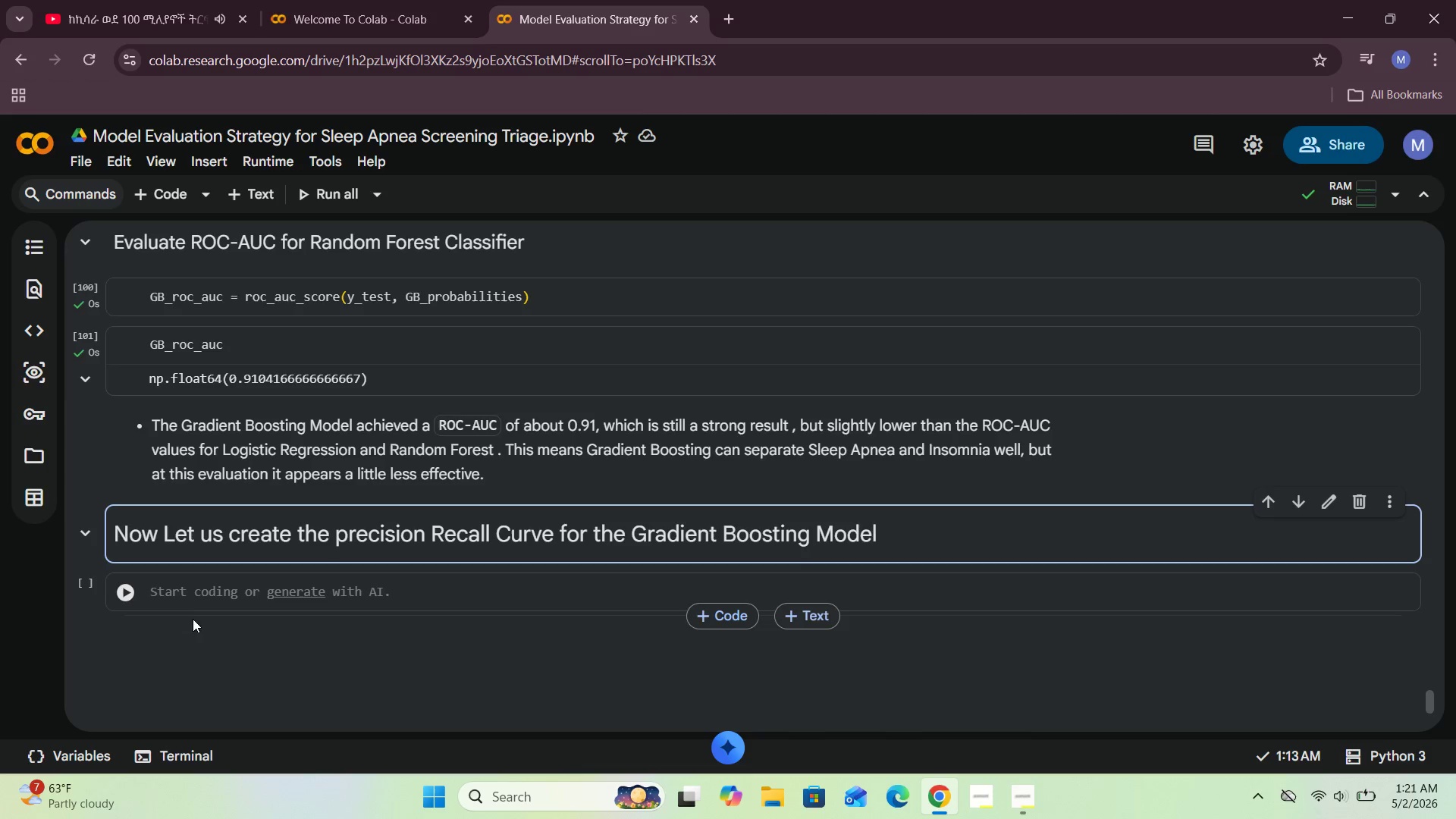 
left_click([196, 595])
 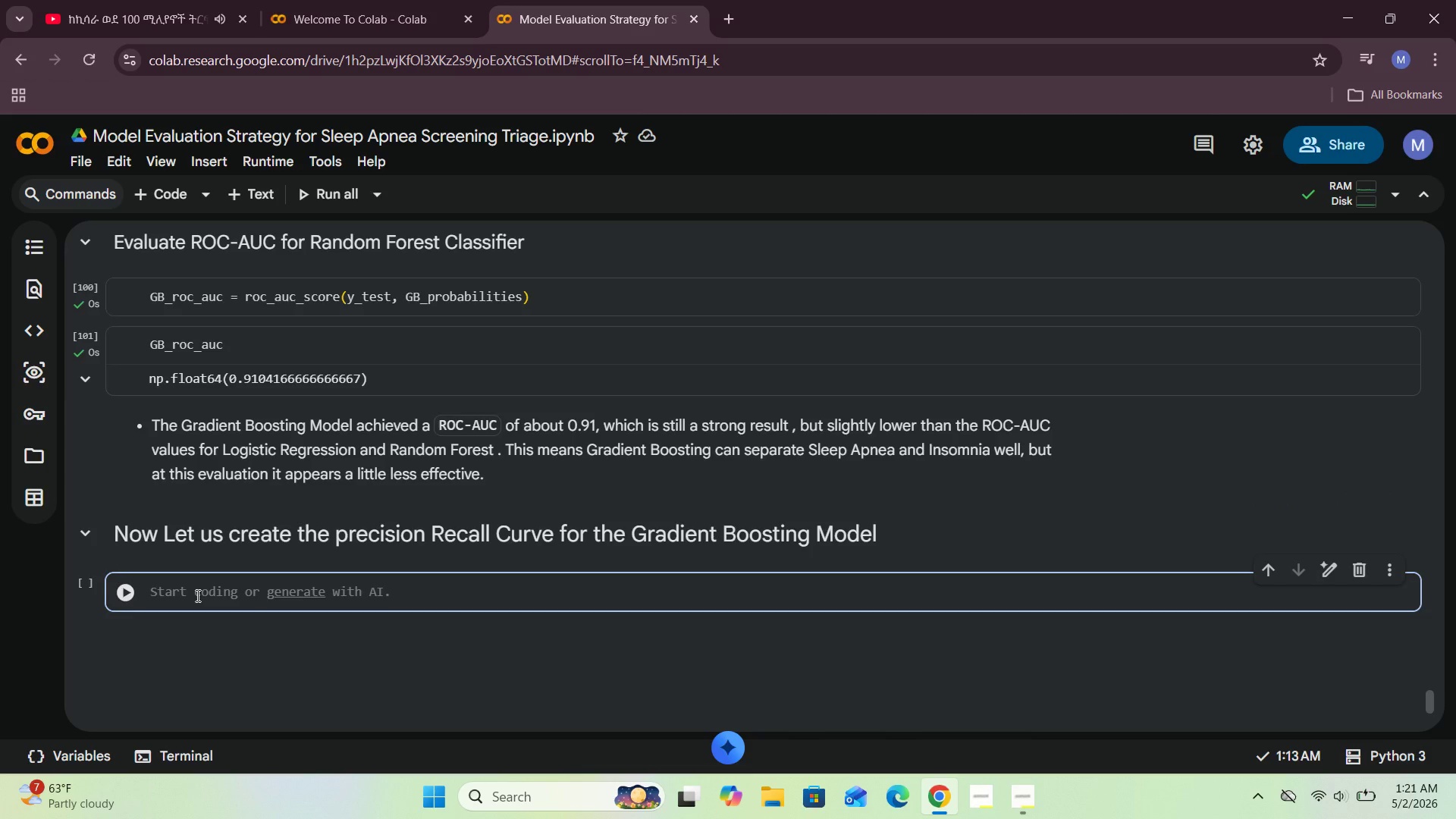 
type(precision_gb< RECALL_GB, thresholds_GB)
 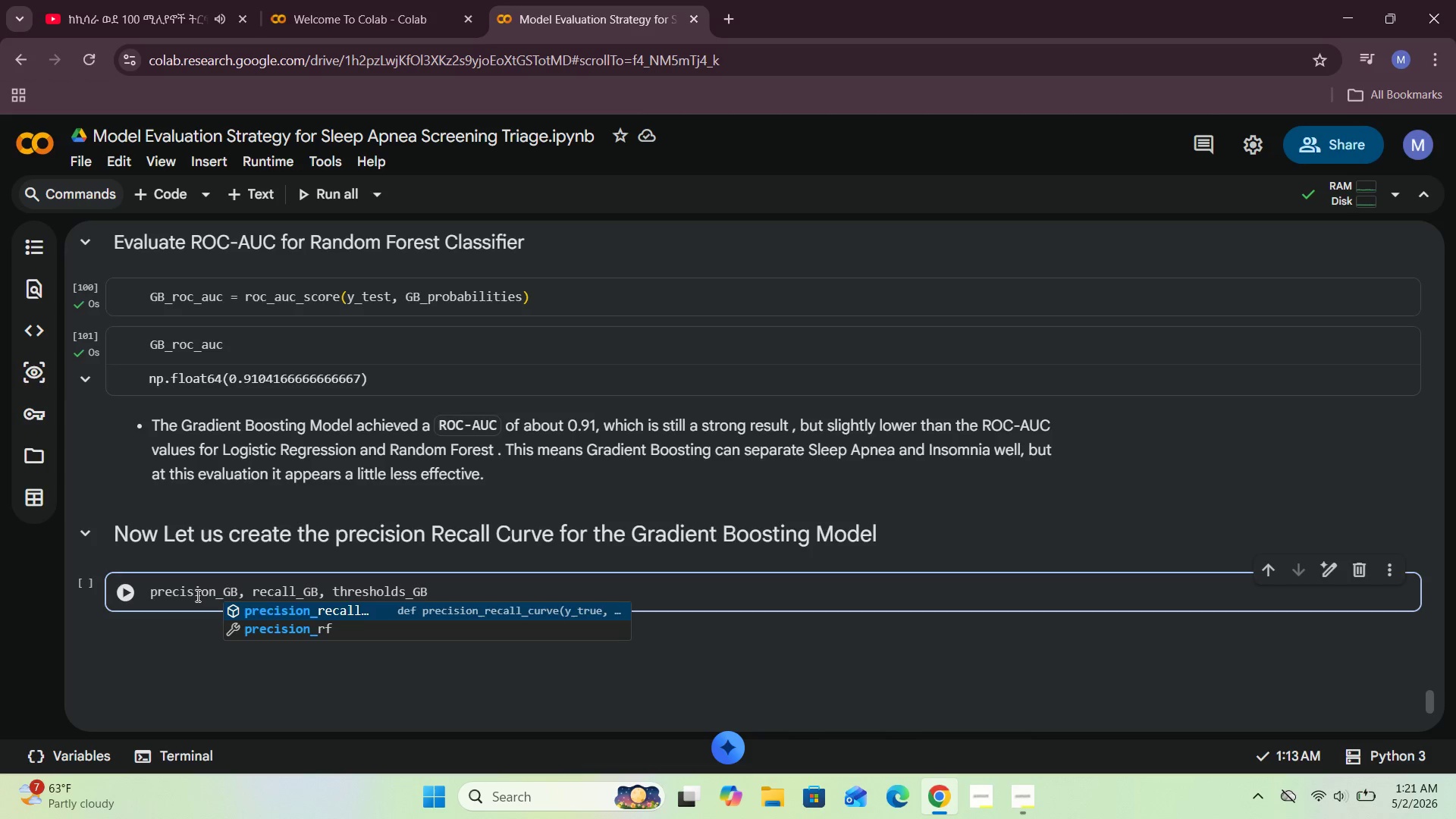 
key(ArrowRight)
 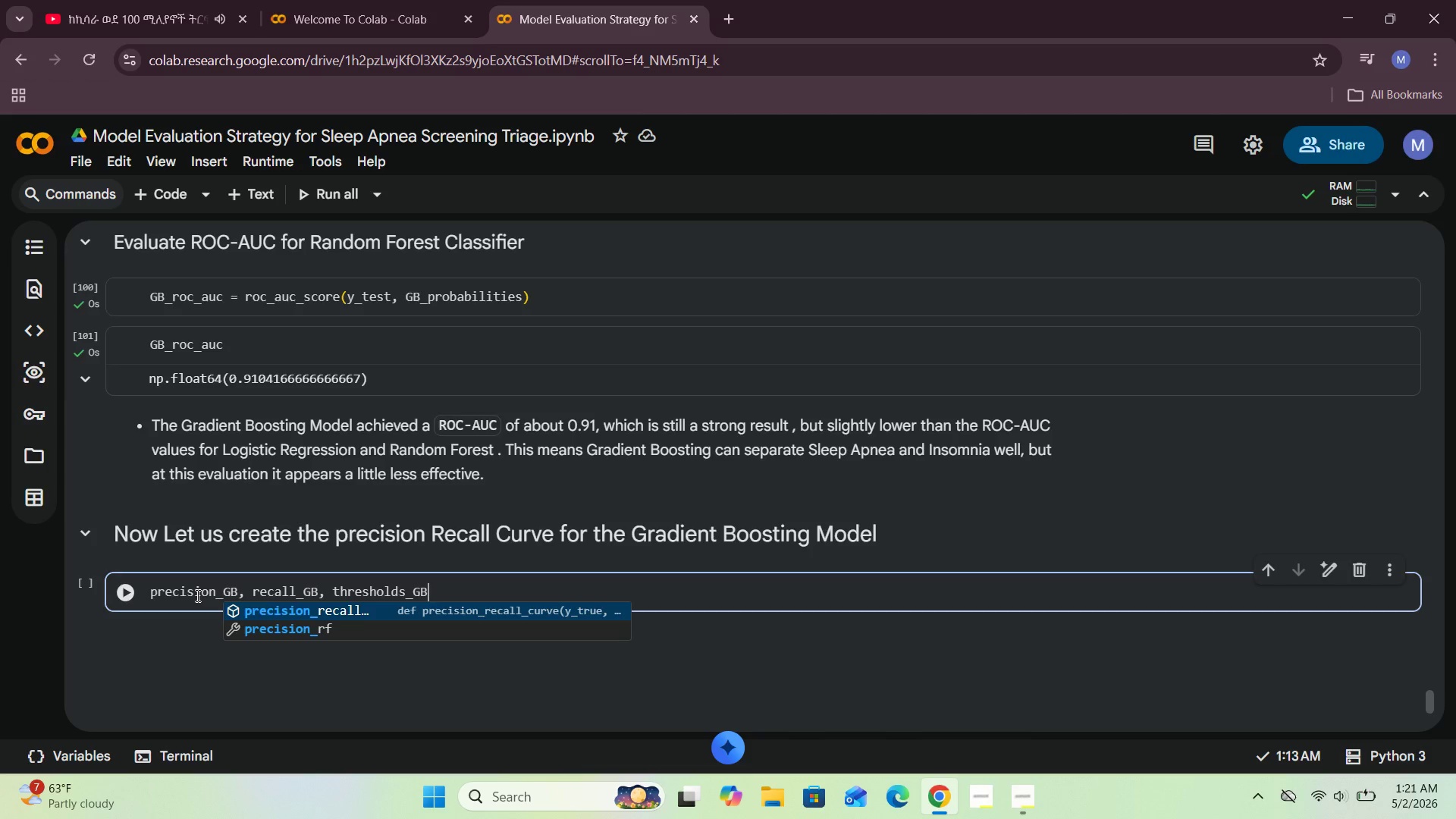 
type( = PRE)
key(Backspace)
key(Backspace)
key(Backspace)
type(precision_RECALL_curve(y_test, )
 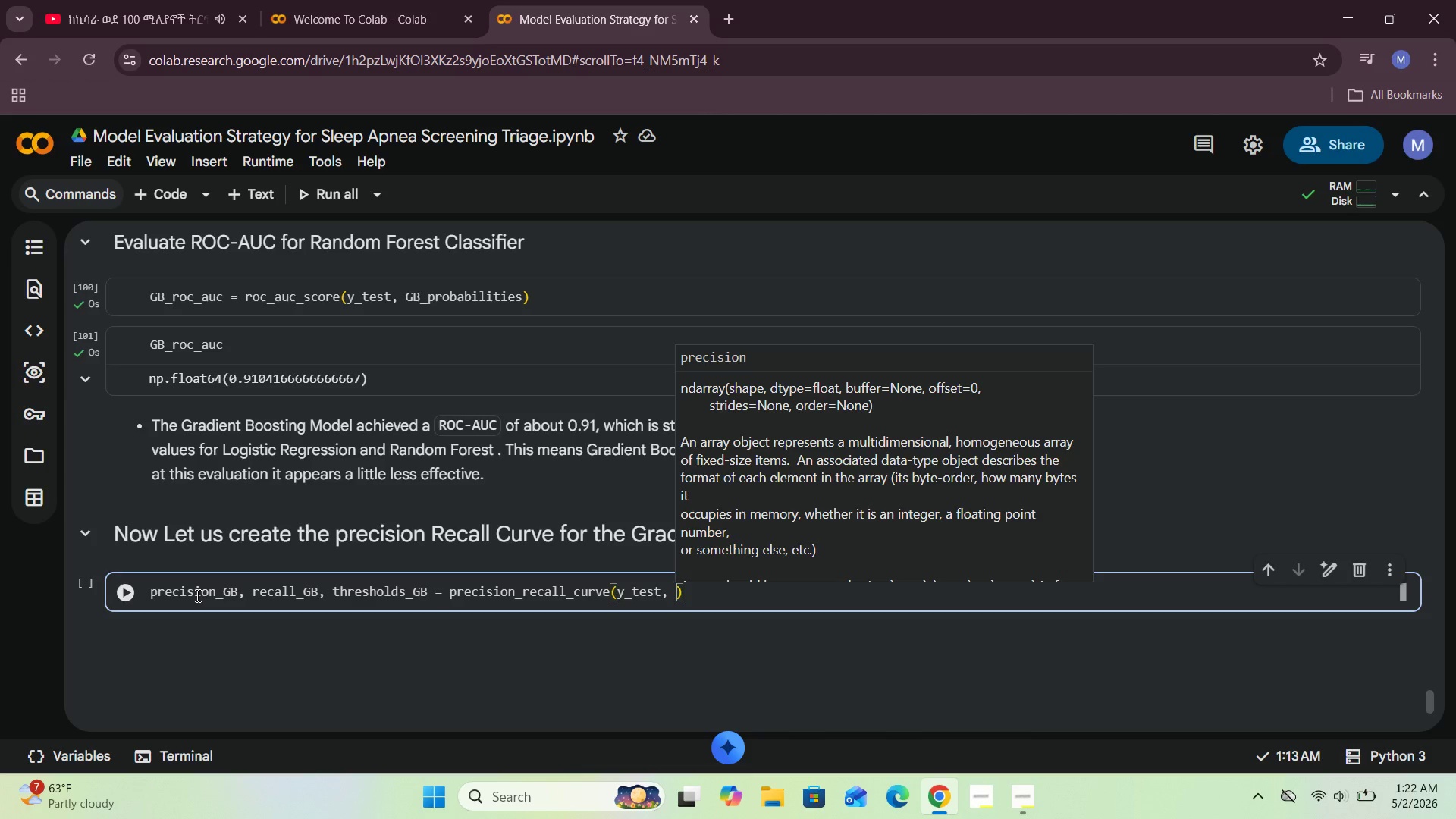 
mouse_move([250, 554])
 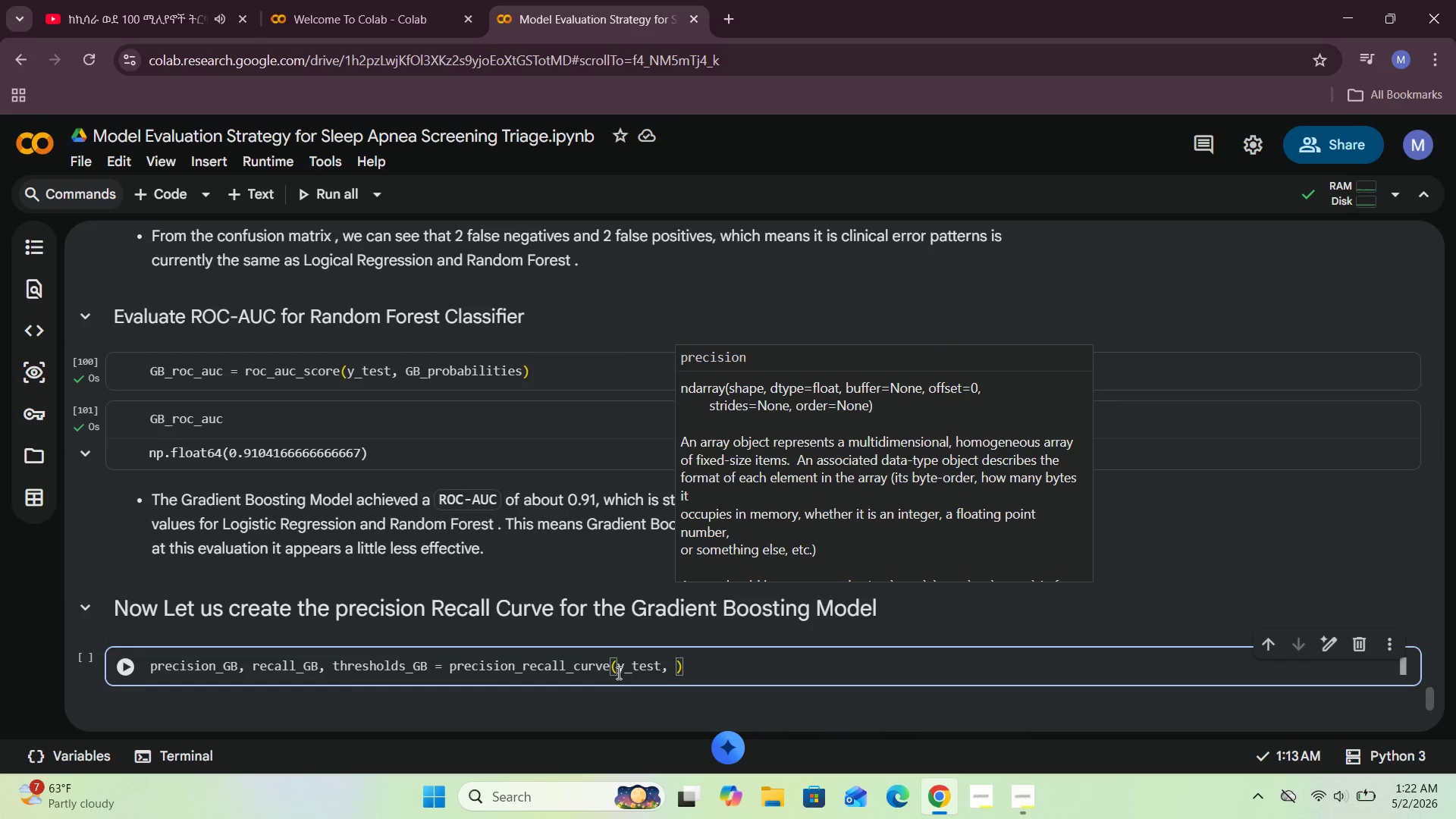 
type(B)
key(Backspace)
type(GB_probabilities)
 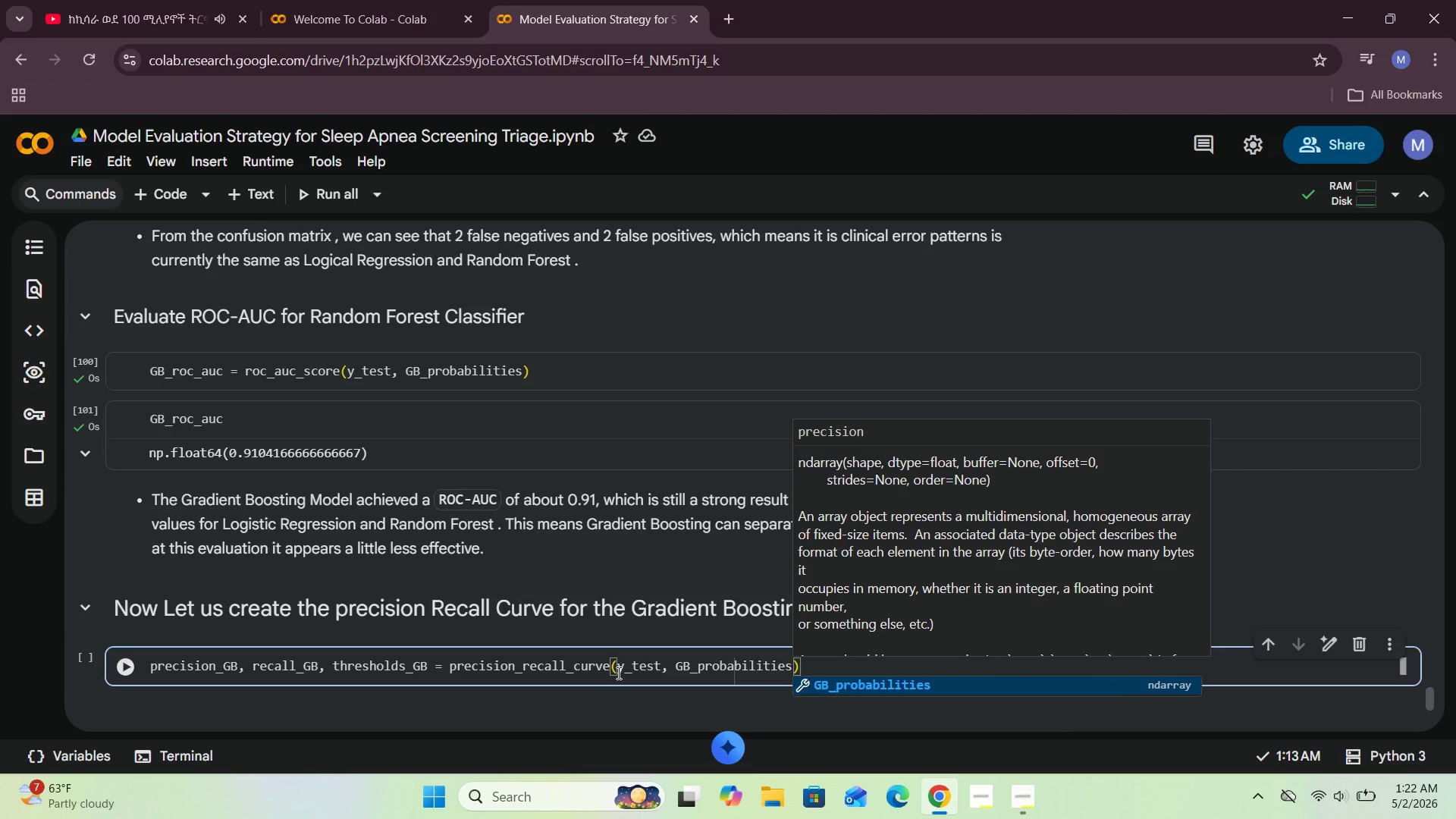 
key(ArrowRight)
 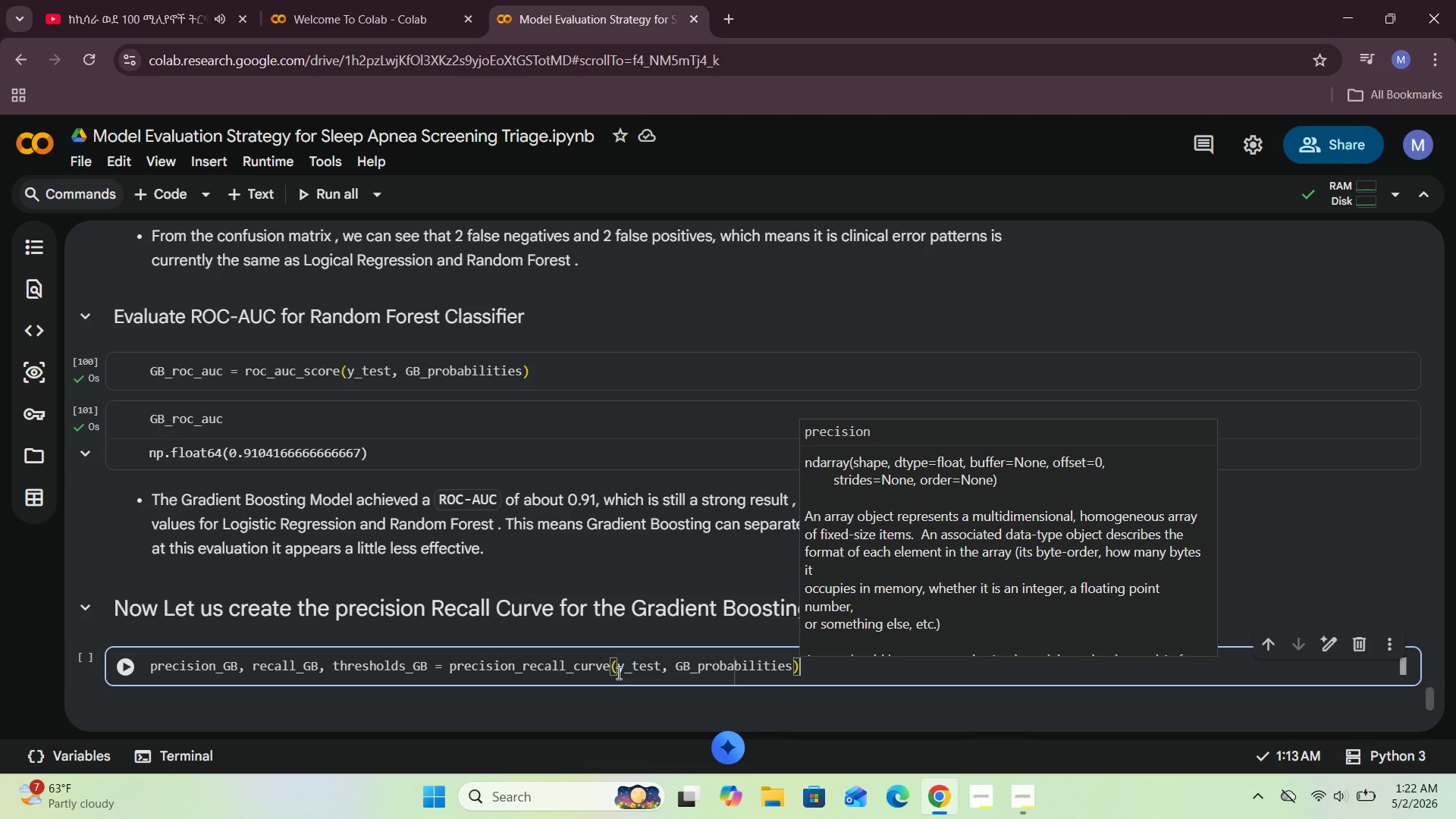 
key(Shift+ShiftRight)
 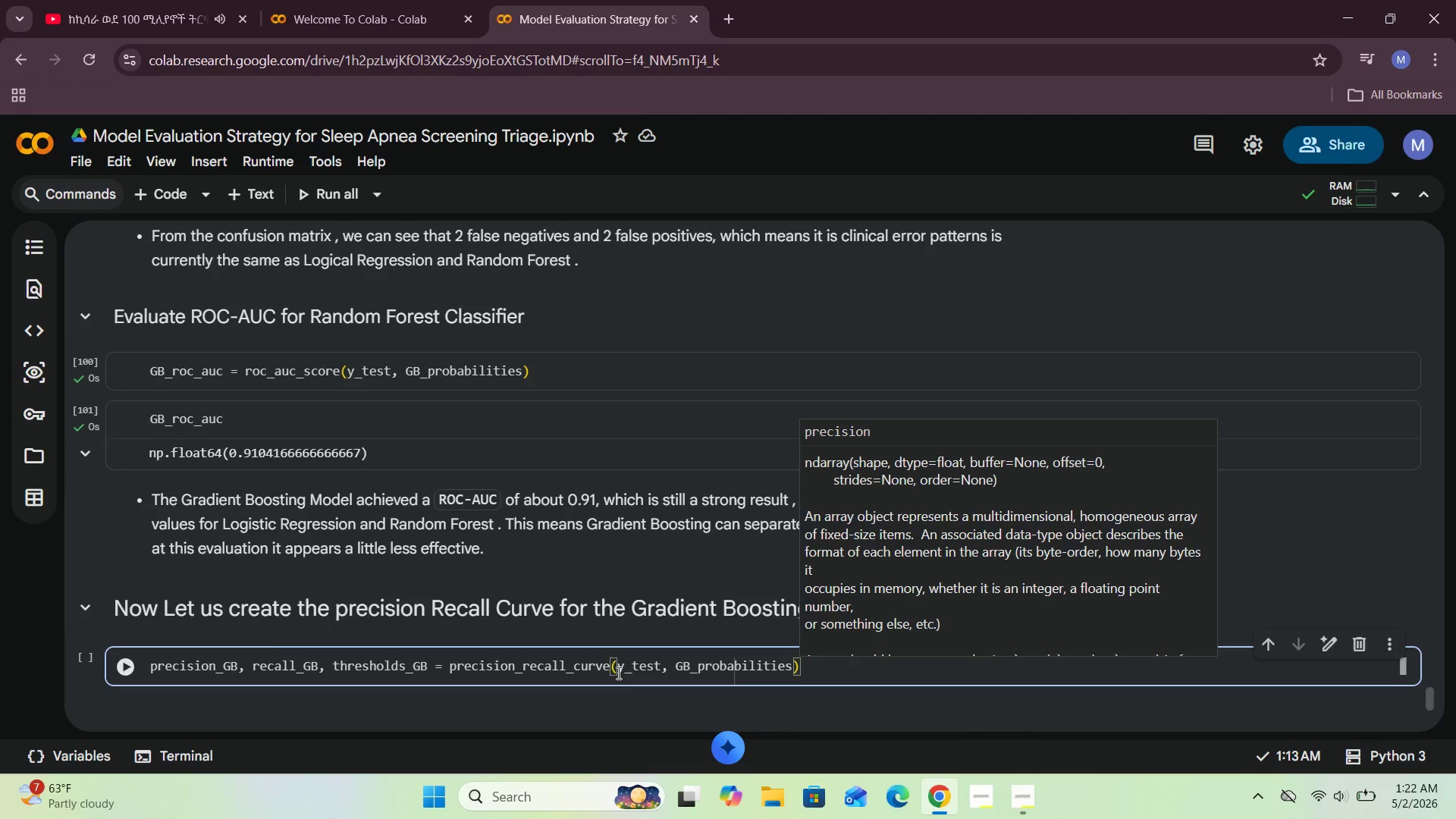 
key(Shift+Enter)
 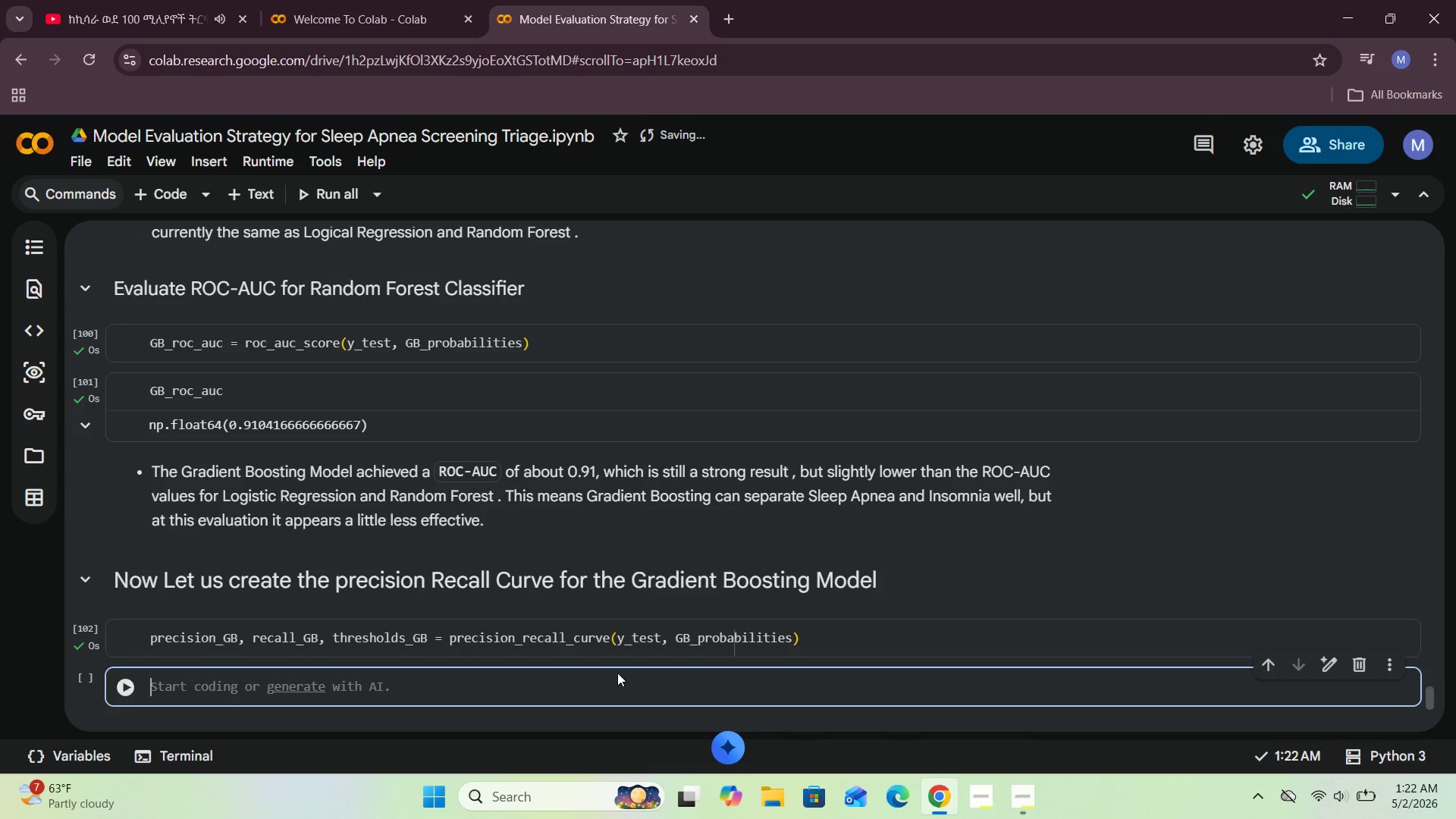 
wait(5.42)
 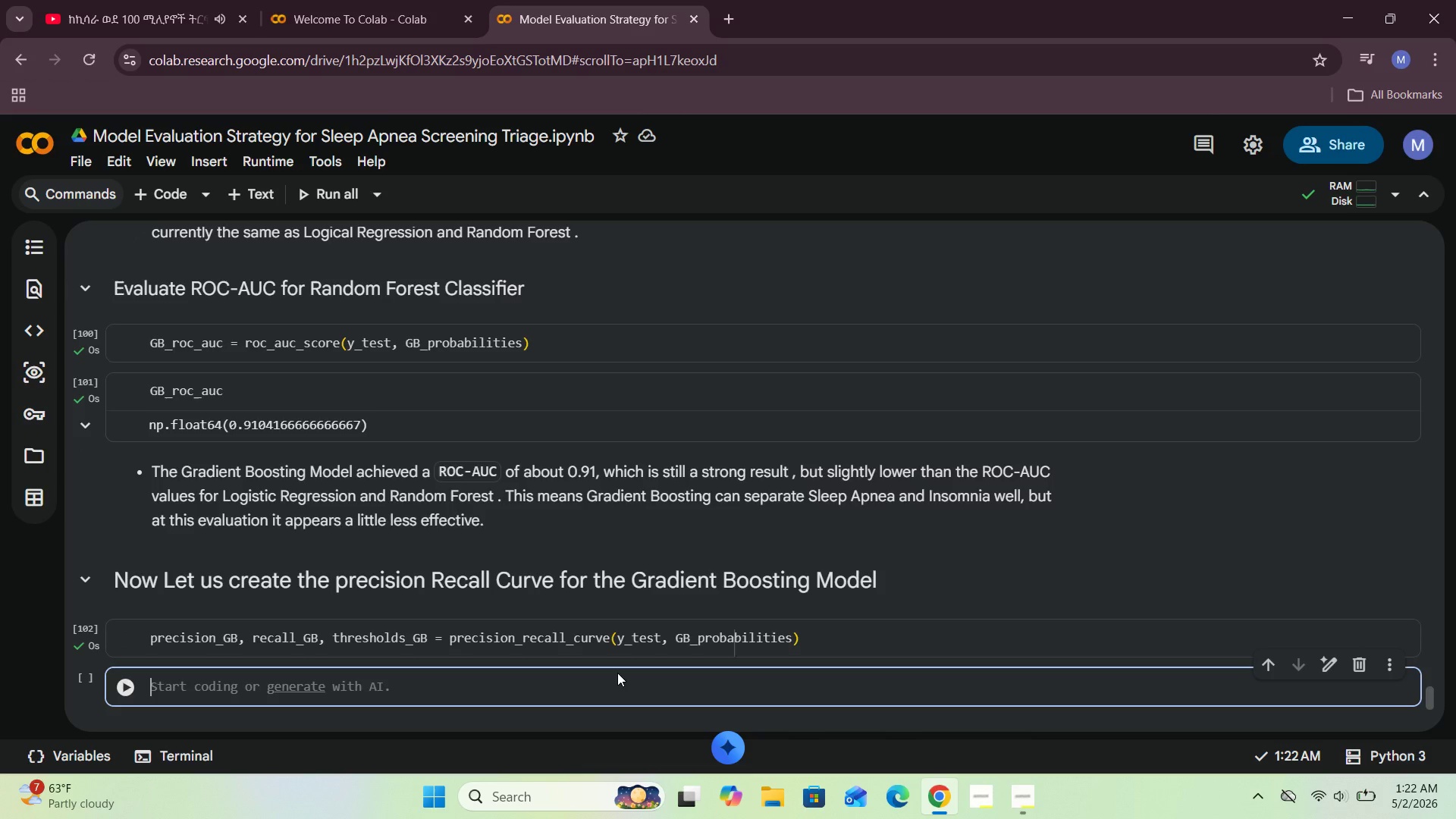 
left_click([200, 701])
 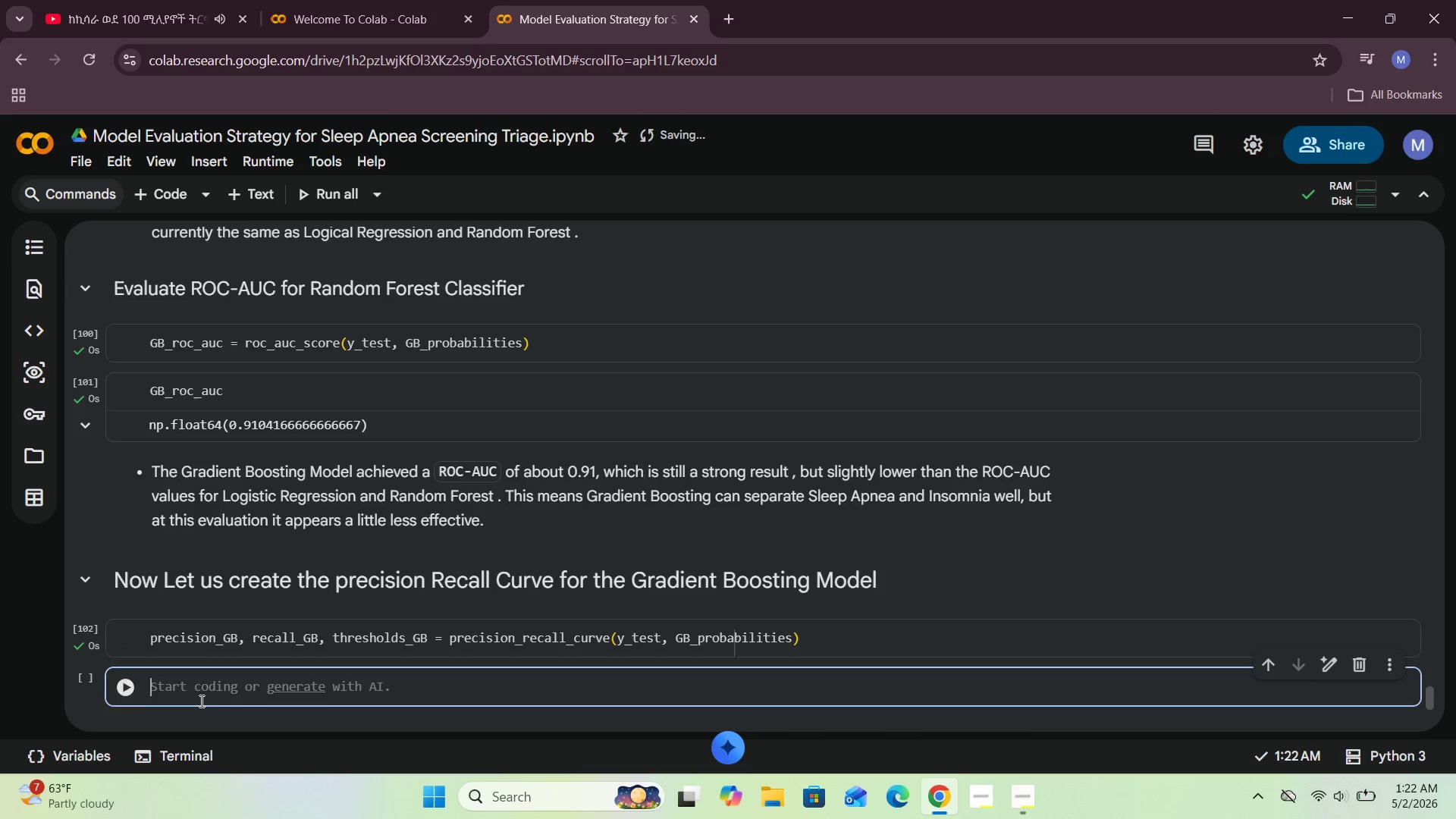 
type(plt.plot(recall_GB, )
 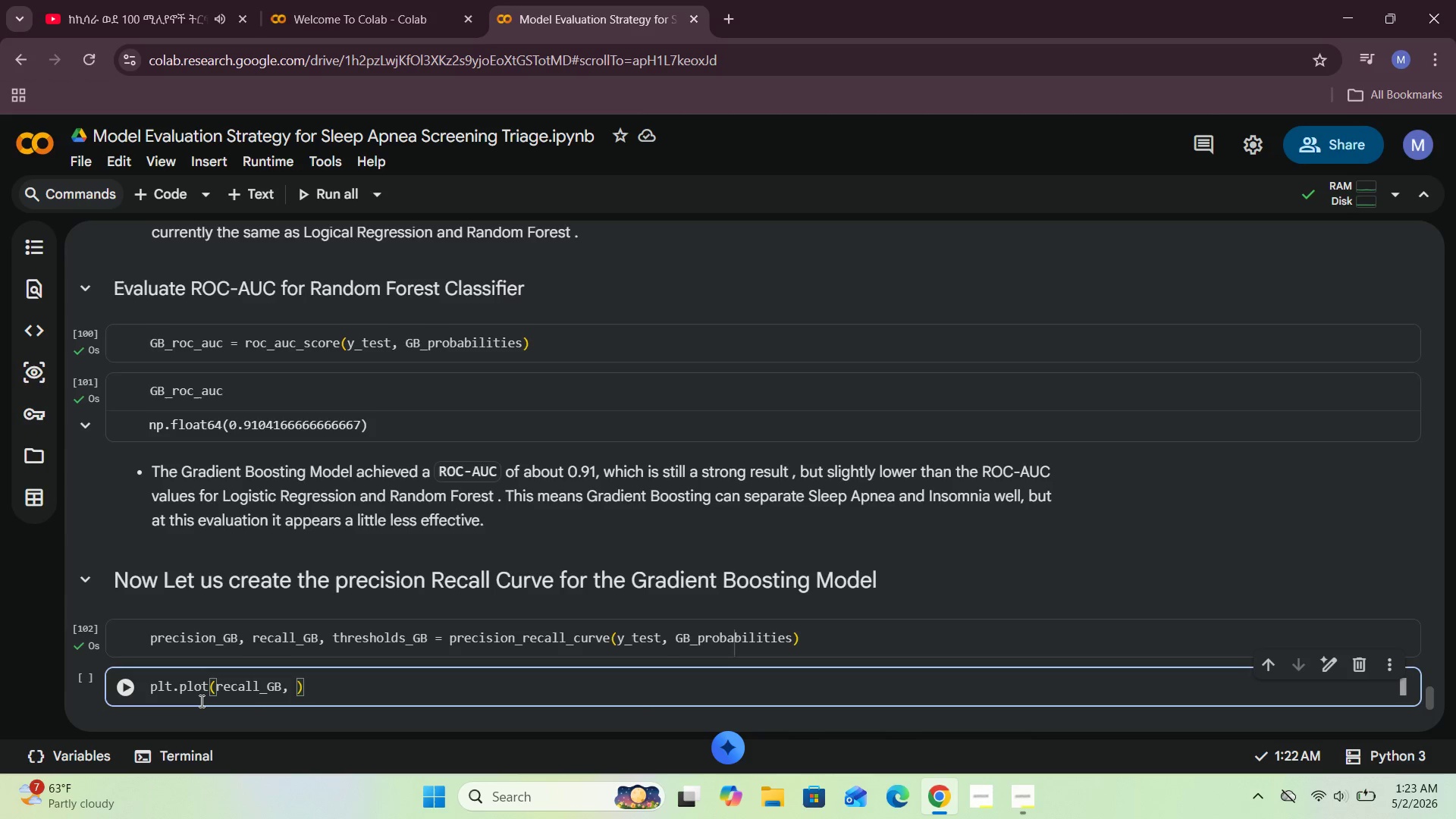 
type(precision-)
key(Backspace)
type(_GB)
 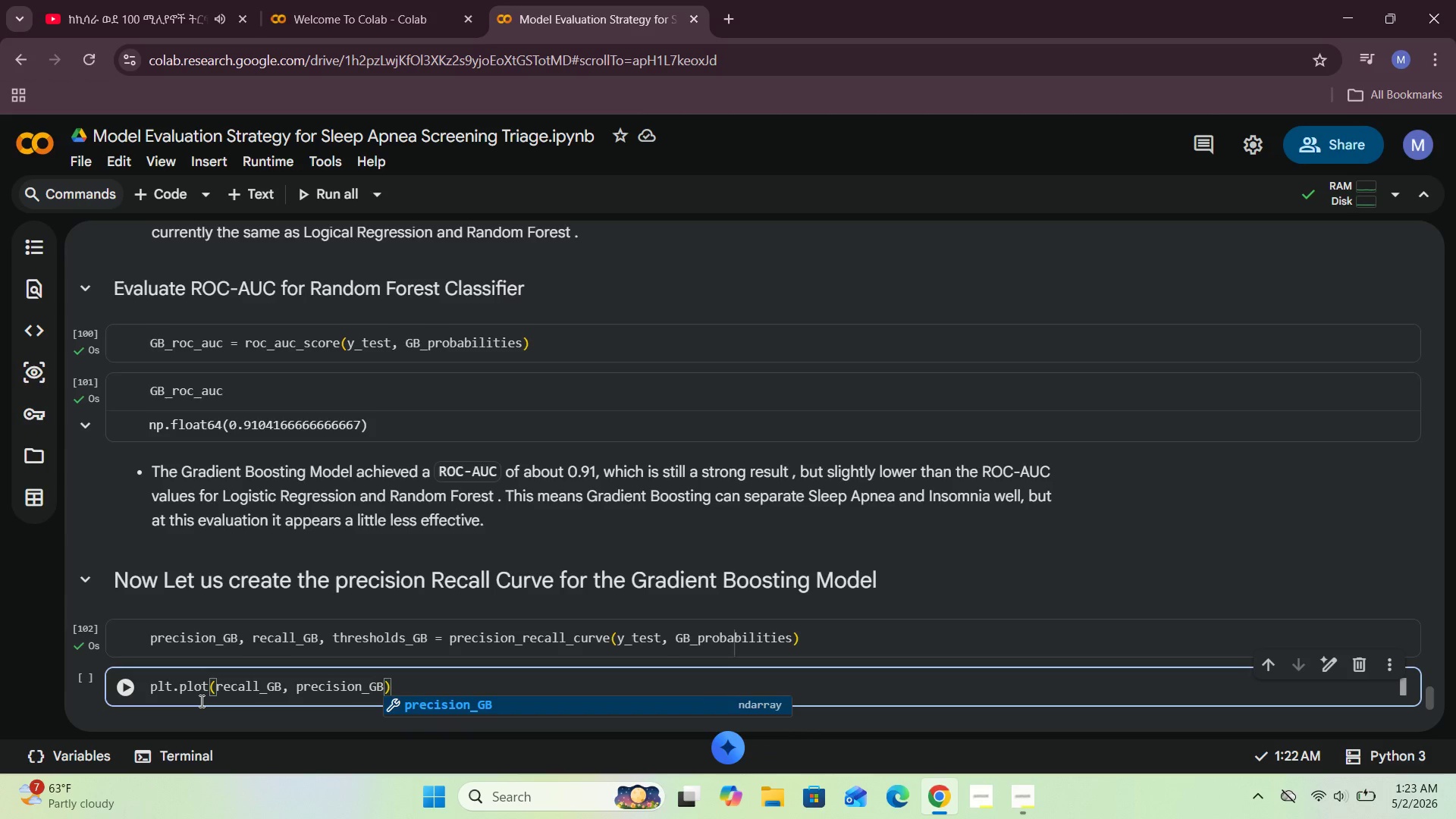 
key(Shift+Enter)
 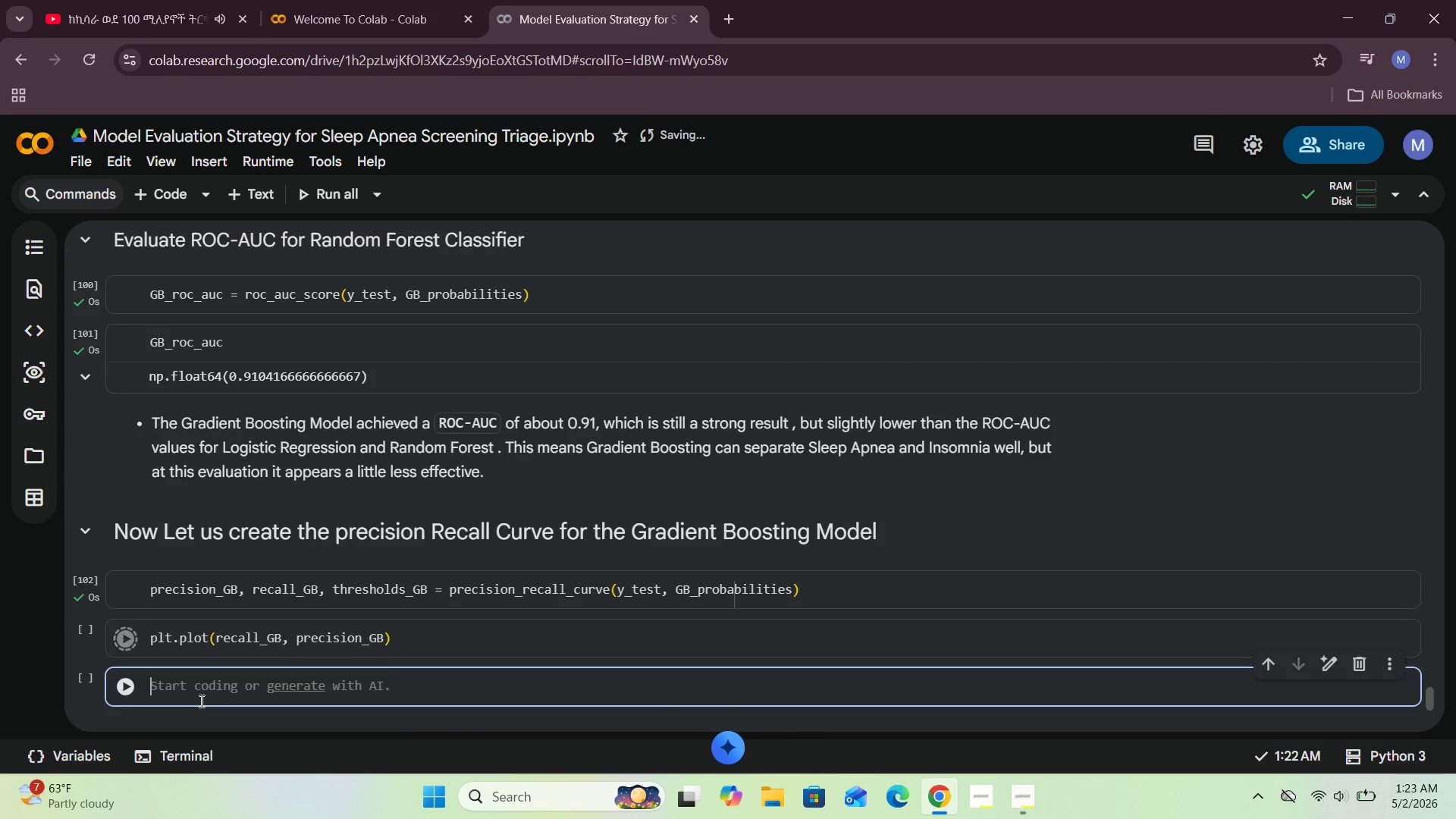 
key(Shift+ShiftRight)
 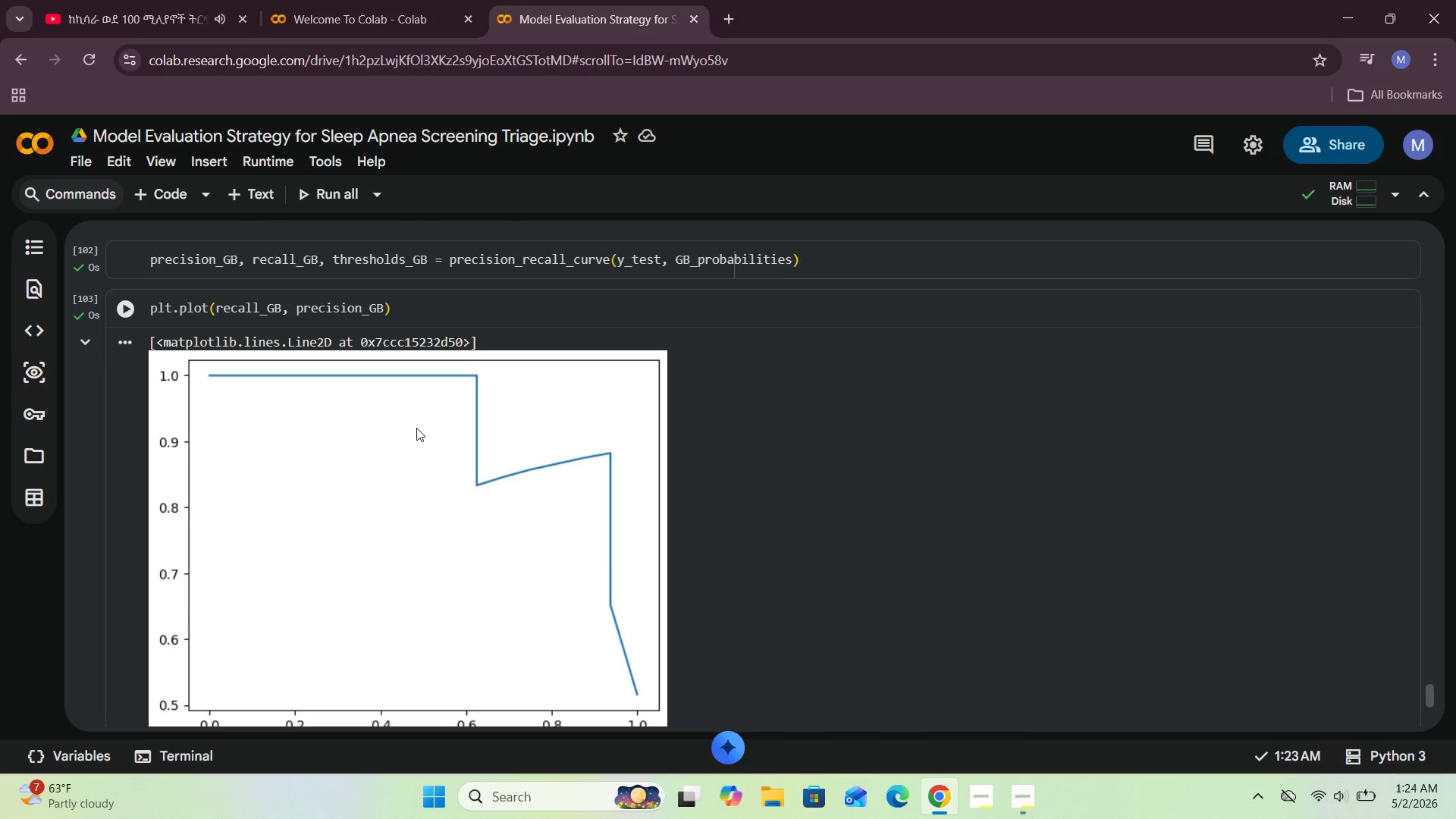 
wait(70.17)
 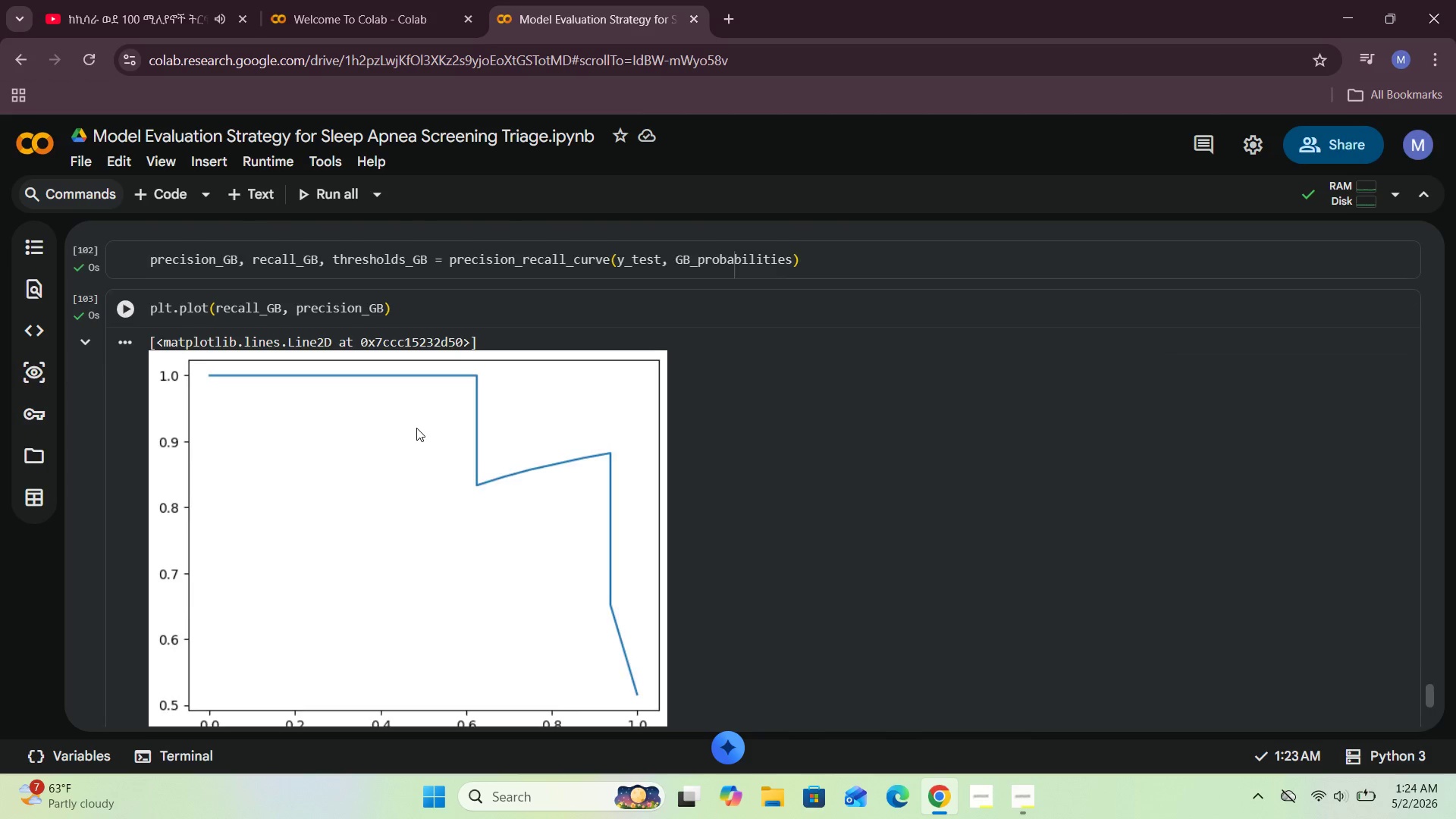 
left_click([750, 408])
 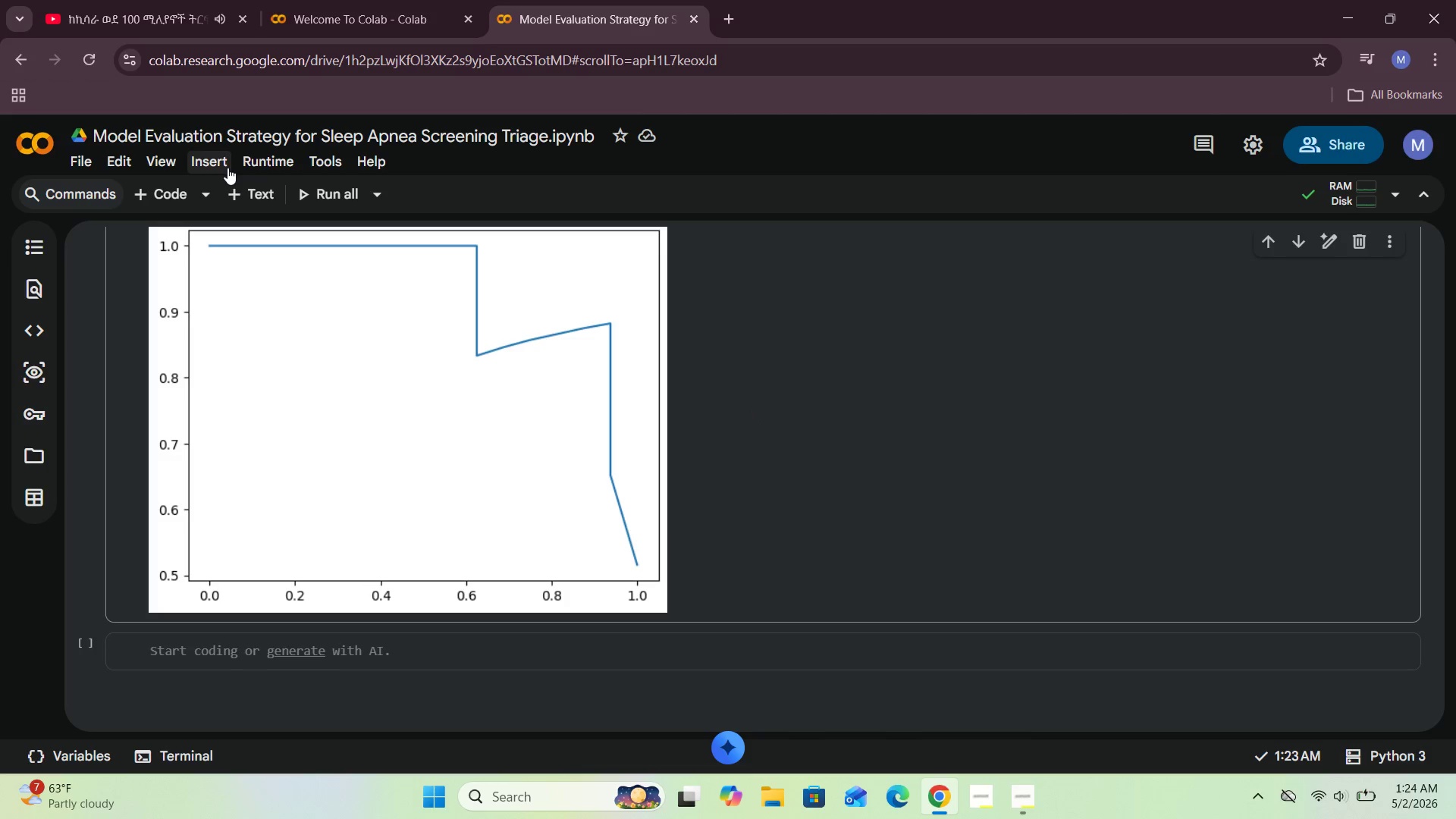 
left_click([241, 184])
 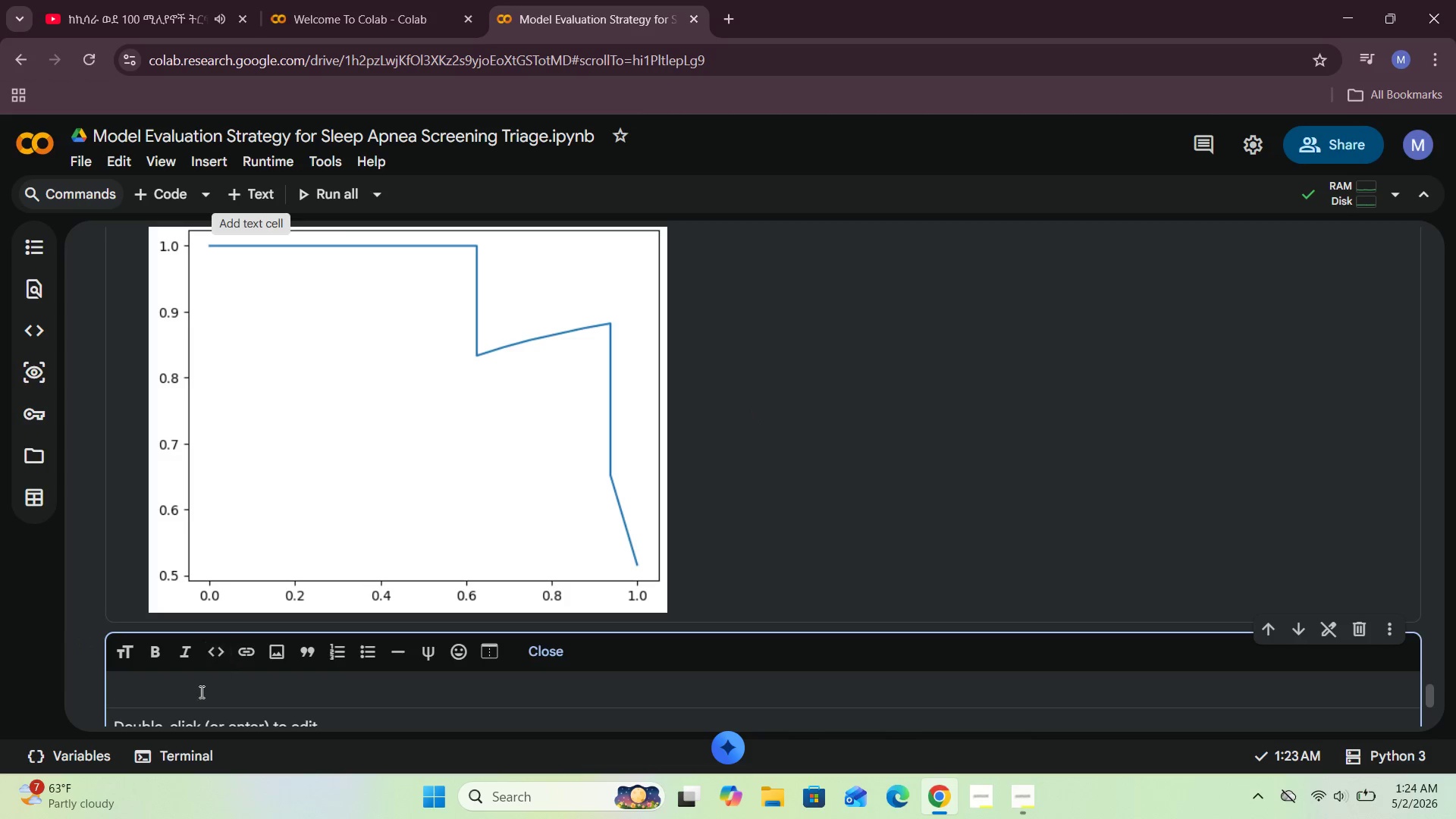 
left_click([196, 696])
 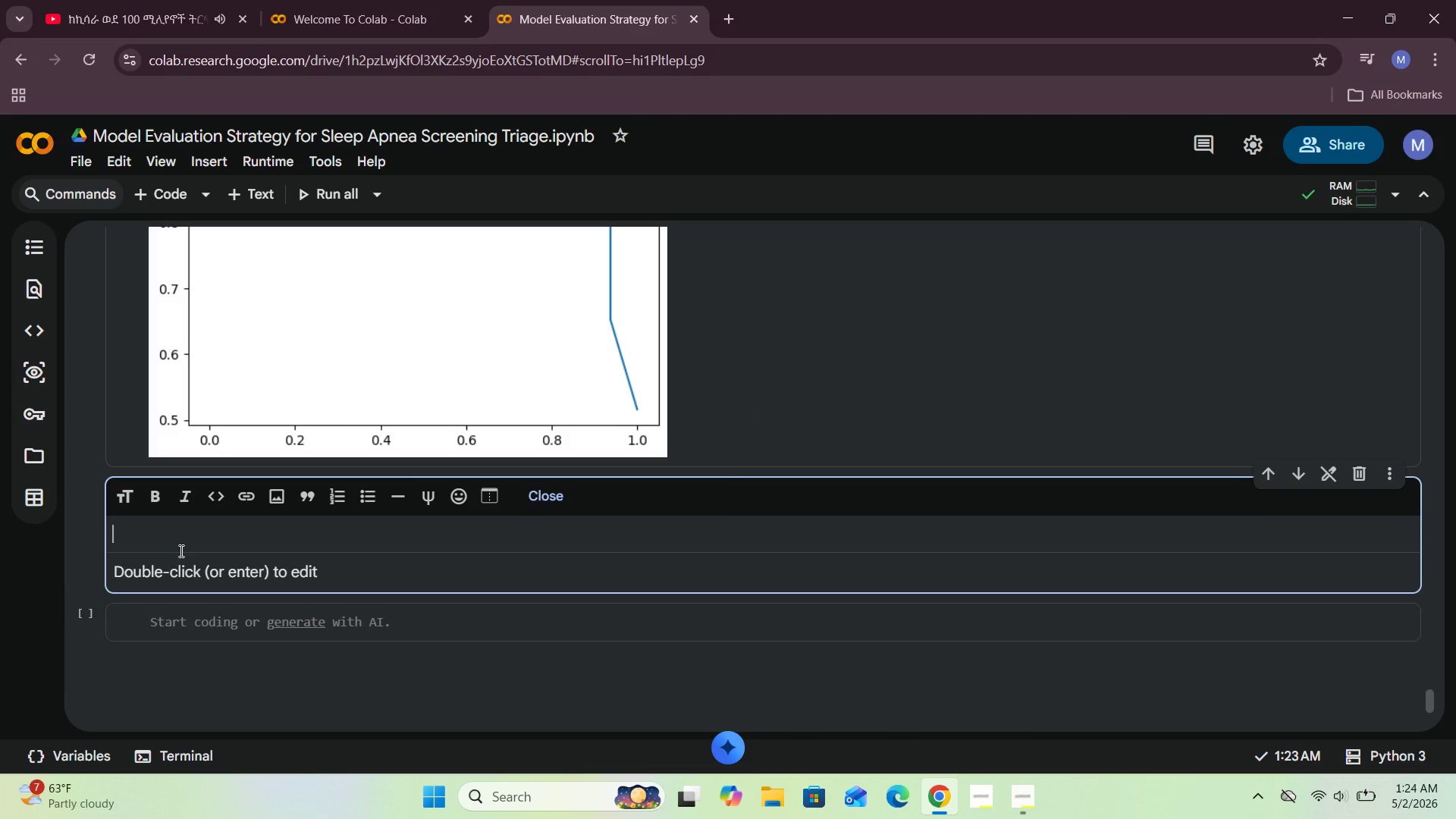 
left_click([190, 544])
 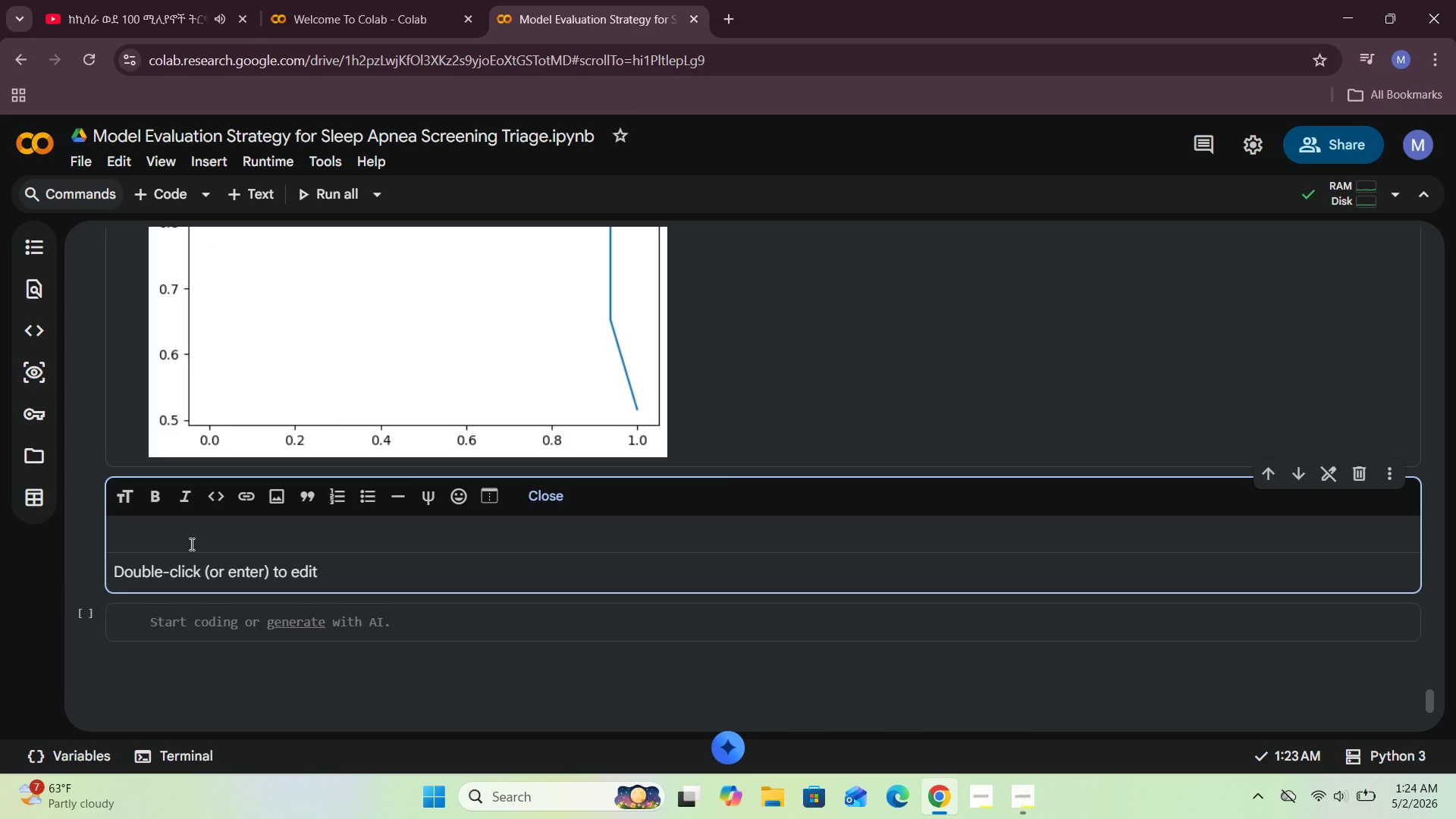 
type(The )
key(Backspace)
key(Backspace)
key(Backspace)
key(Backspace)
type(- The precision )
key(Backspace)
type(-)
 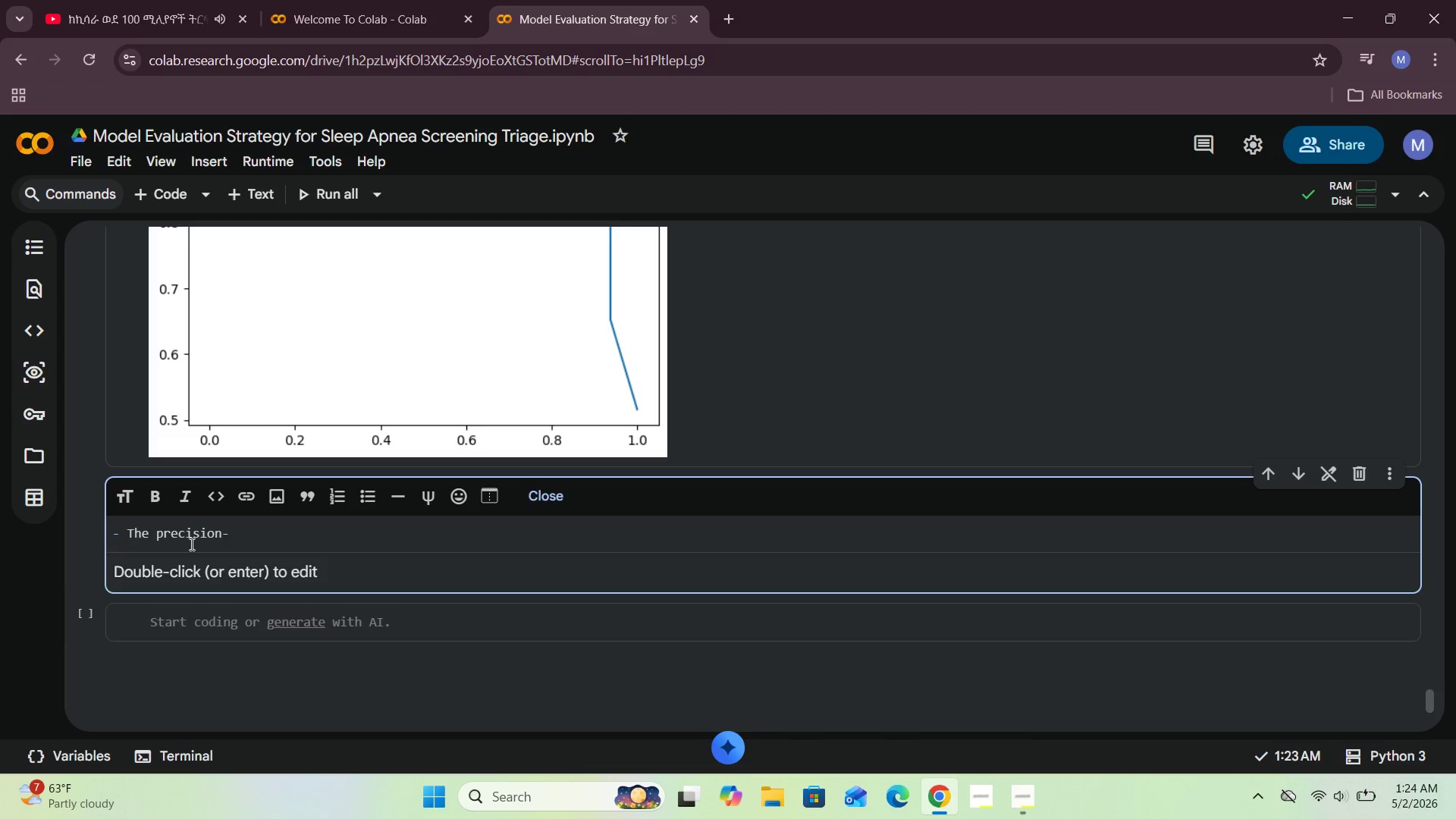 
hold_key(key=ArrowLeft, duration=0.8)
 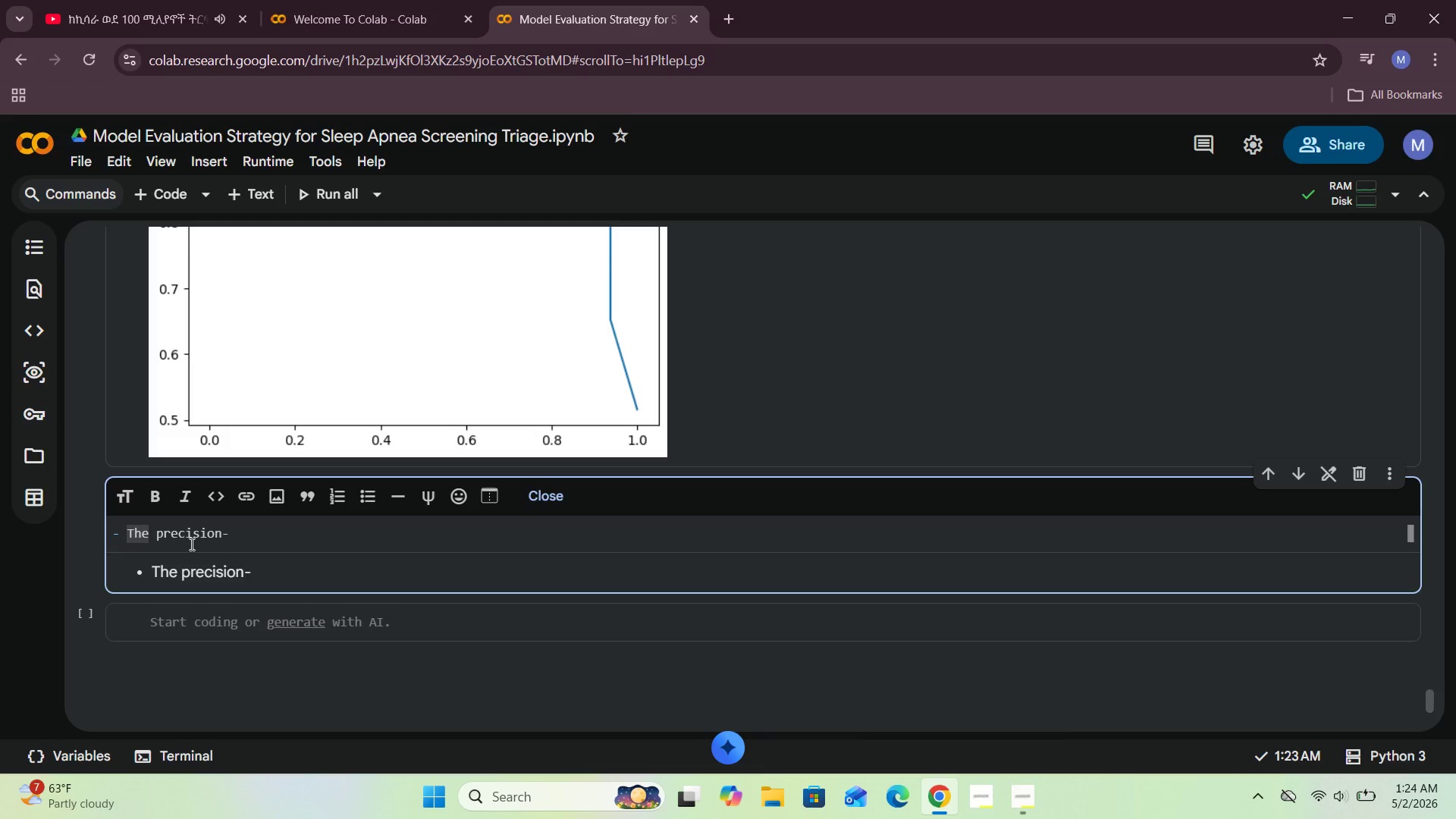 
key(ArrowRight)
 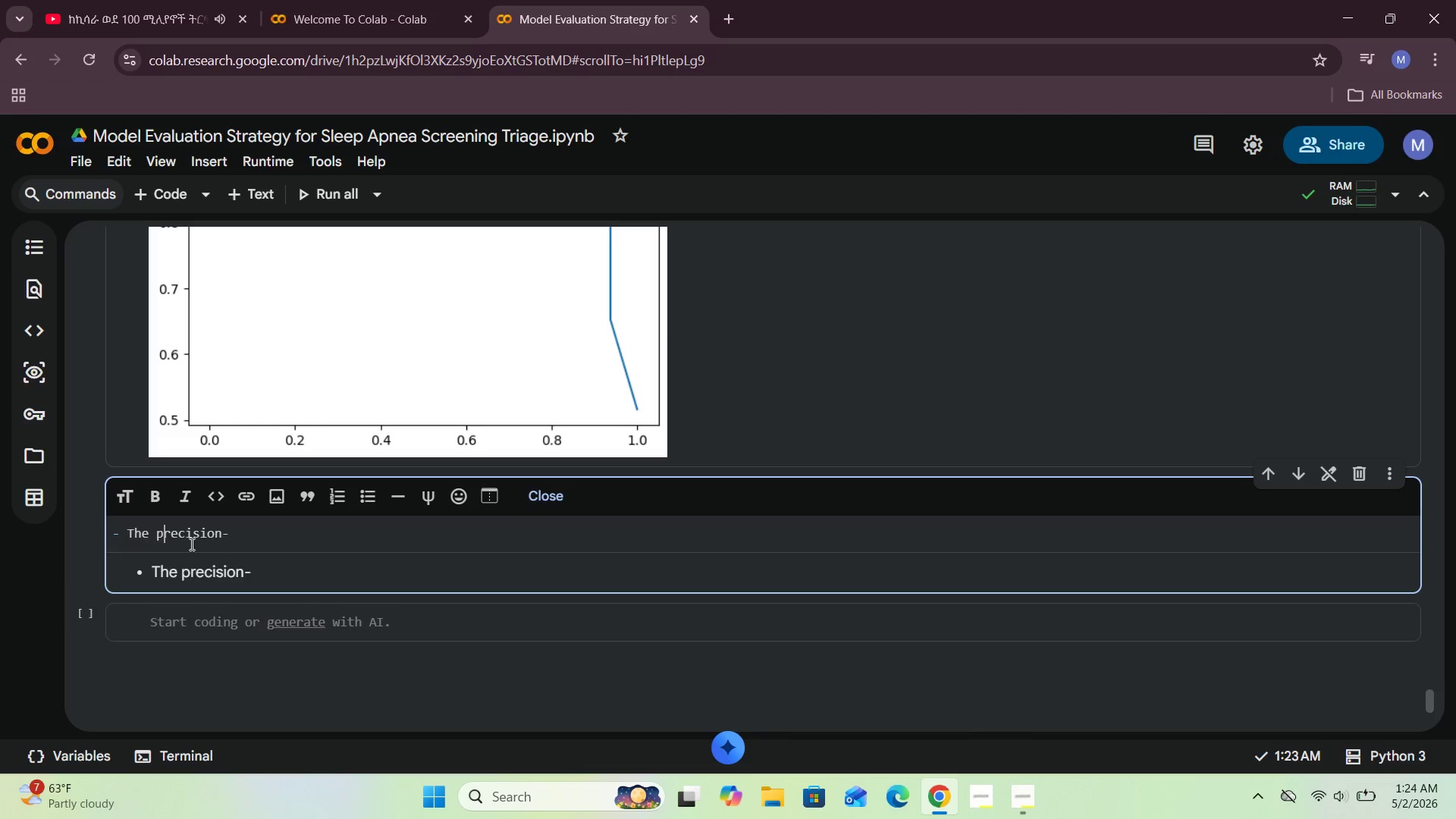 
key(ArrowRight)
 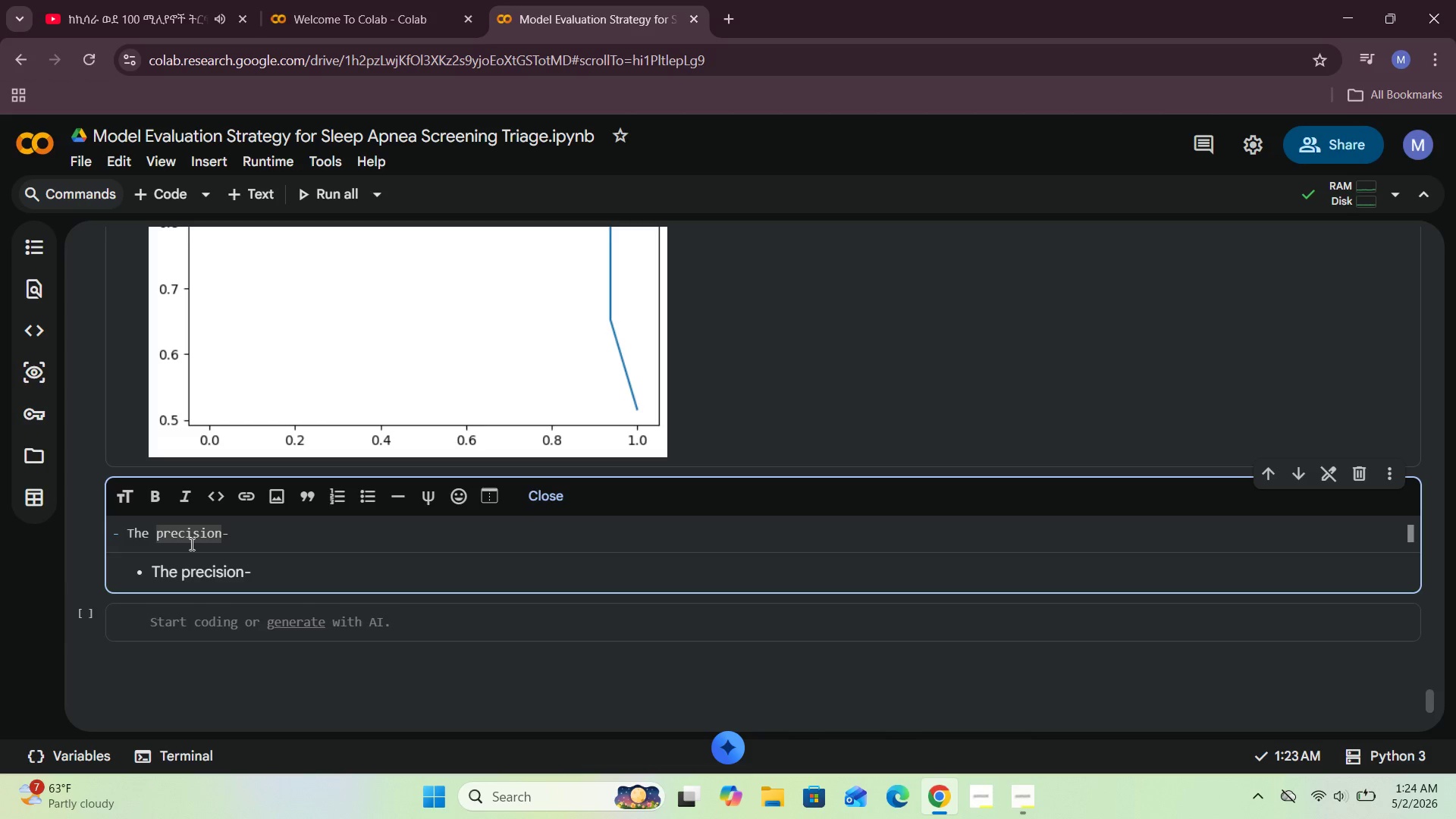 
key(Backspace)
 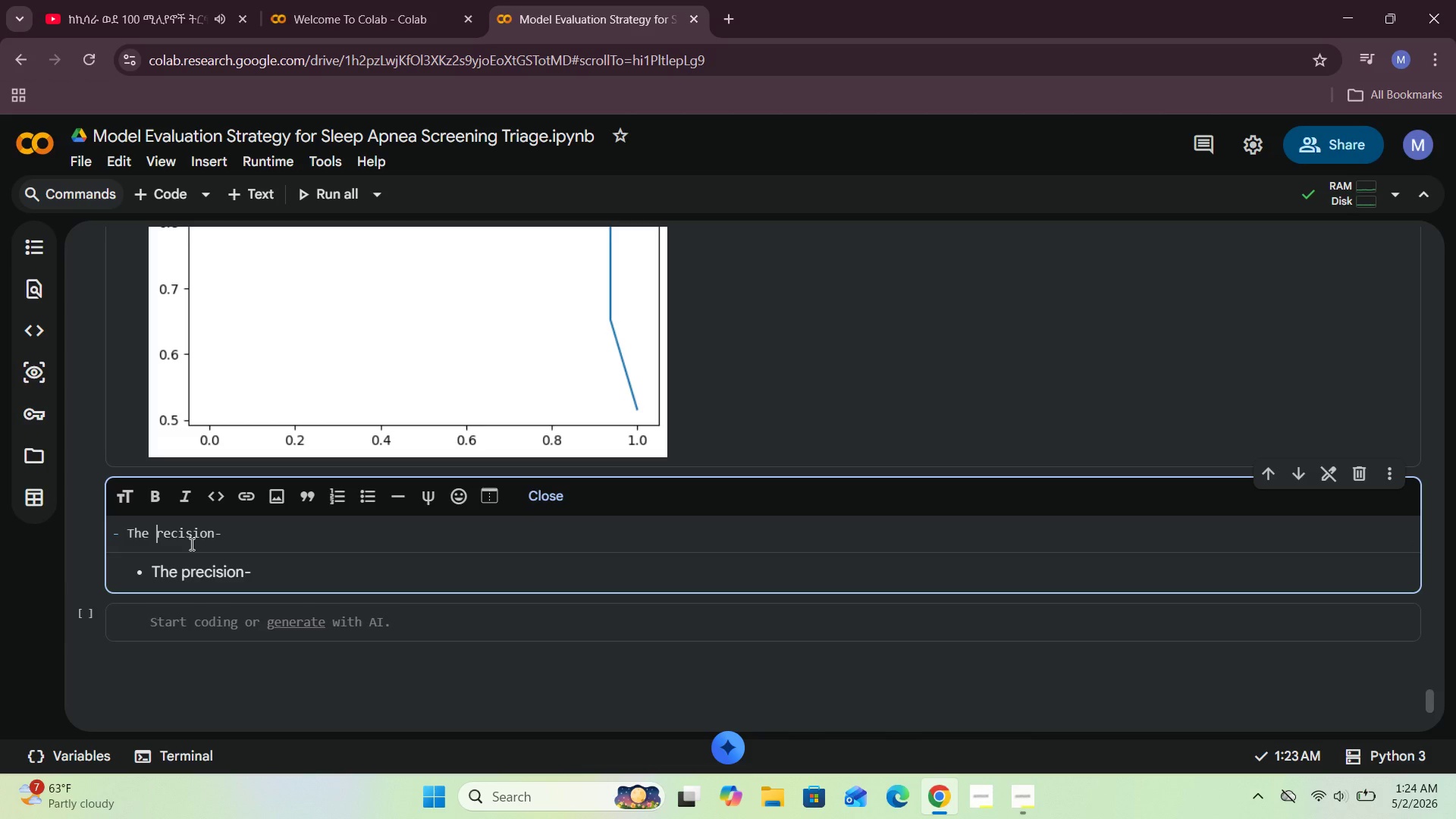 
key(CapsLock)
 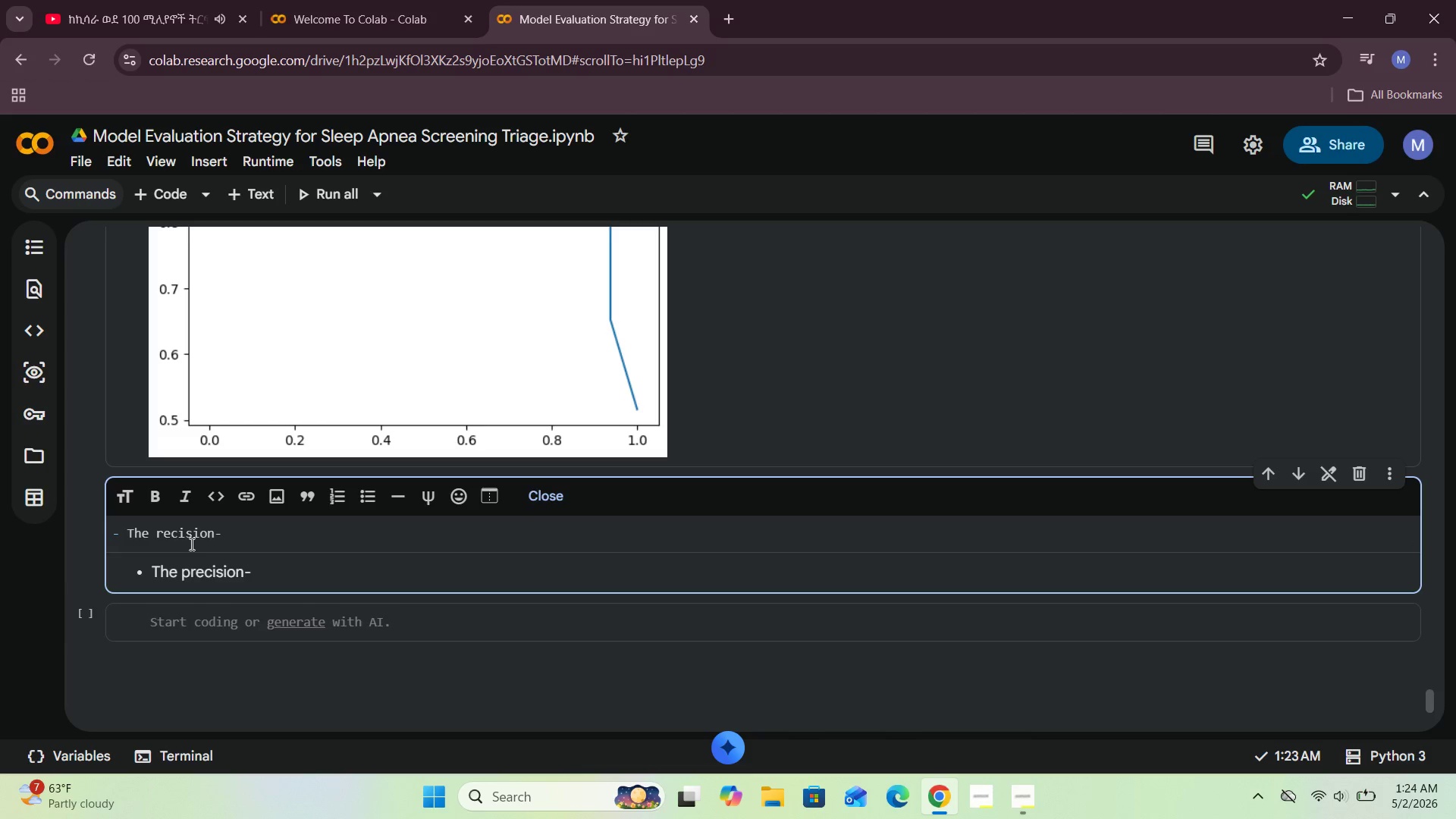 
key(P)
 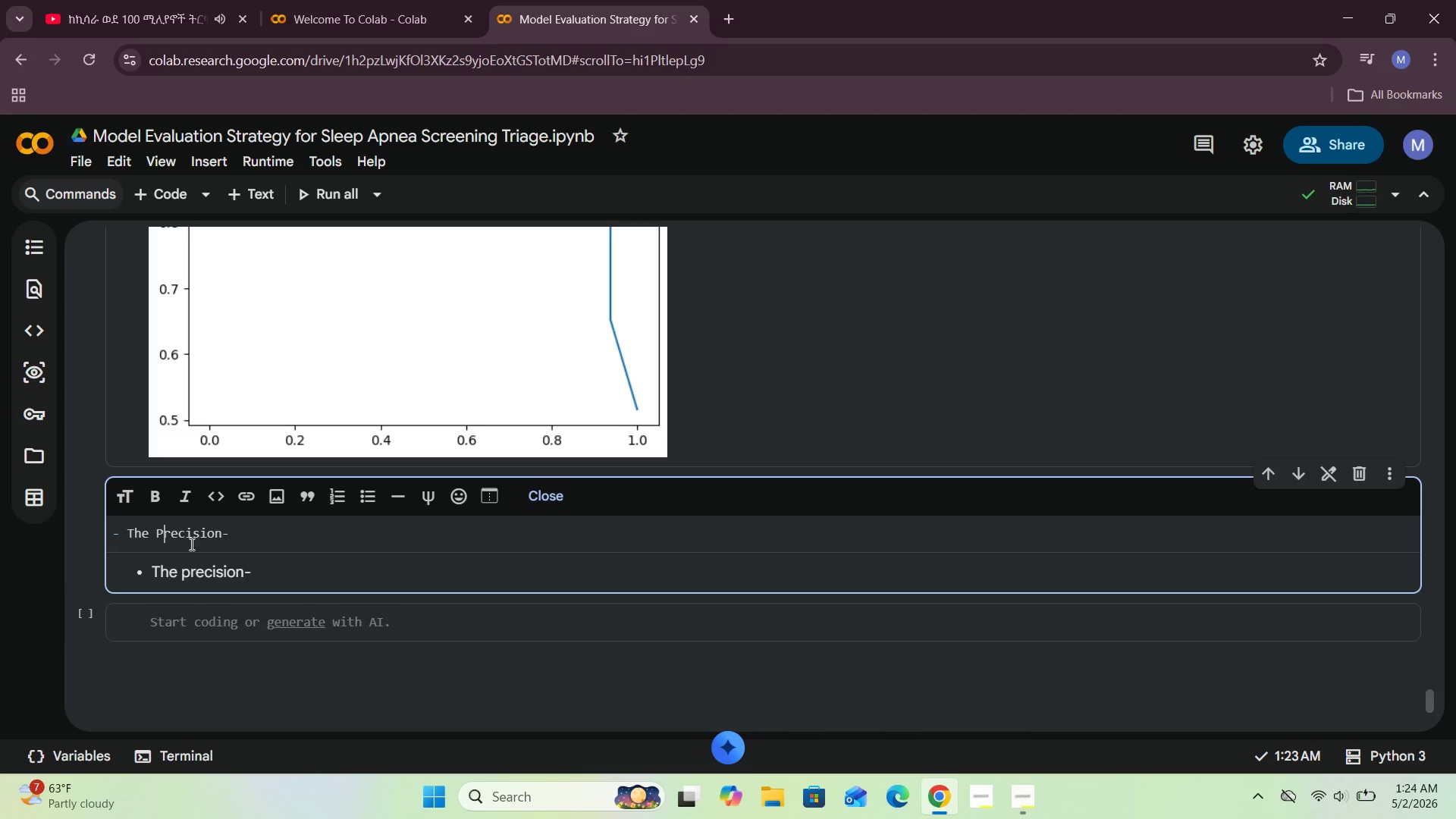 
key(CapsLock)
 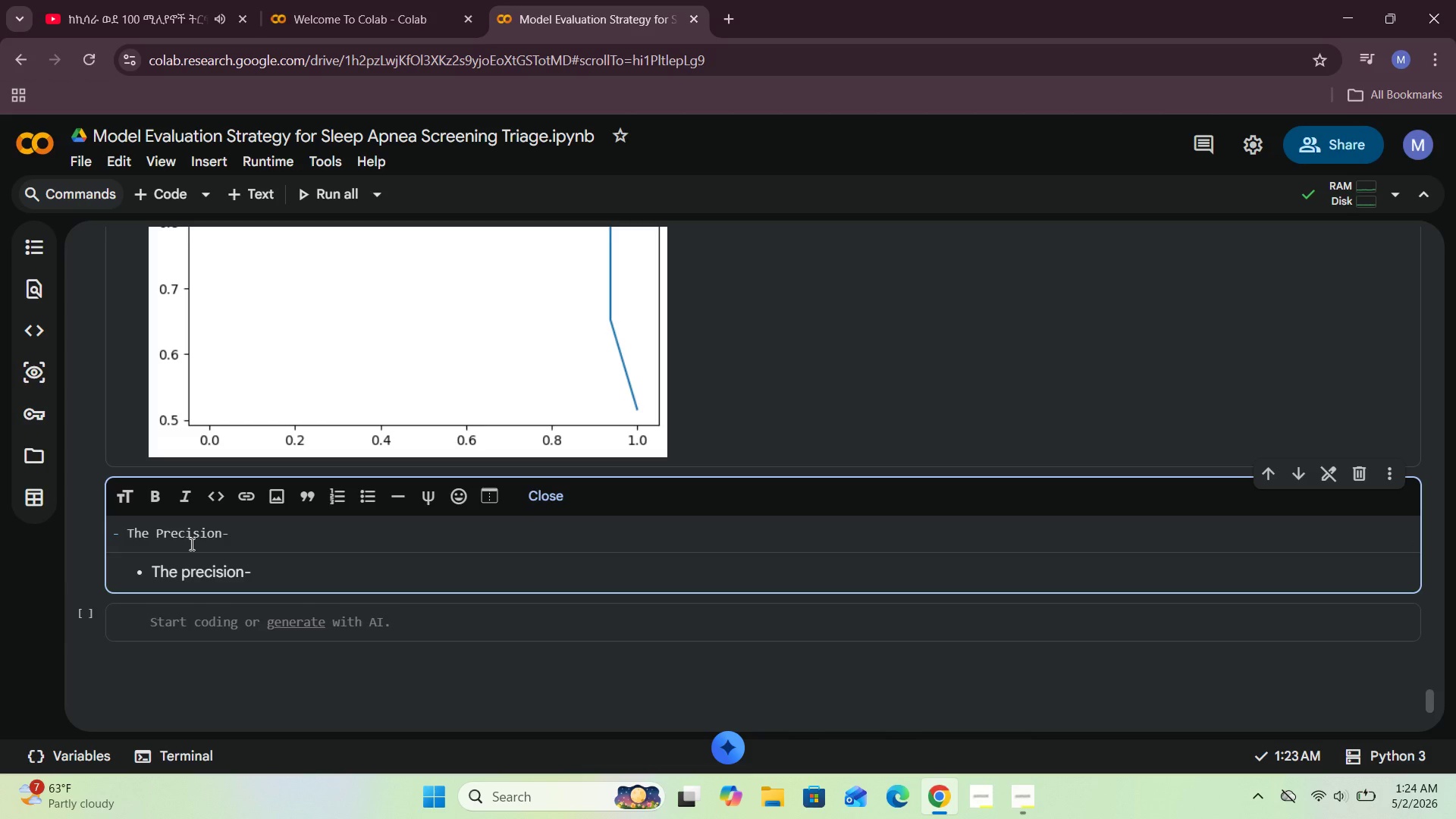 
hold_key(key=ArrowRight, duration=0.75)
 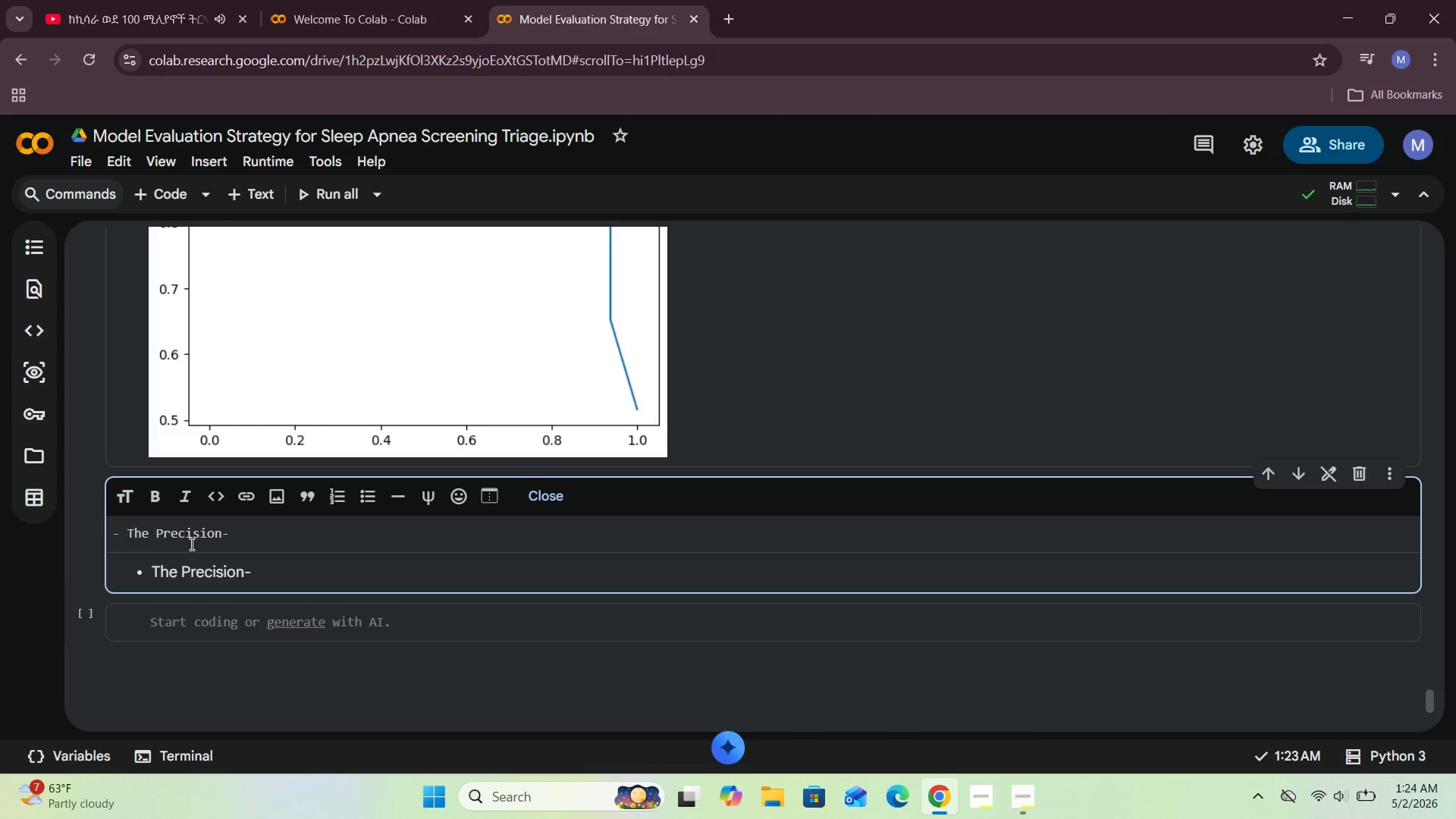 
type(Recall Curve)
 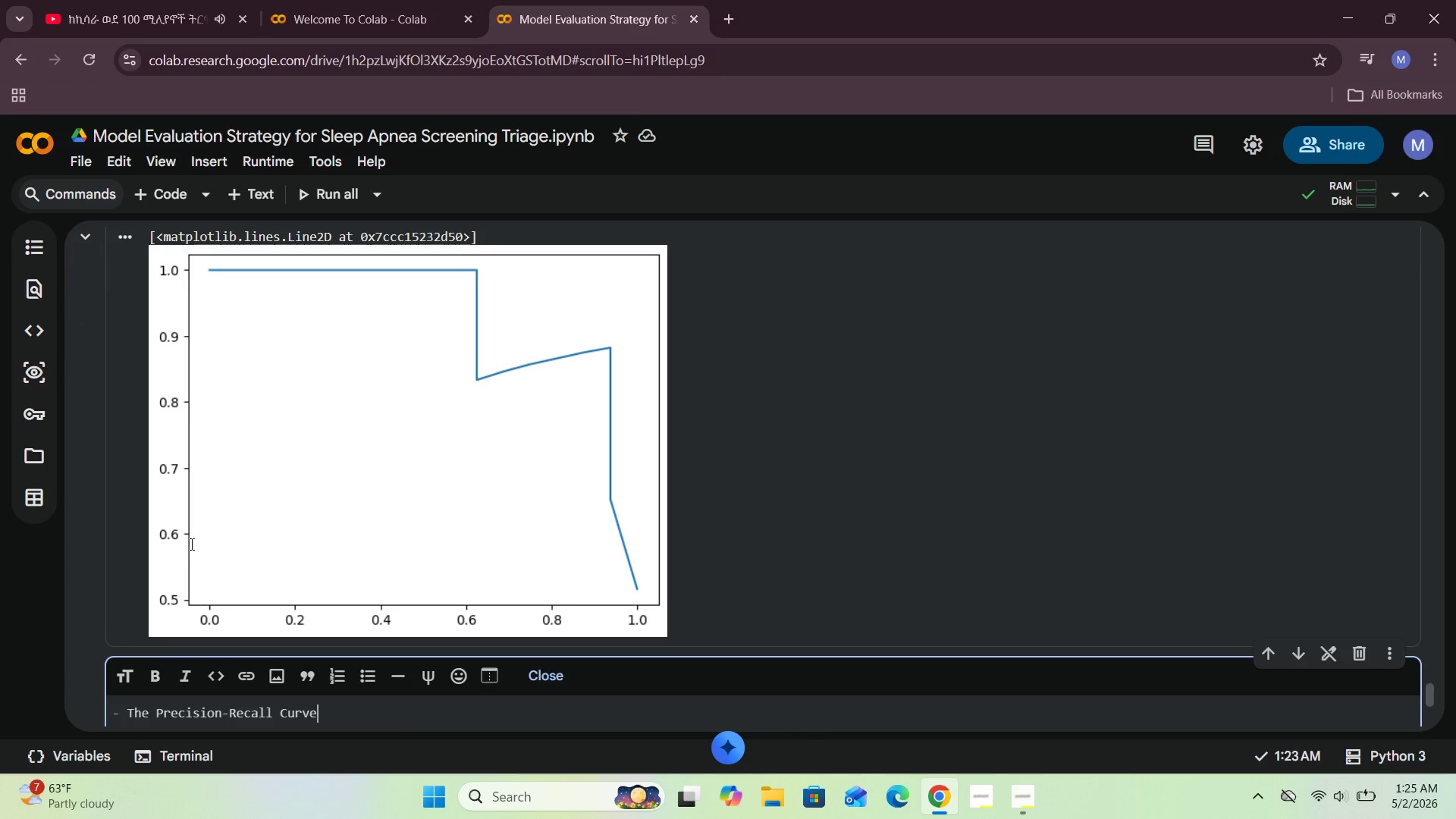 
wait(5.69)
 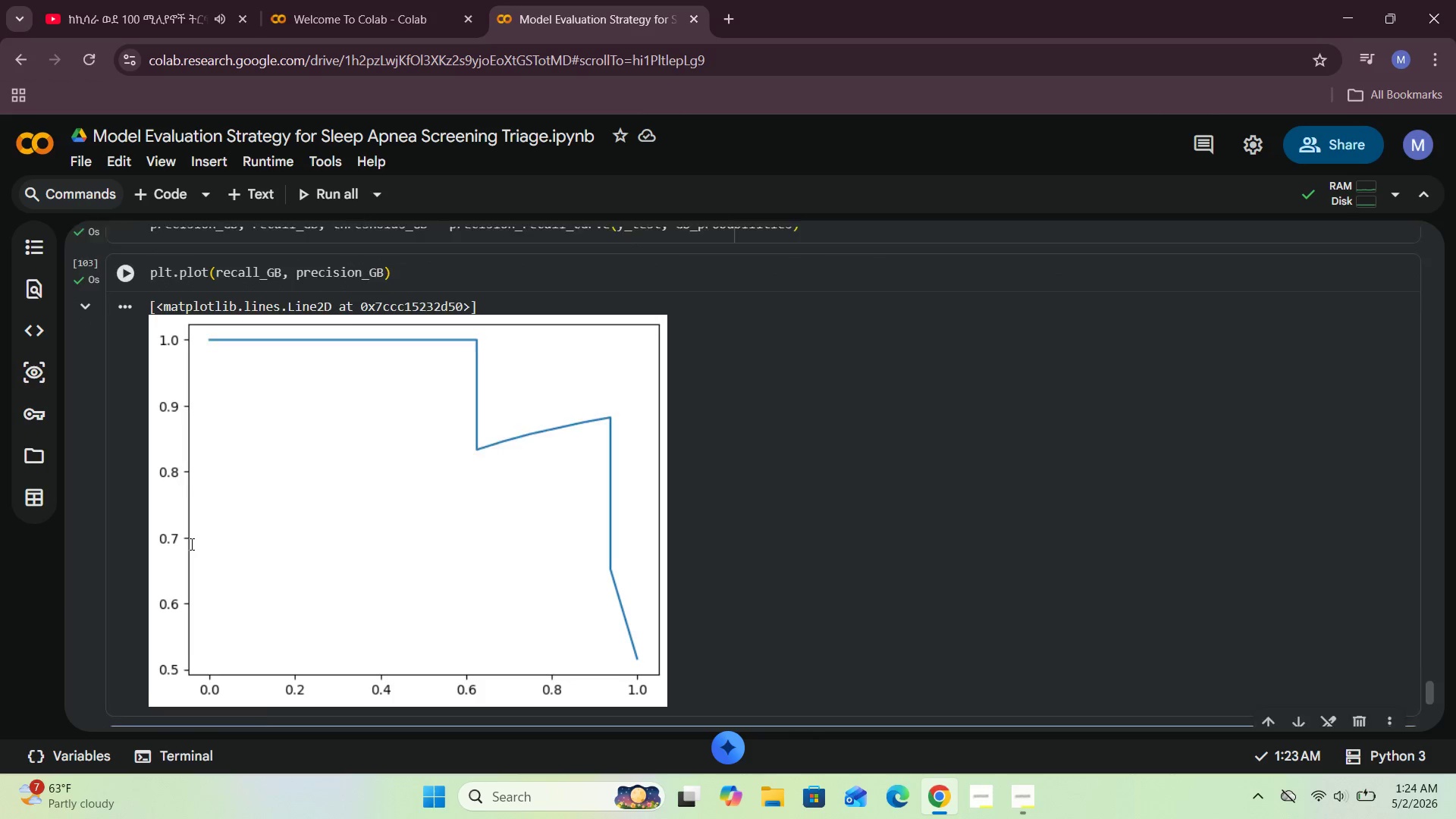 
type( for Gradient )
 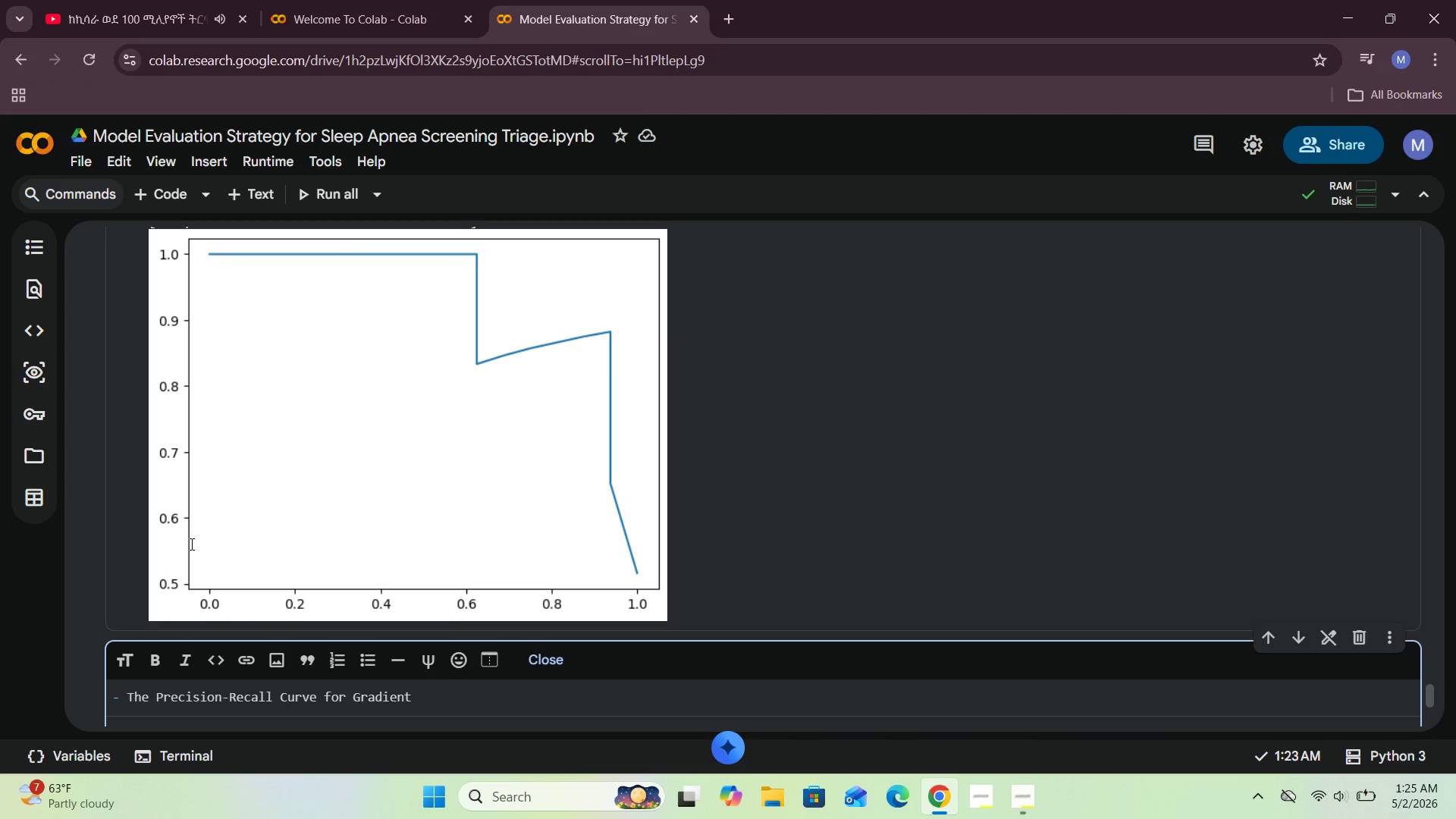 
type(Boosting shows strong performance , with precision )
 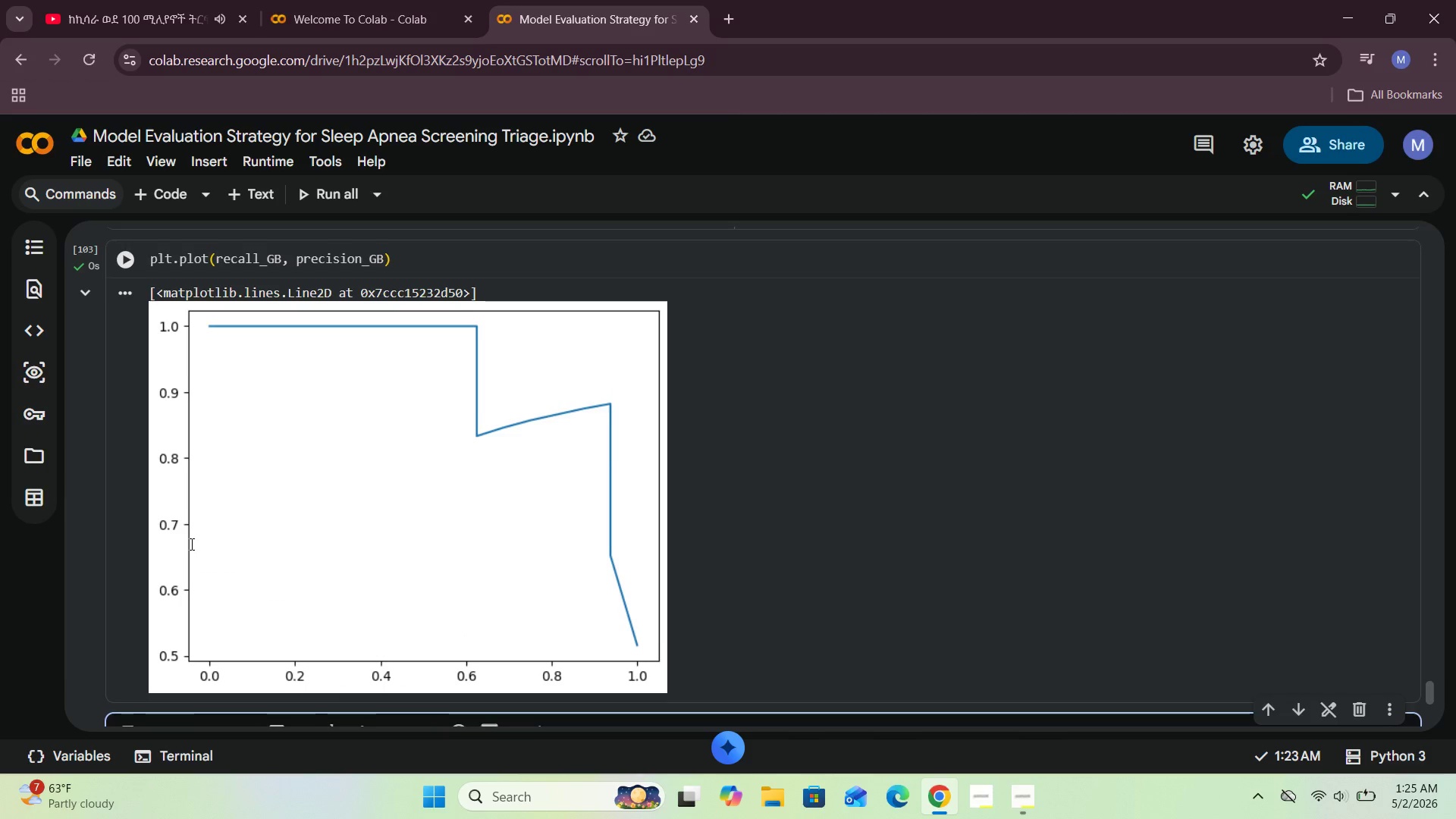 
type(staying high across most recall values. However, we)
key(Backspace)
type(henwe c)
key(Backspace)
key(Backspace)
key(Backspace)
type( )
key(Backspace)
key(Backspace)
type( we compare it to the lo)
key(Backspace)
key(Backspace)
type(Logistic)
 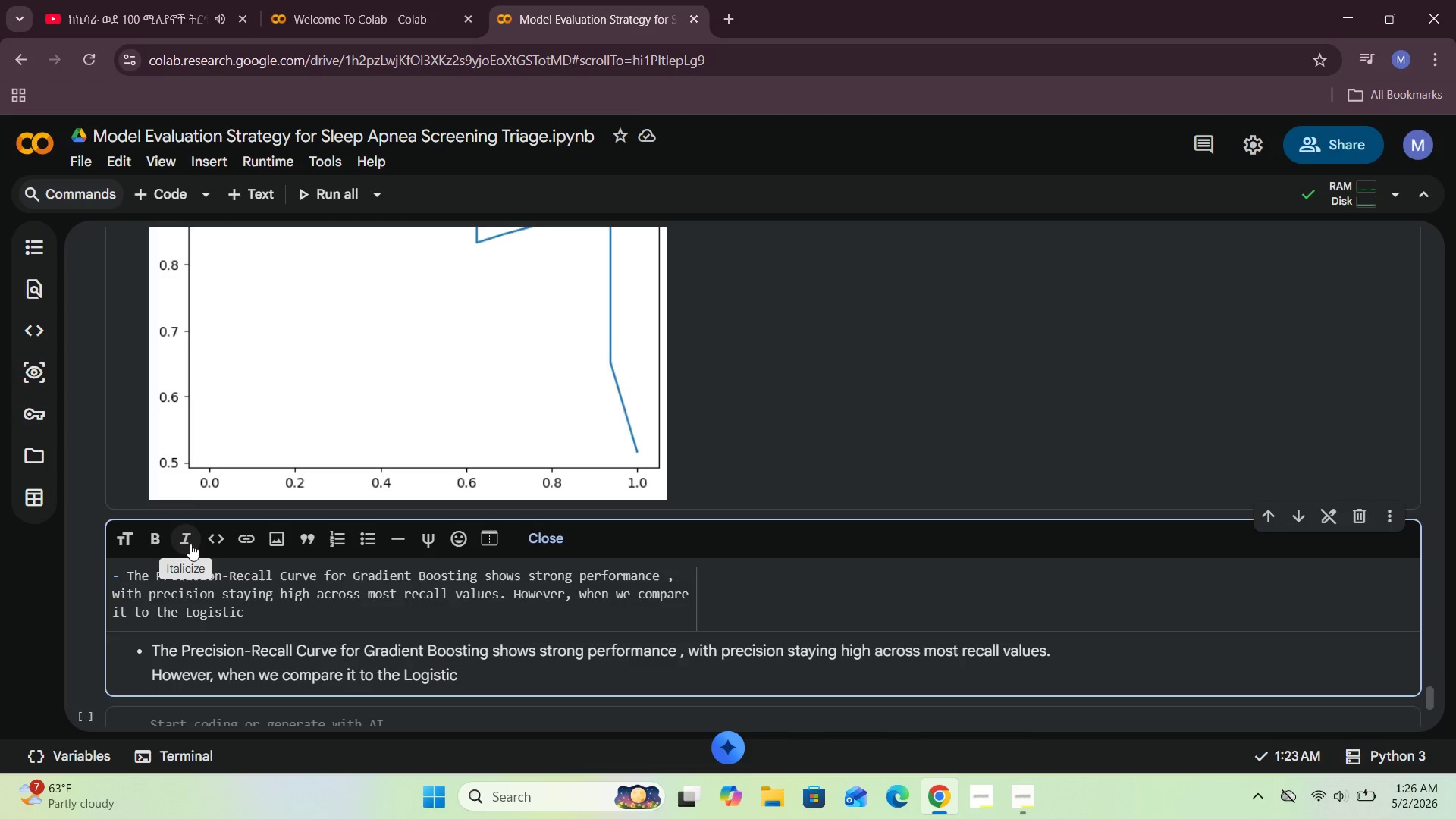 
type( Regression and Random Forest)
 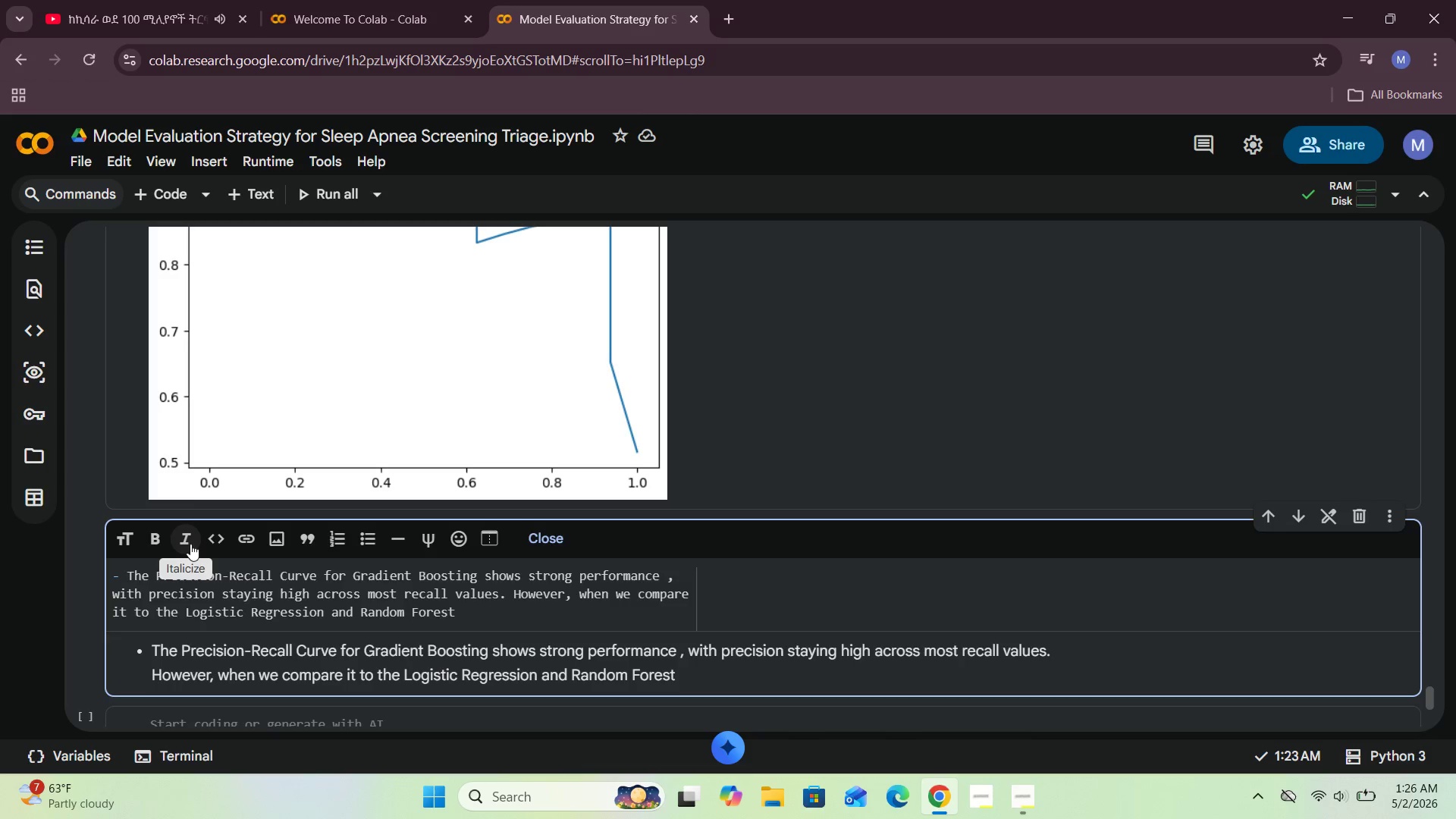 
type(, the curve)
 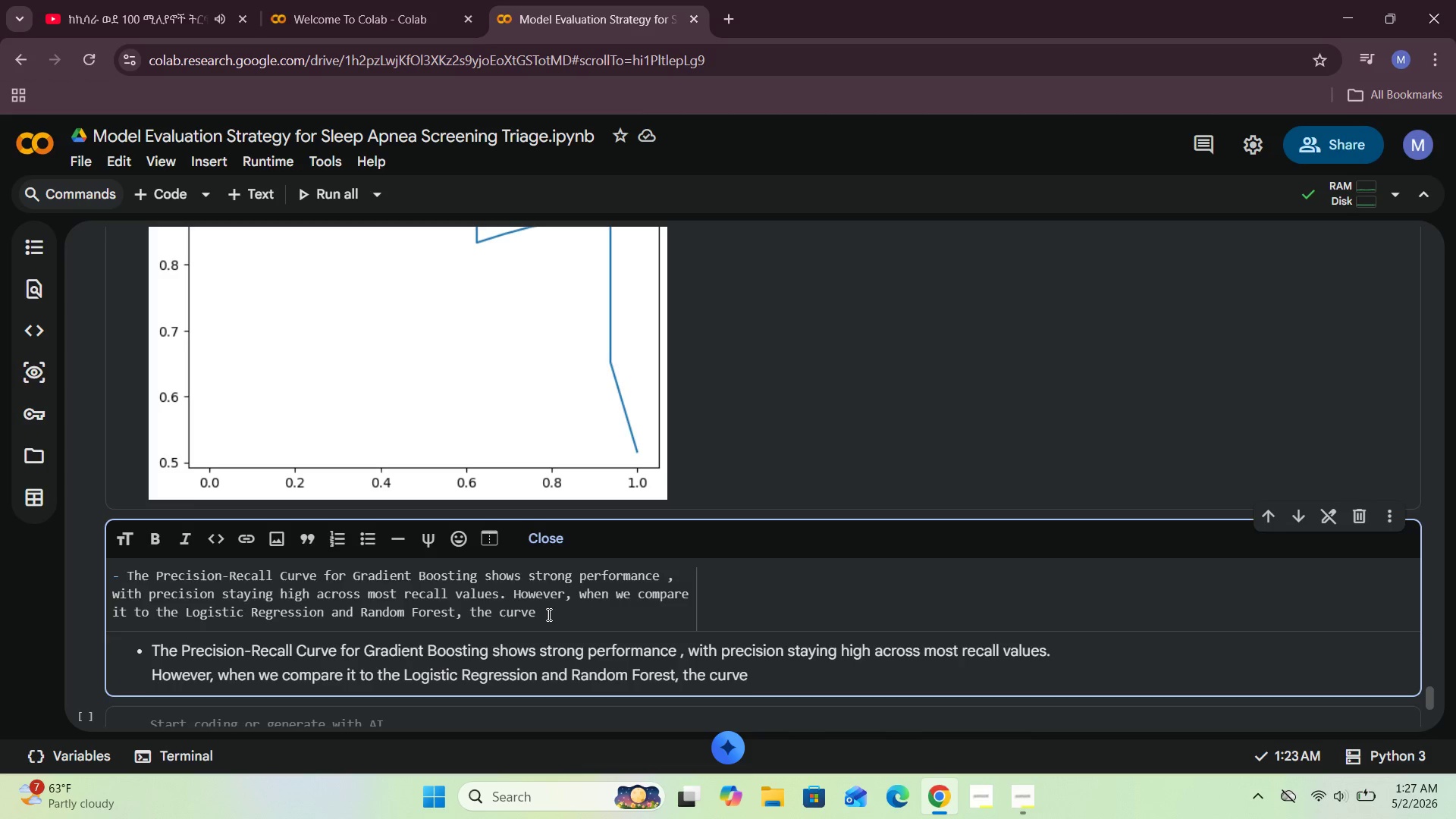 
wait(61.5)
 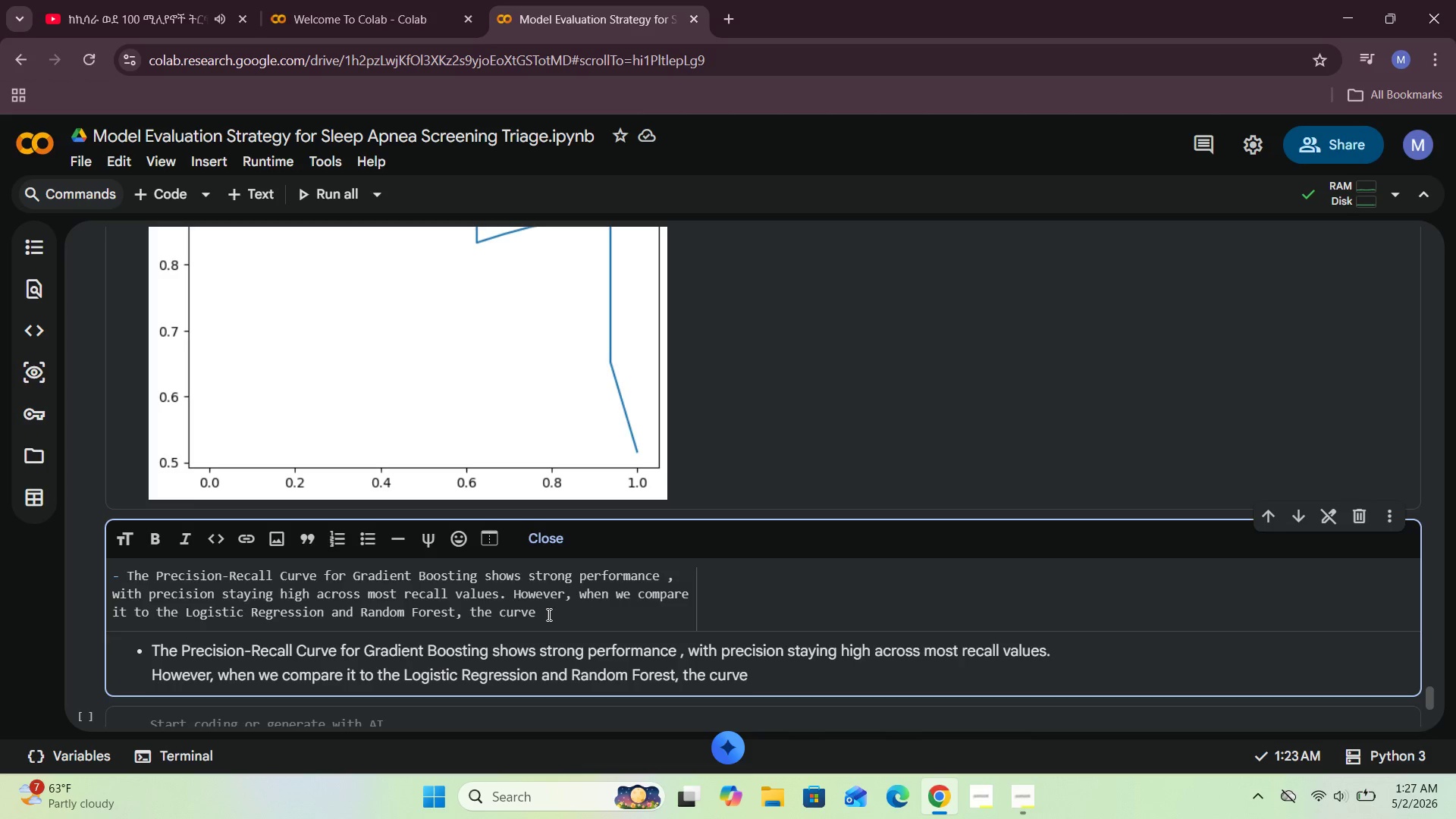 
type( drops alittle earlier , who)
key(Backspace)
type(ich could suggest )
 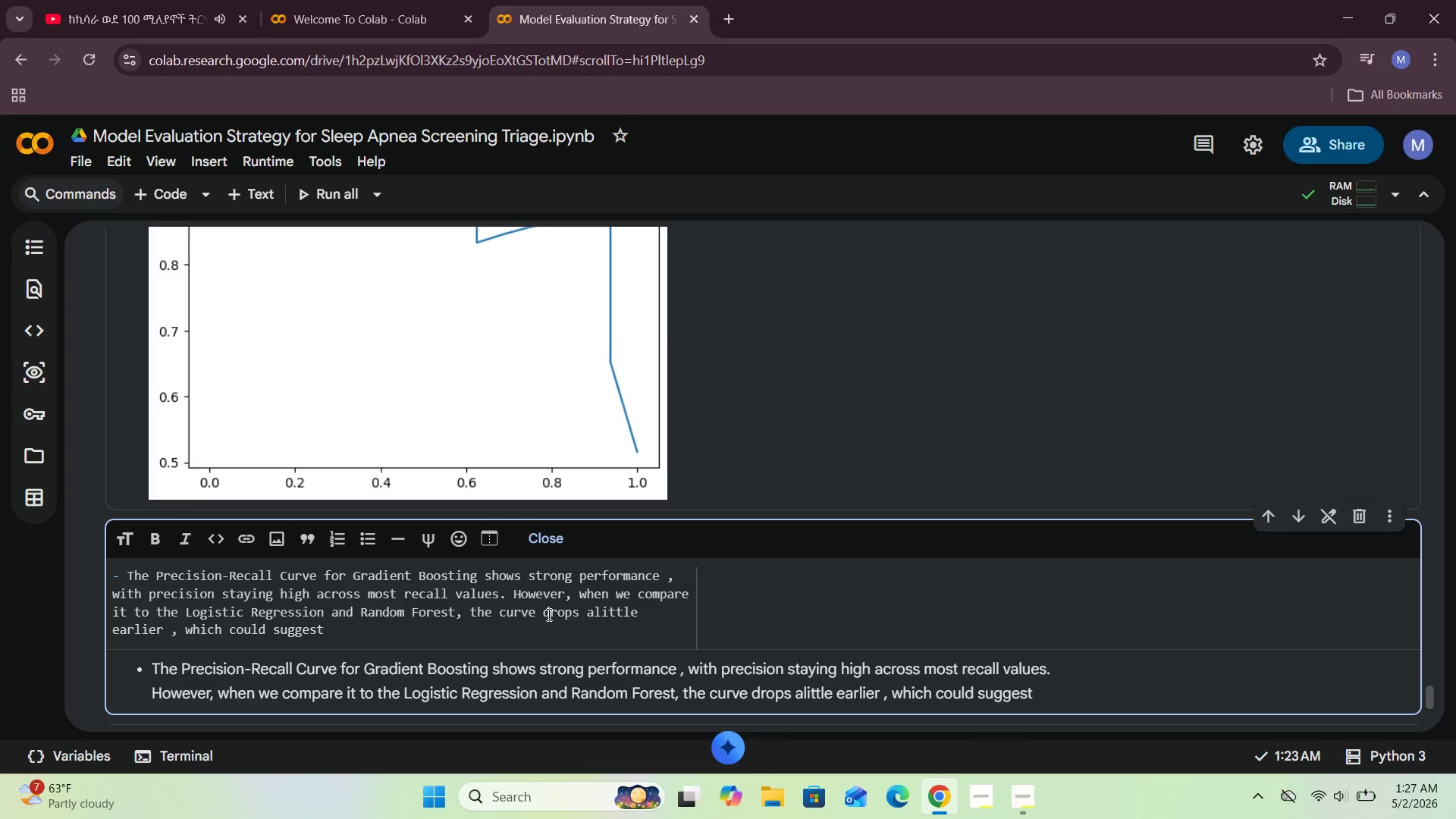 
type(that the gradient boosting may be slightly weaker n maintaing precisn )
 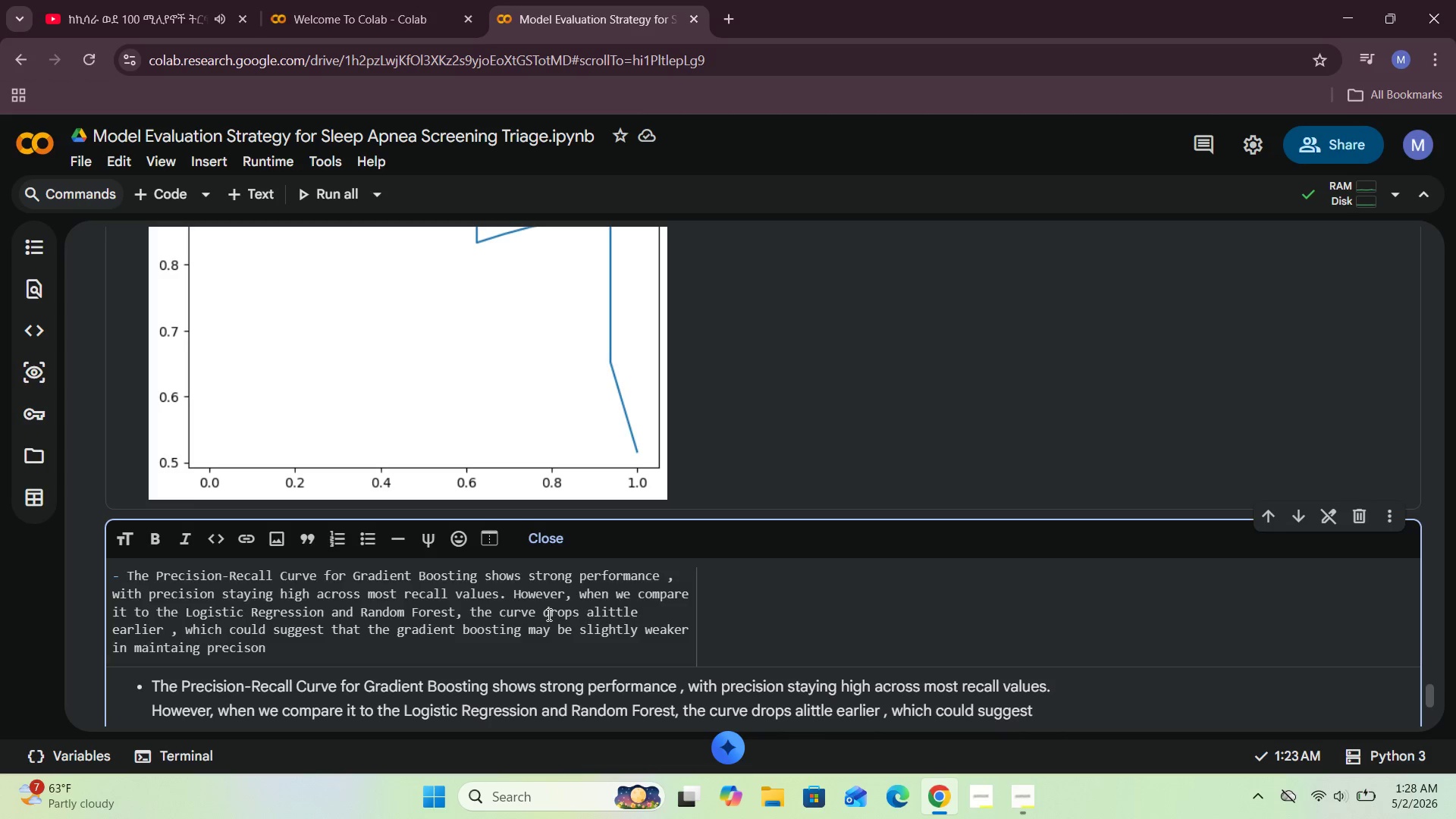 
type(at higher recaa)
key(Backspace)
type(ll levels.)
 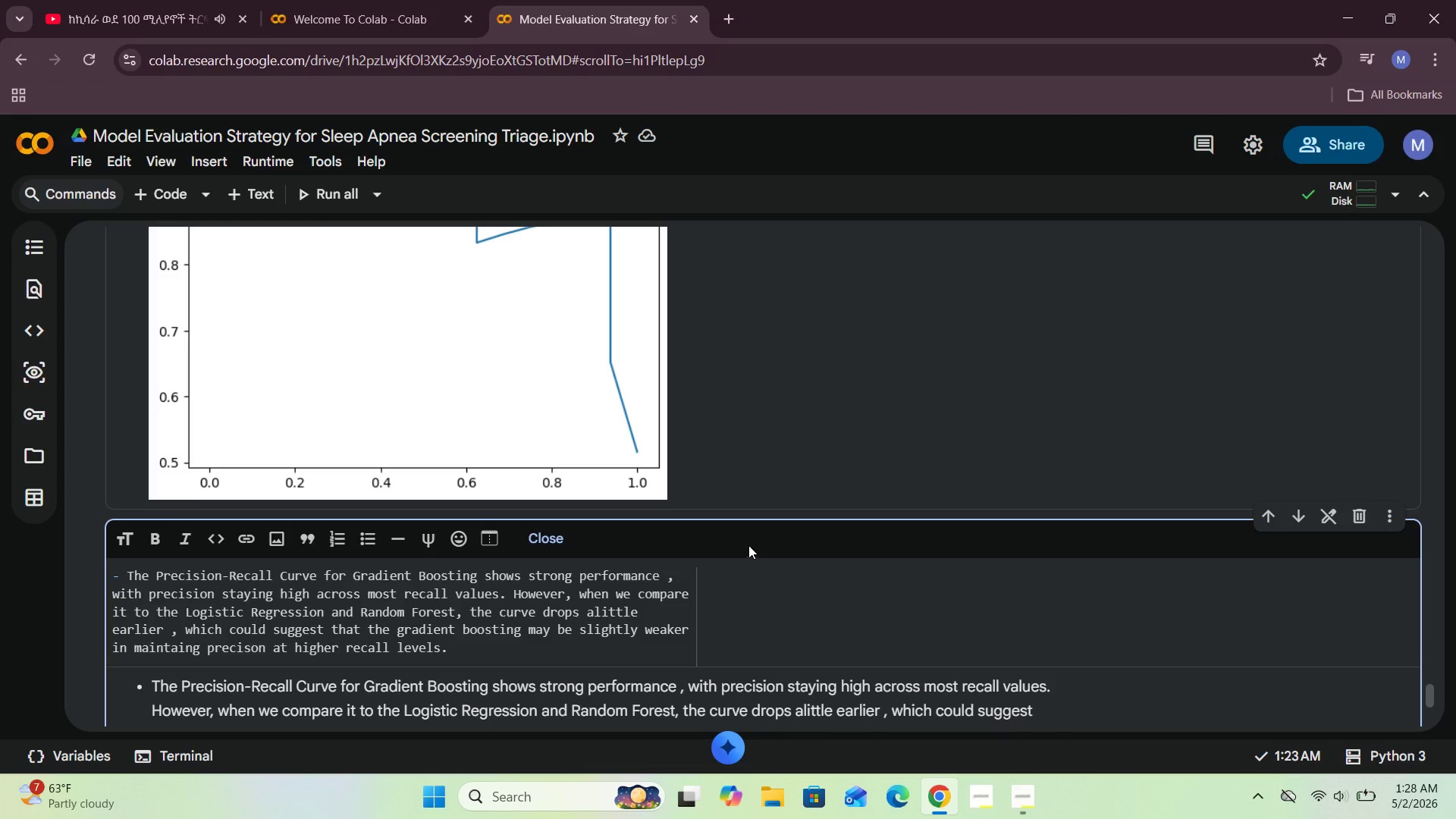 
left_click([542, 540])
 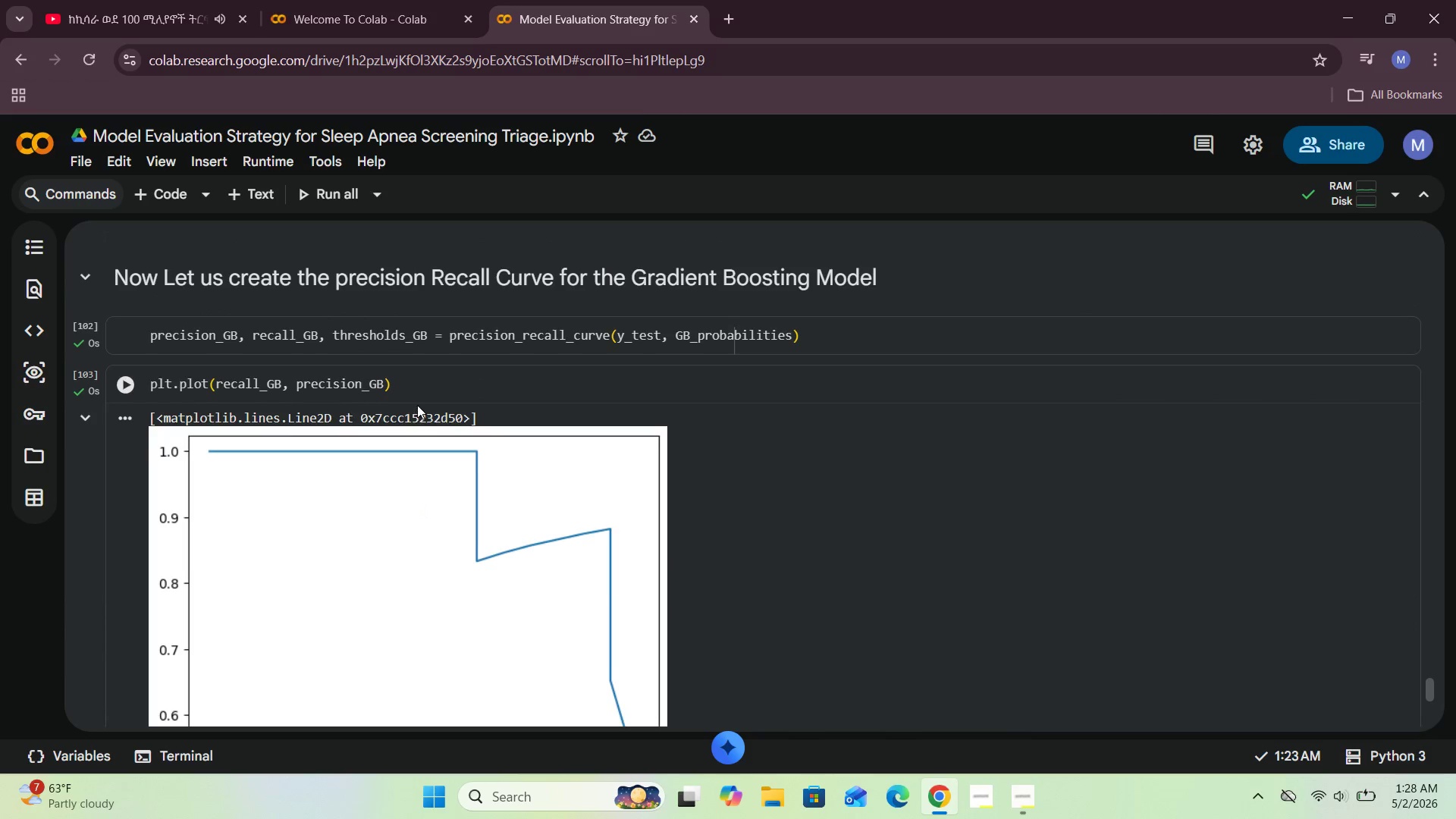 
left_click([416, 386])
 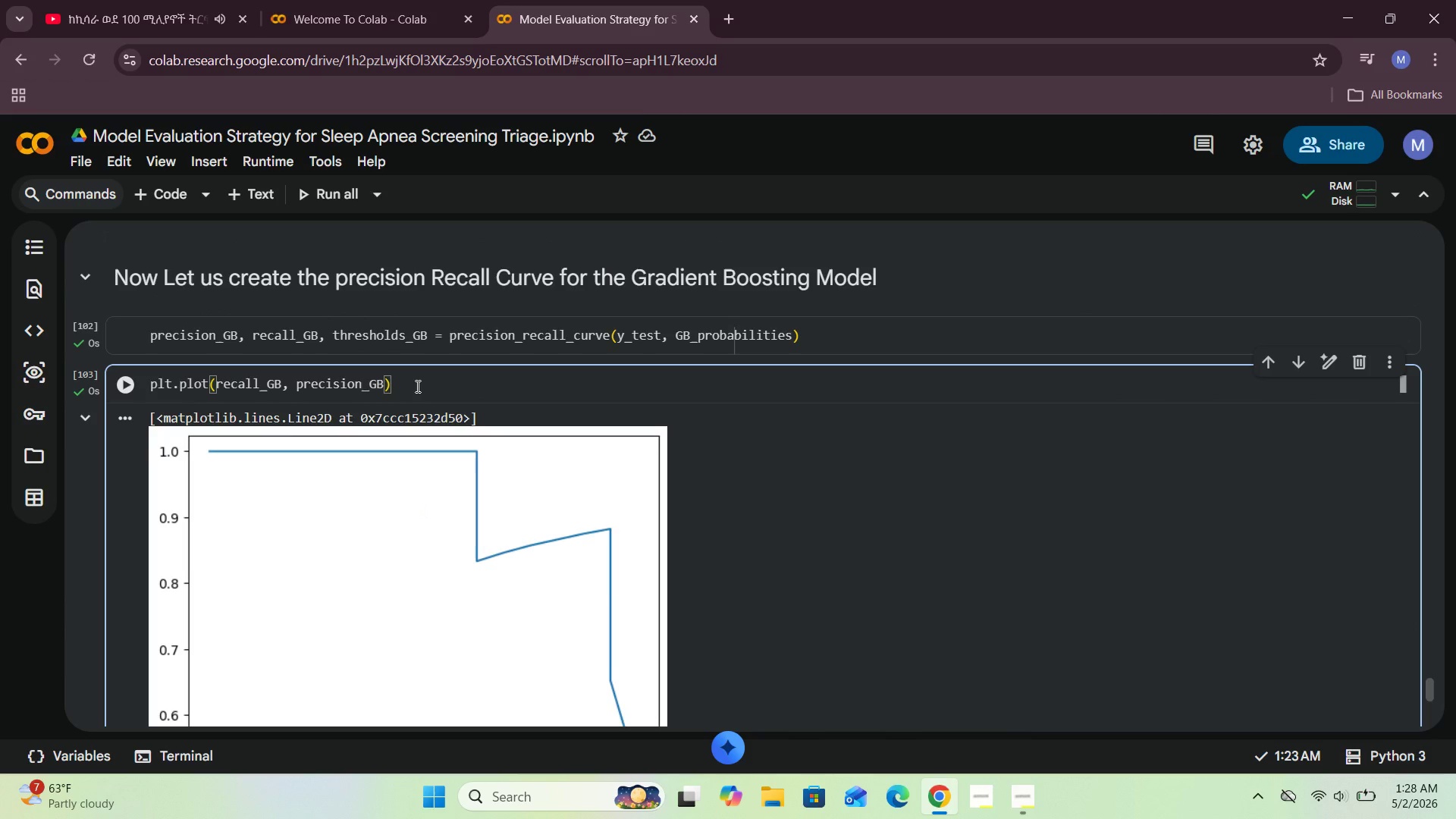 
key(ArrowLeft)
 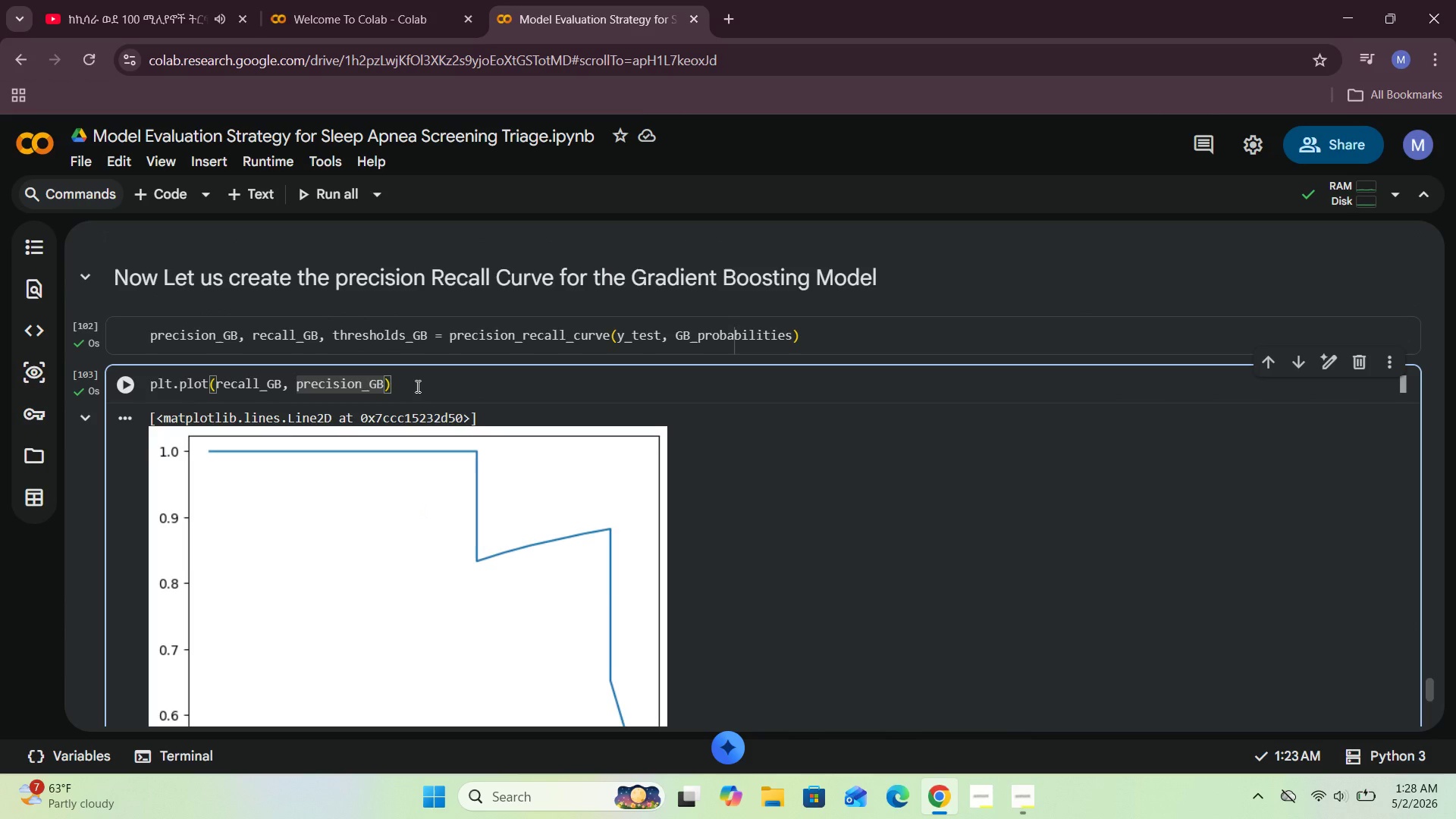 
key(Comma)
 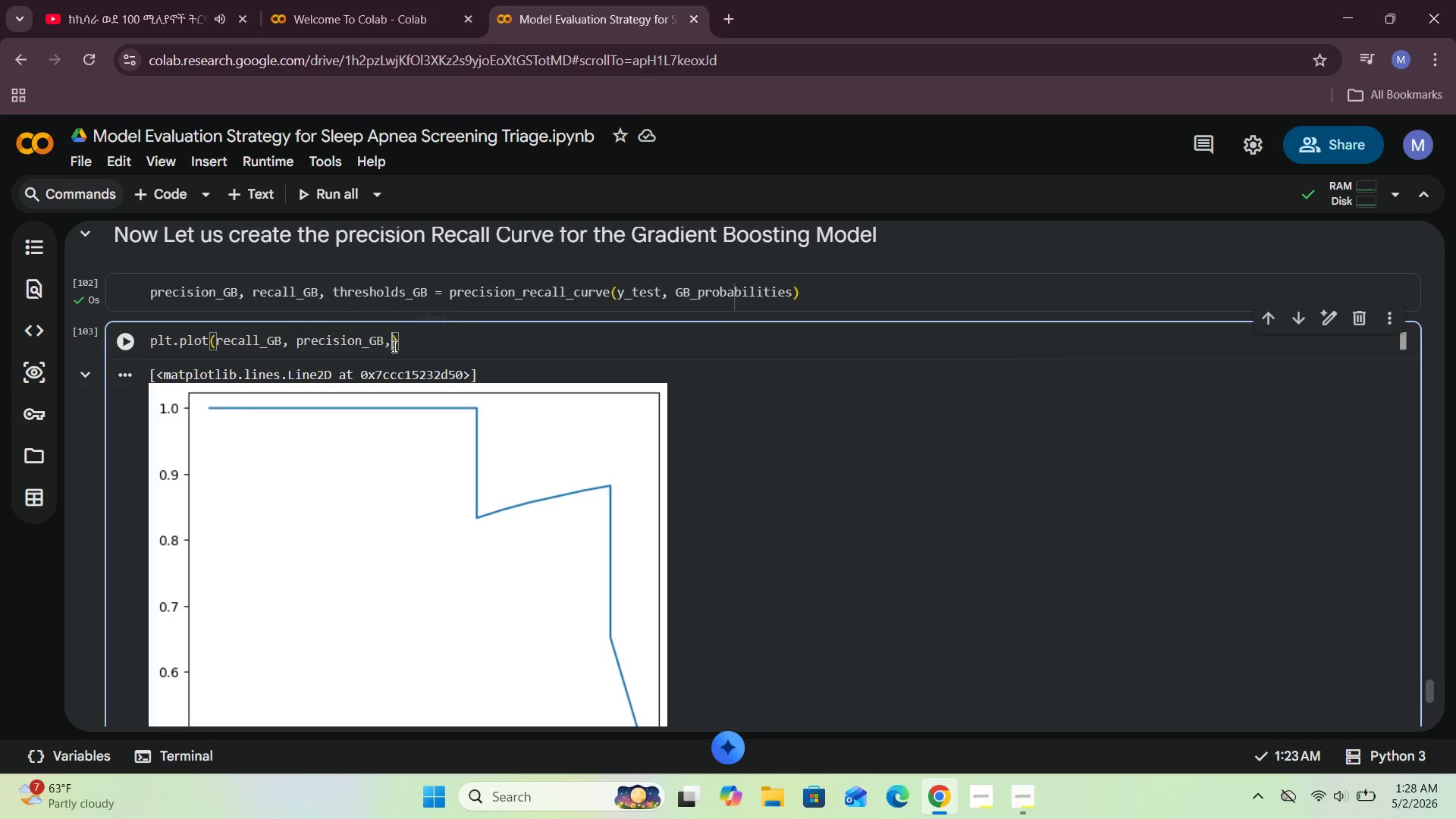 
wait(12.34)
 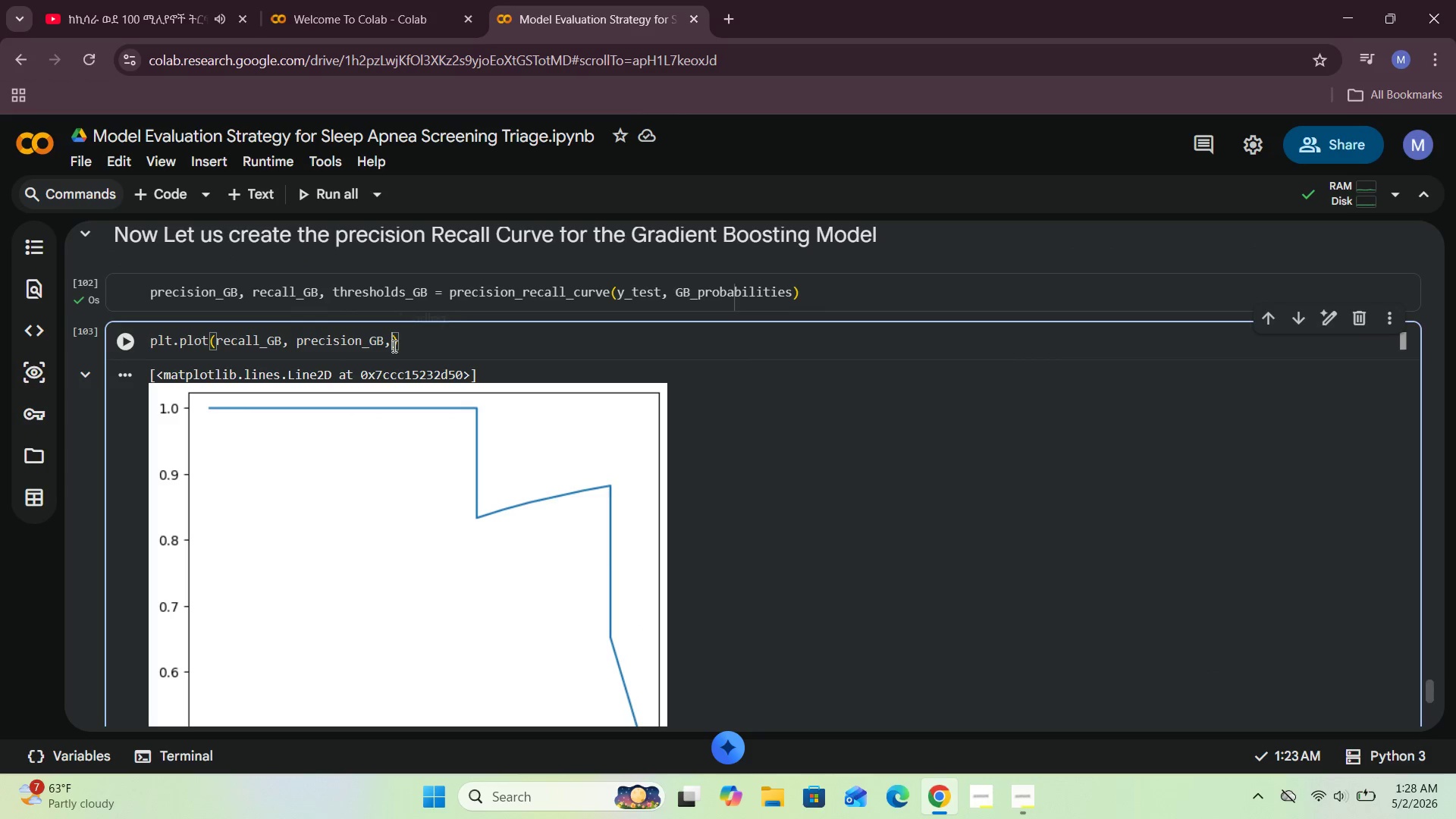 
type( color="purplr)
key(Backspace)
type(e)
 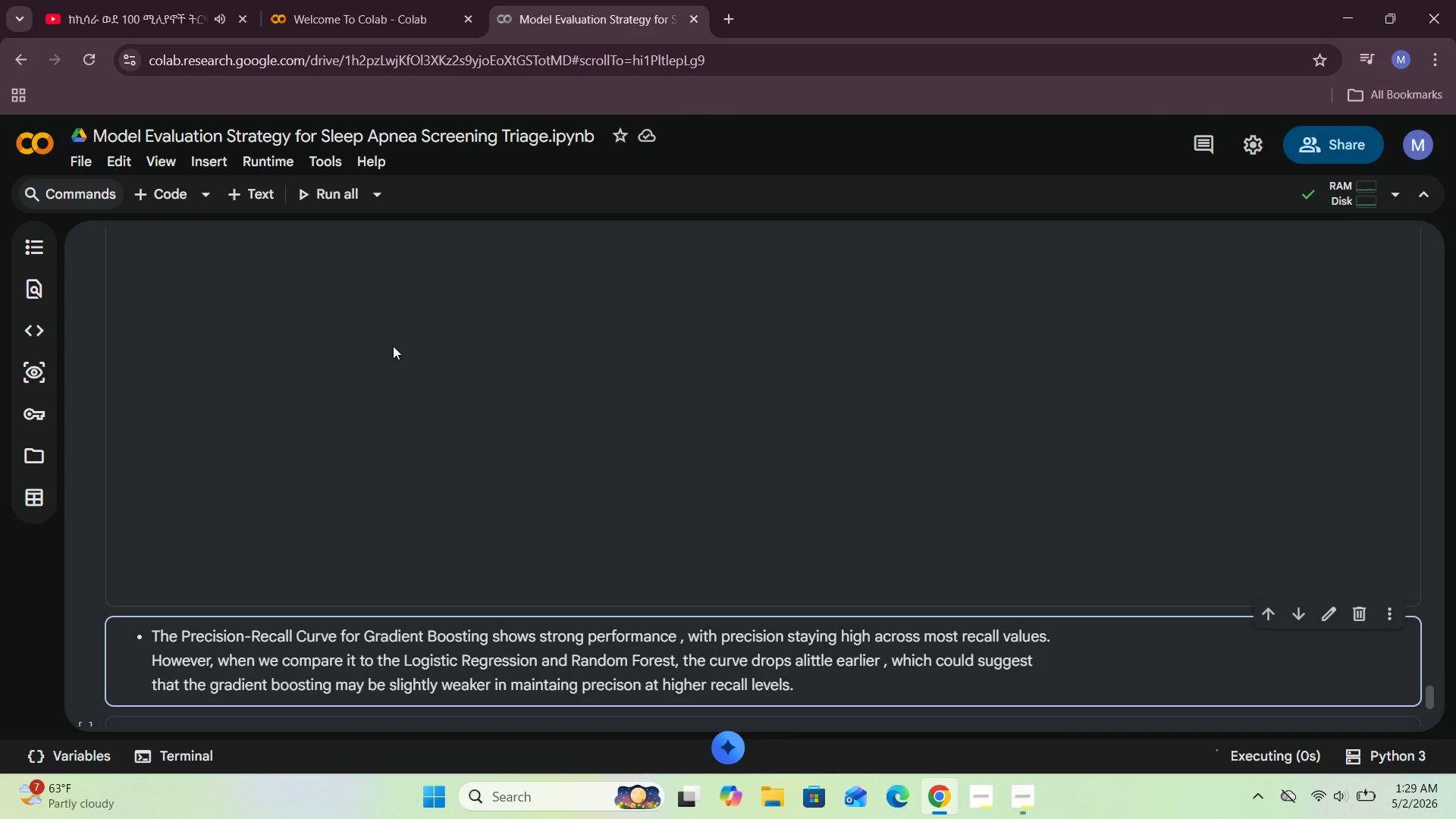 
 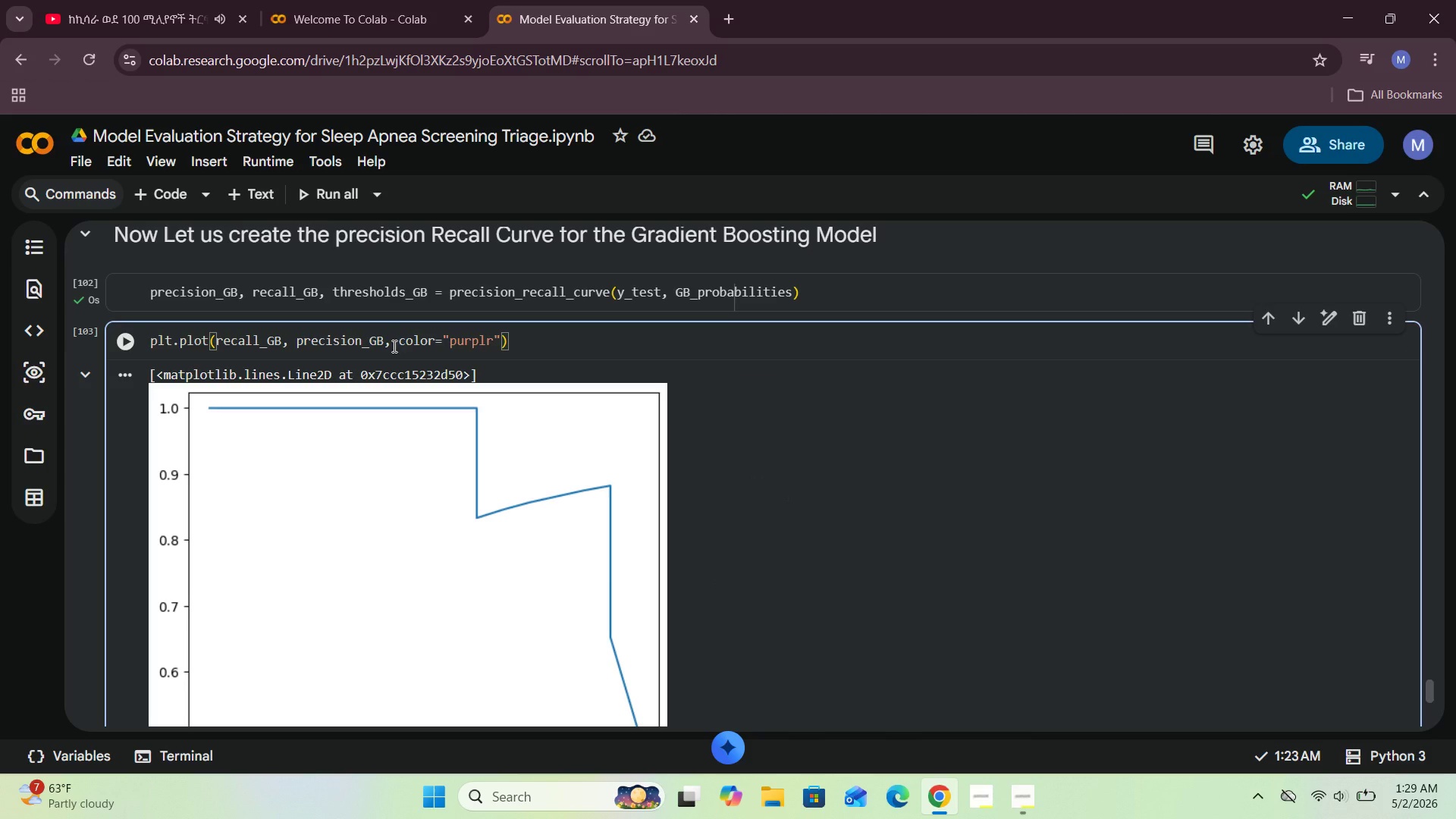 
key(Shift+Enter)
 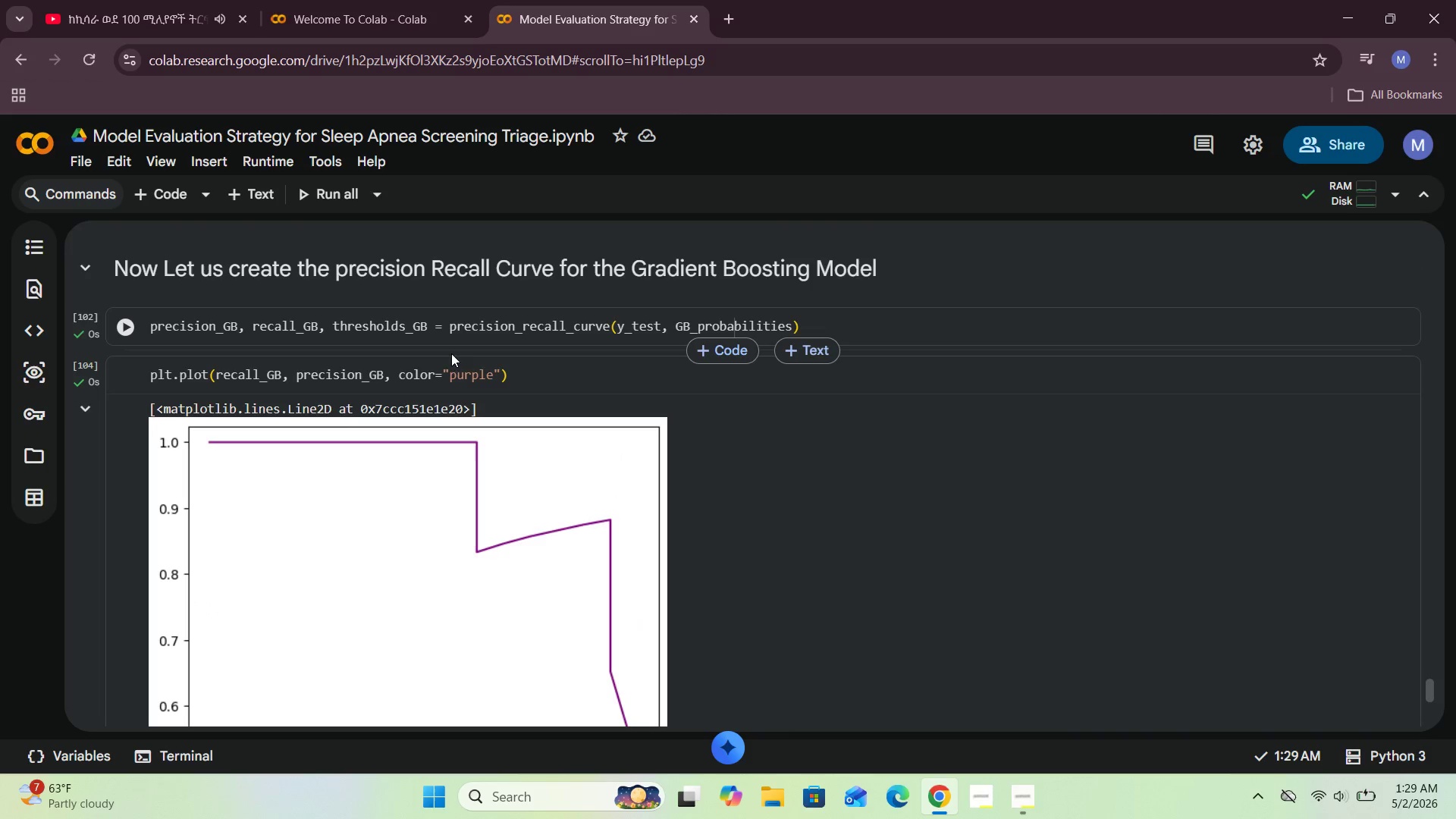 
left_click([522, 369])
 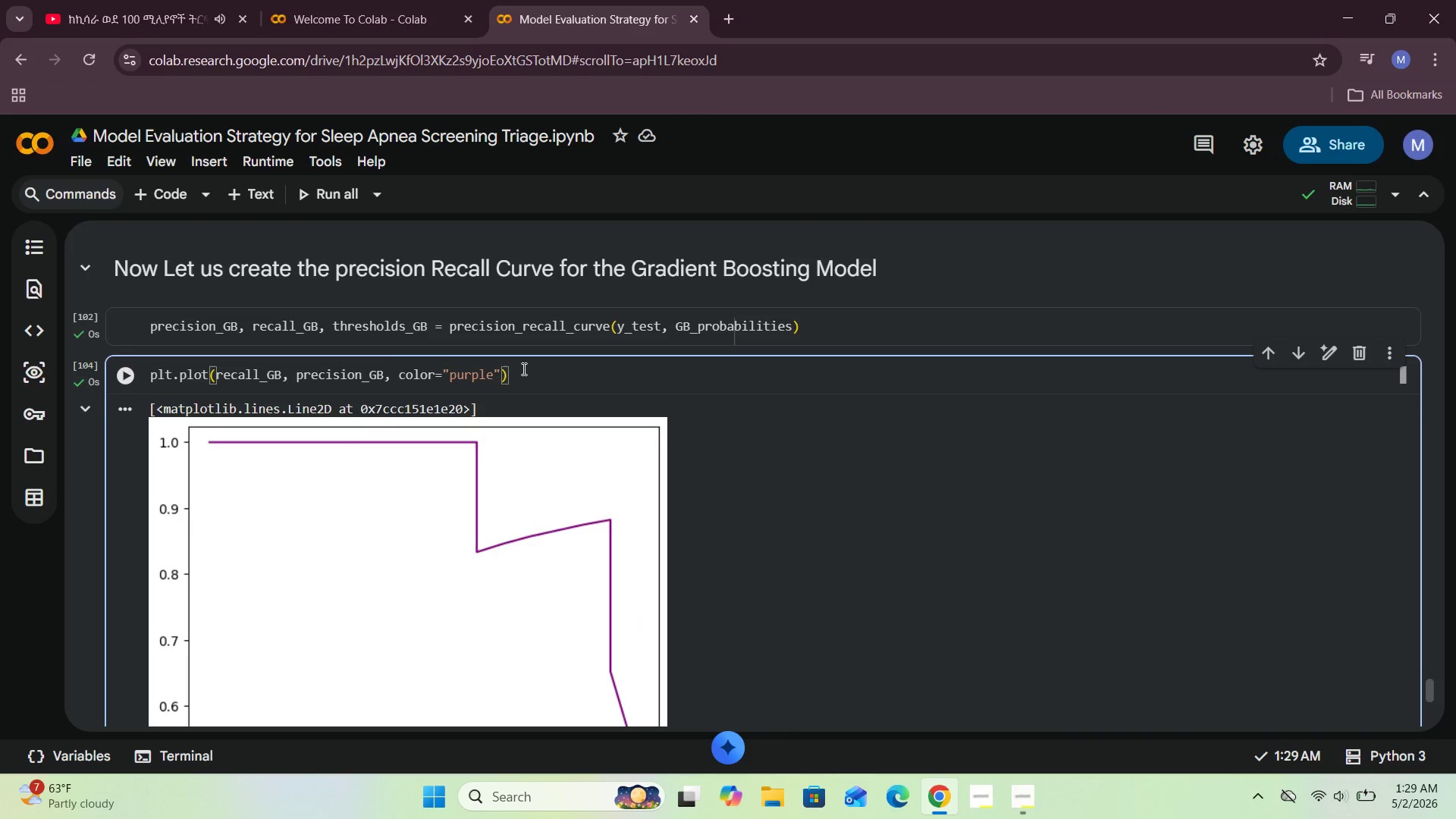 
key(Enter)
 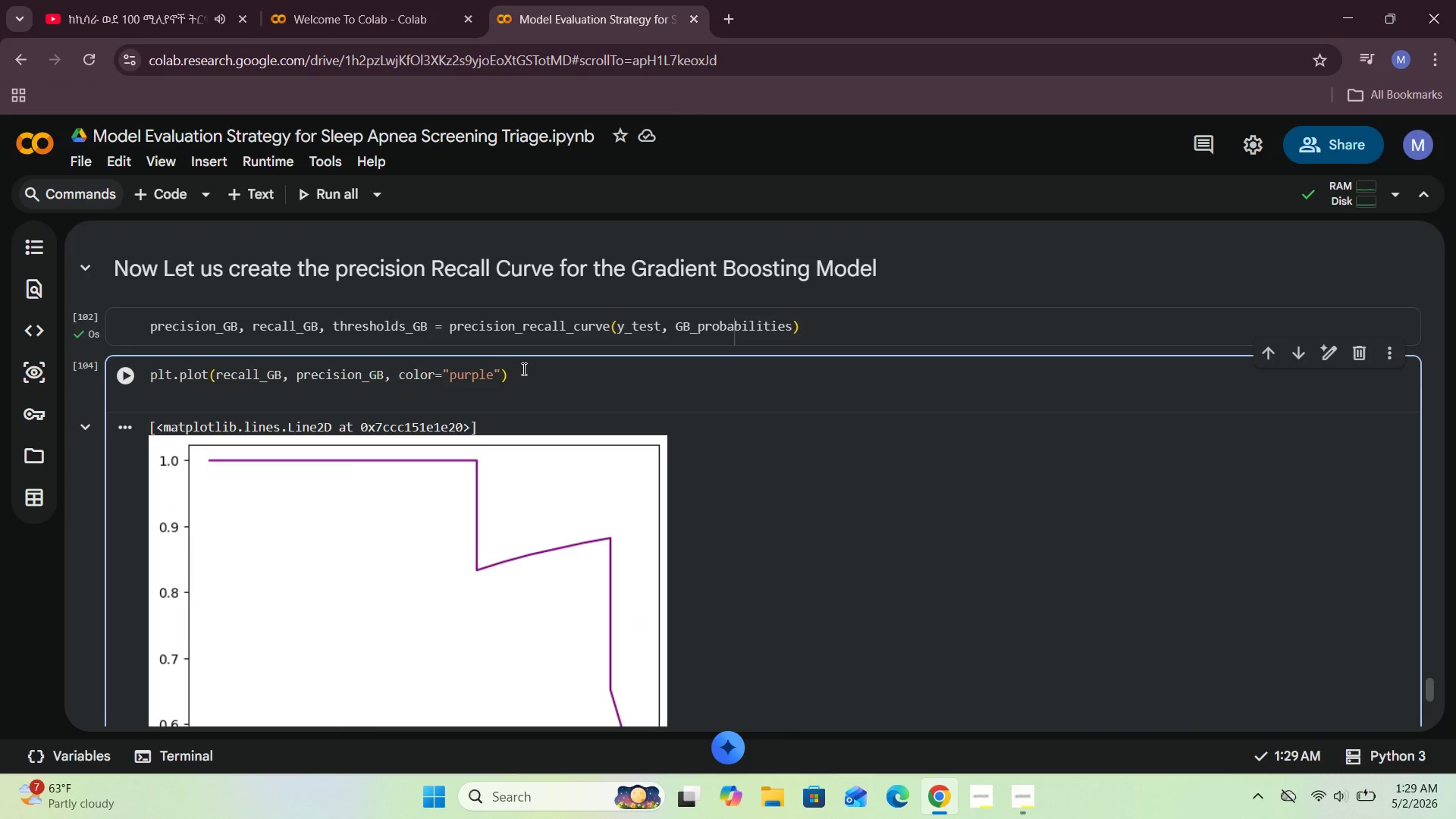 
type(plt.title(")
 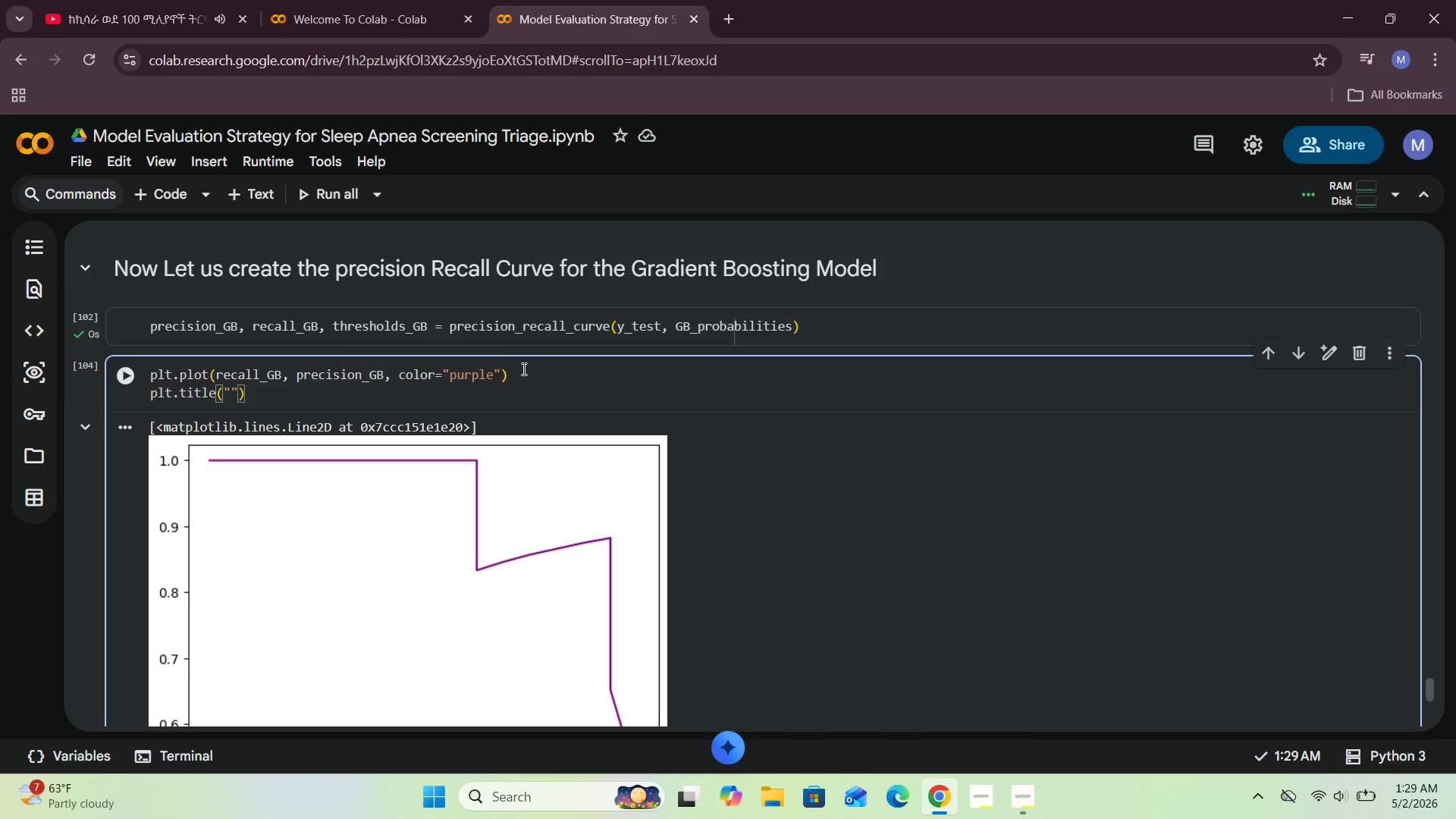 
type(pRECISION-recall Curve for Gradent Boosting )
key(Backspace)
 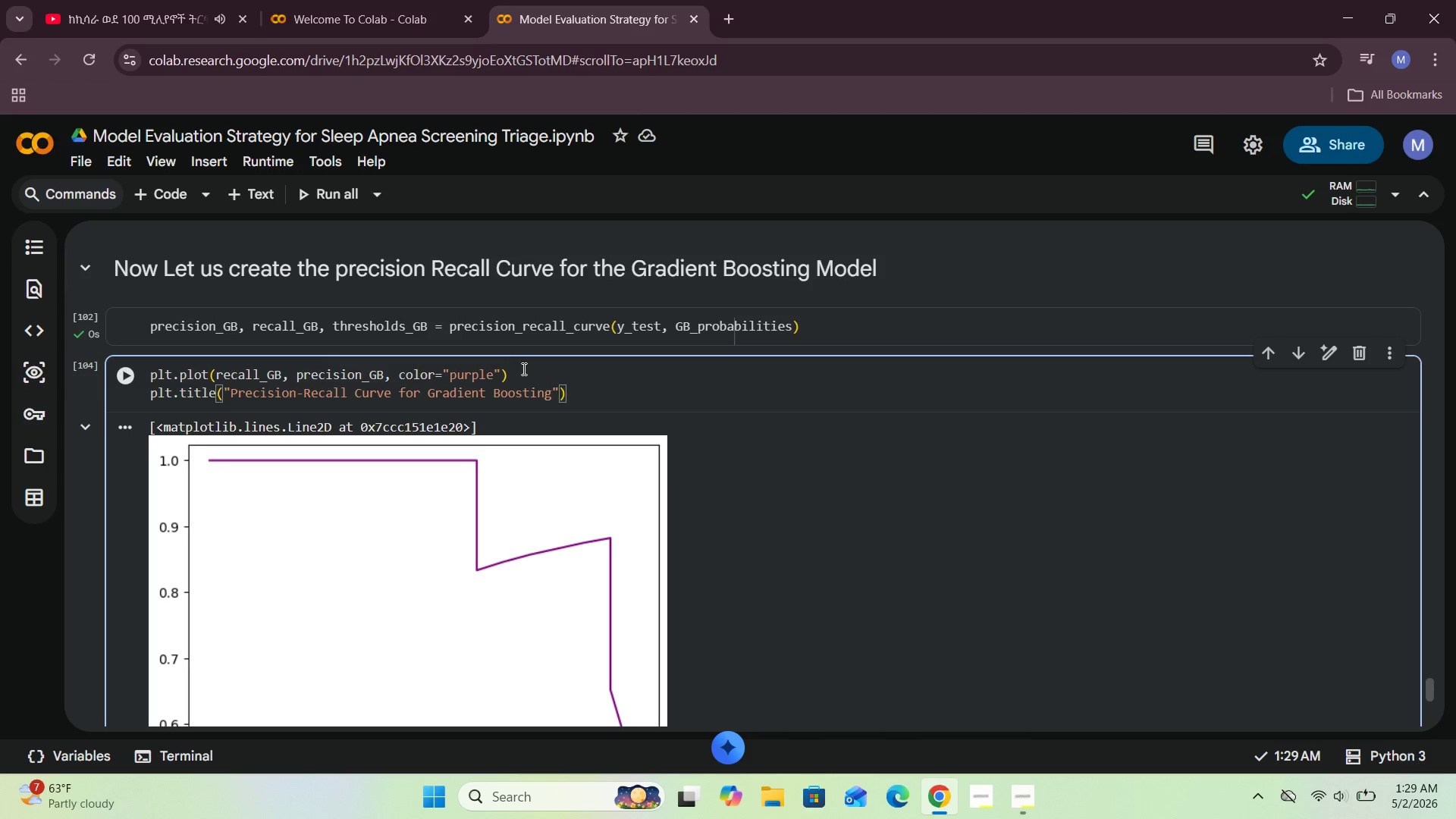 
hold_key(key=CapsLock, duration=0.34)
 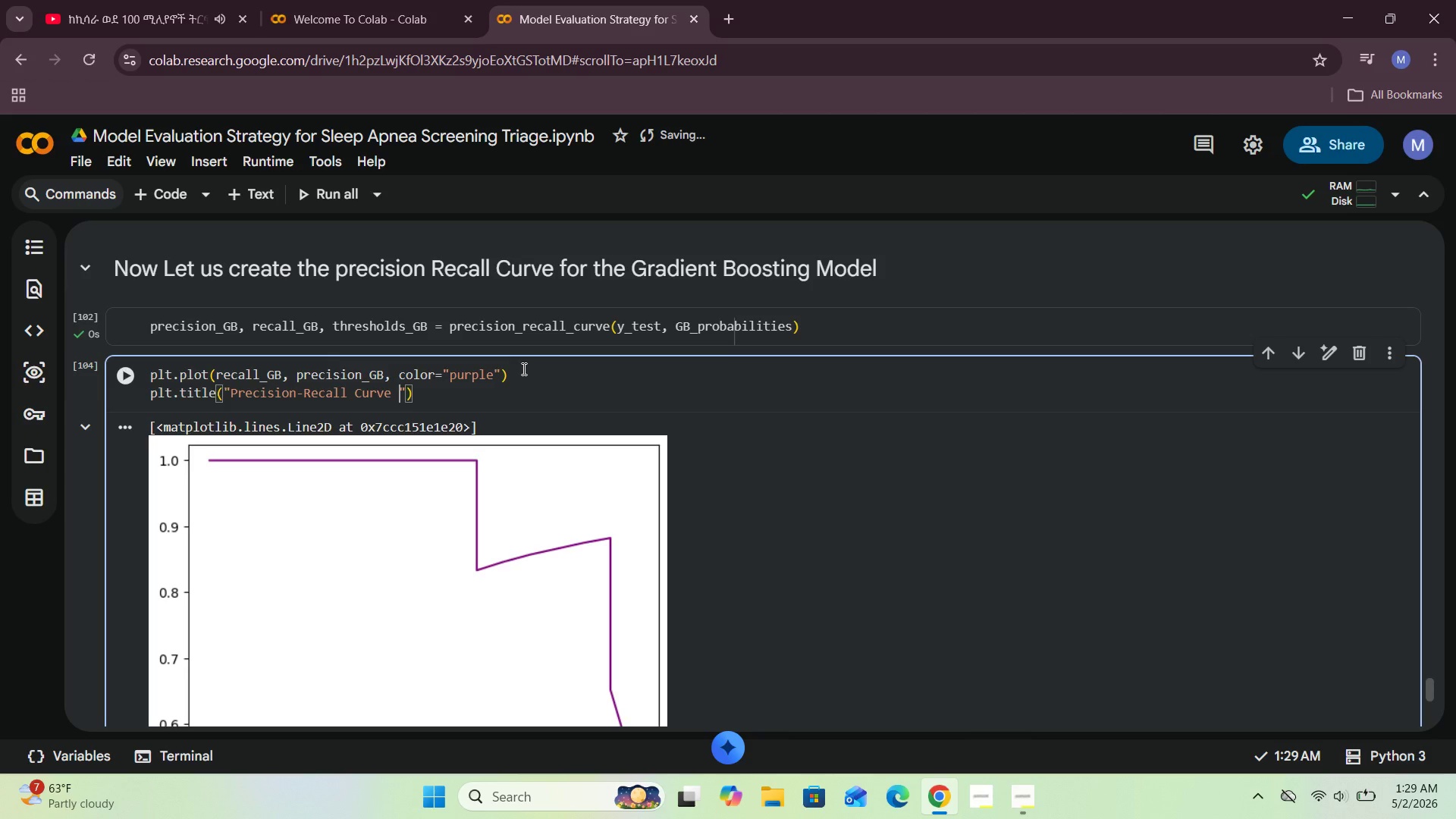 
key(ArrowRight)
 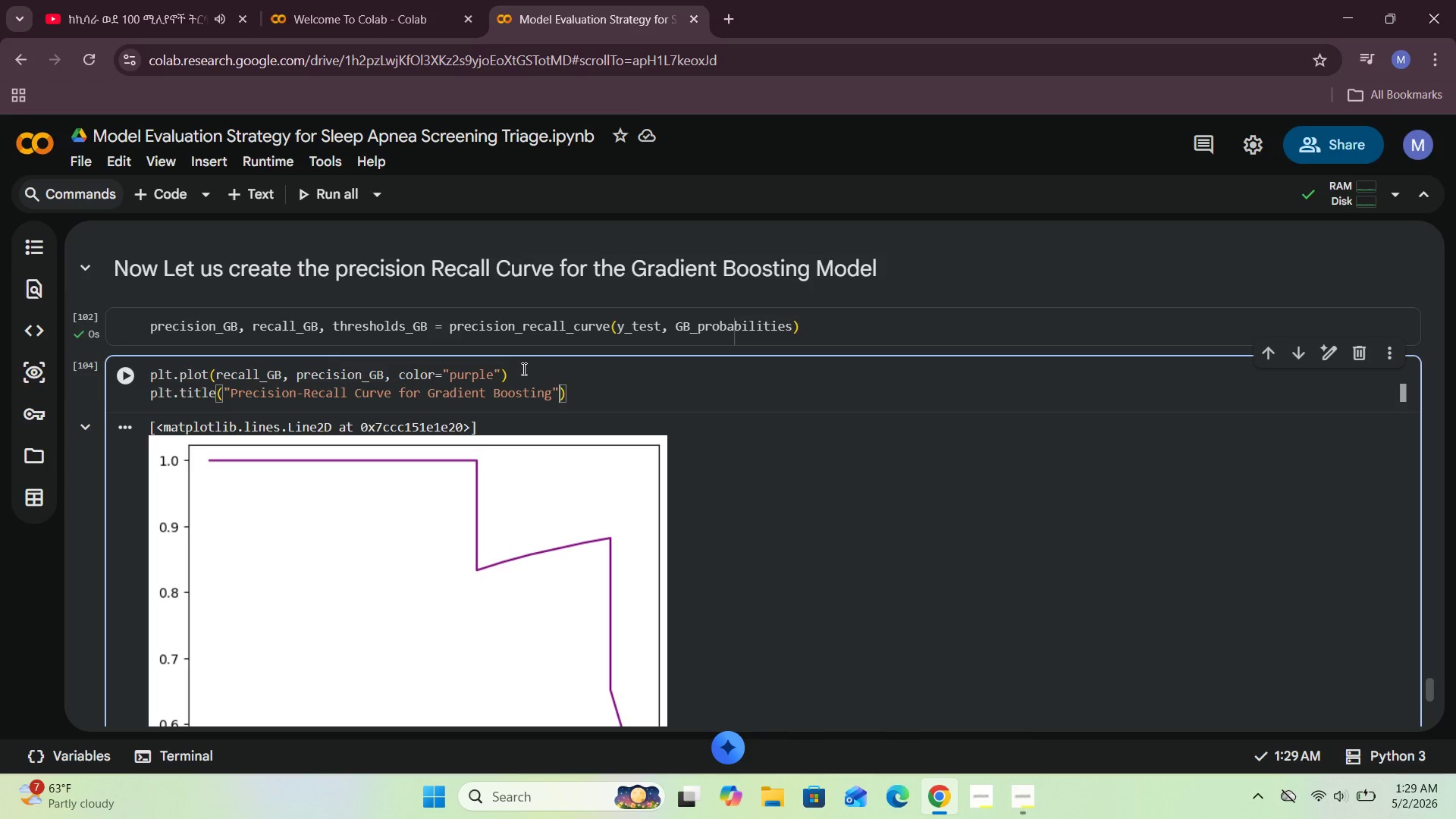 
type(, FS)
key(Backspace)
type(NTSIZE=14)
 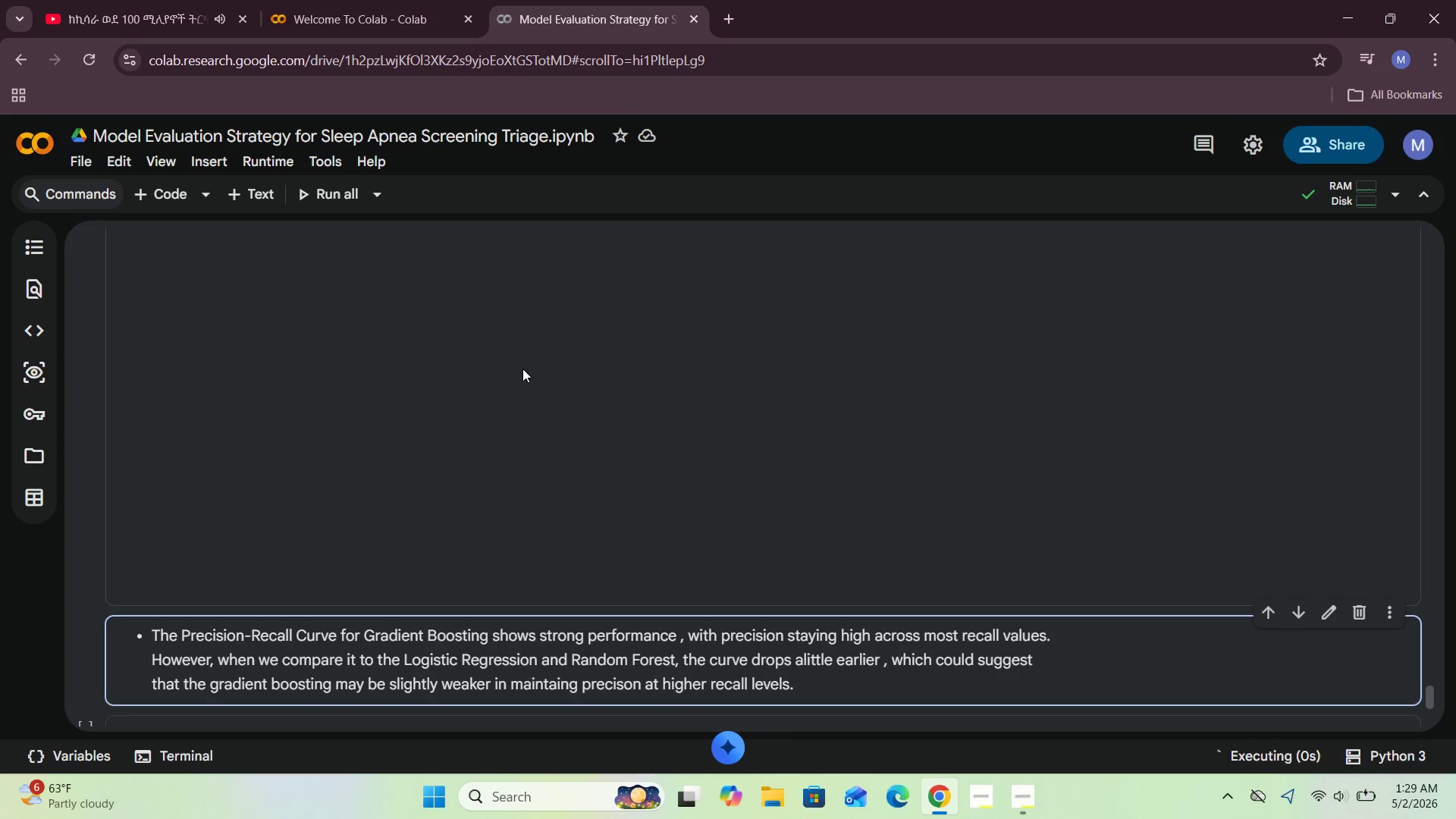 
hold_key(key=O, duration=0.34)
 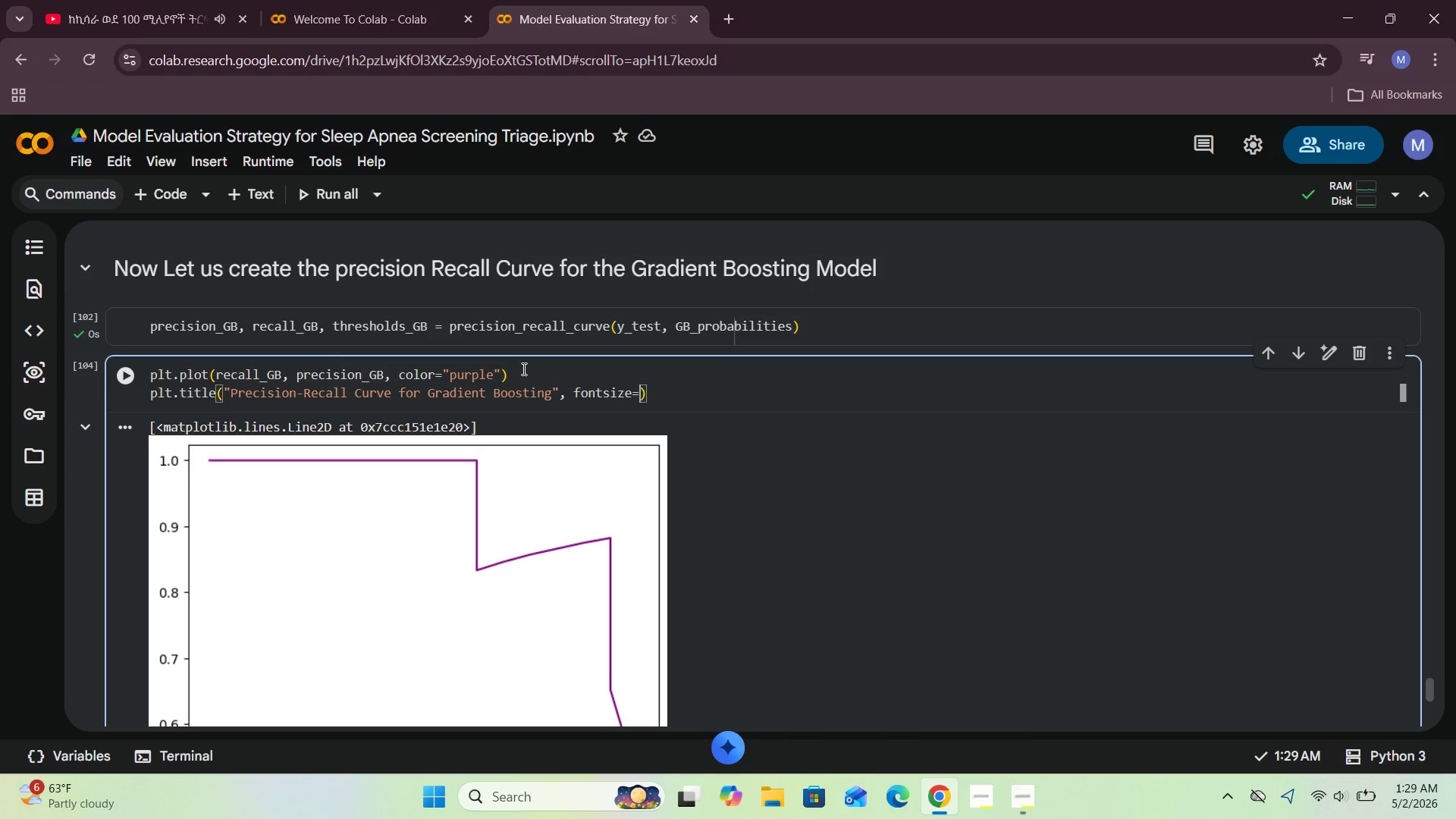 
key(Shift+Enter)
 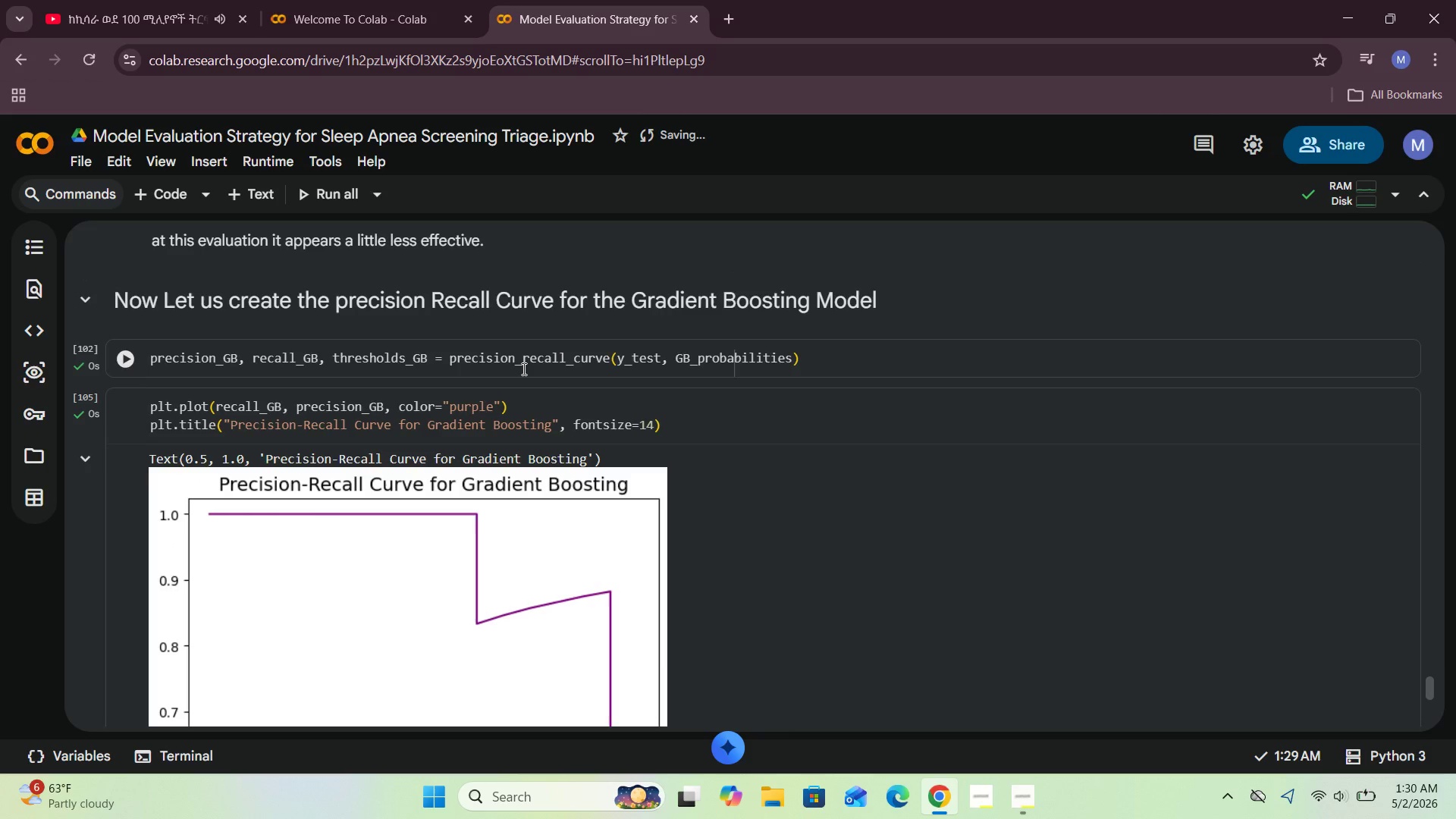 
left_click([682, 428])
 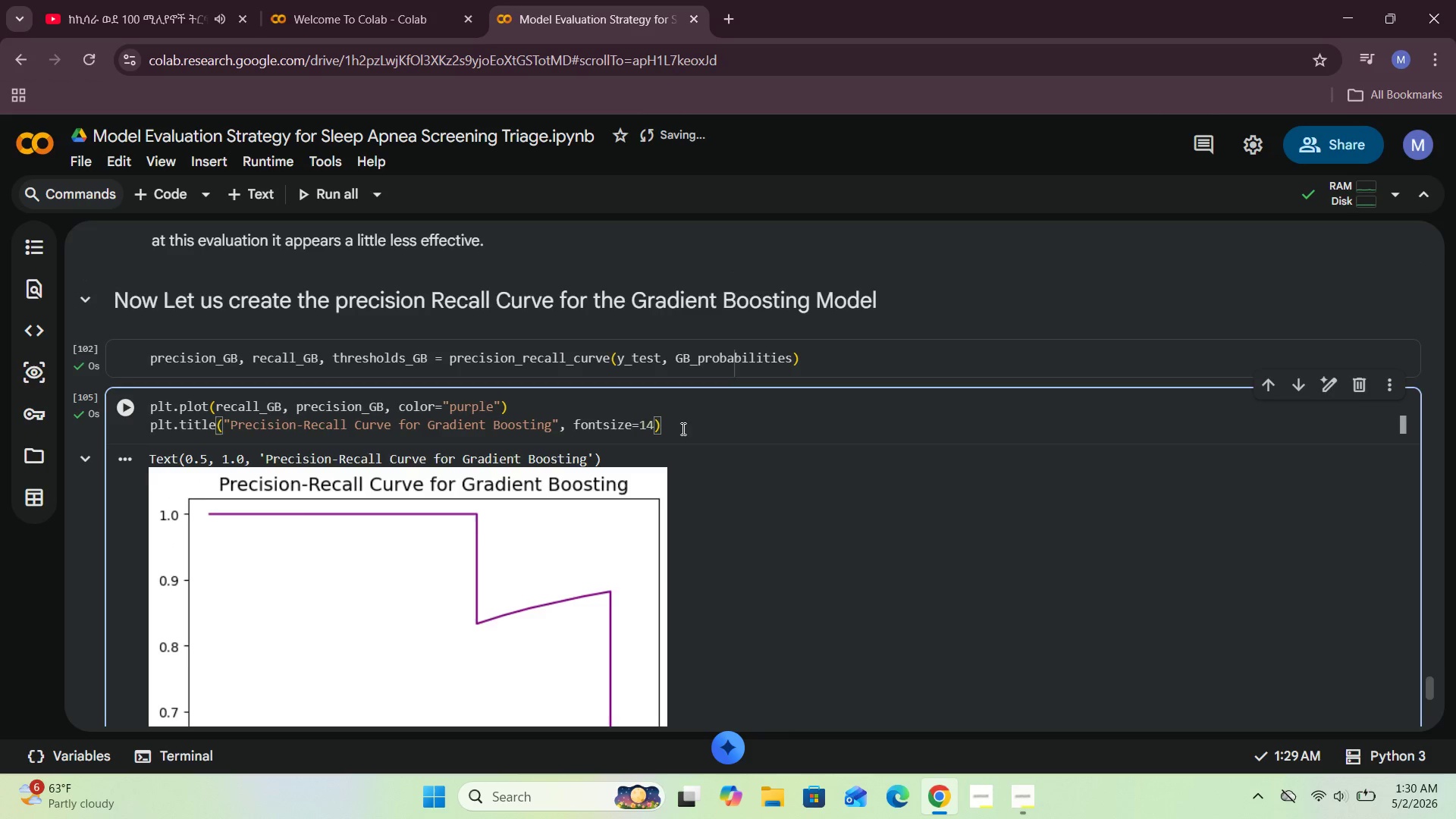 
key(Enter)
 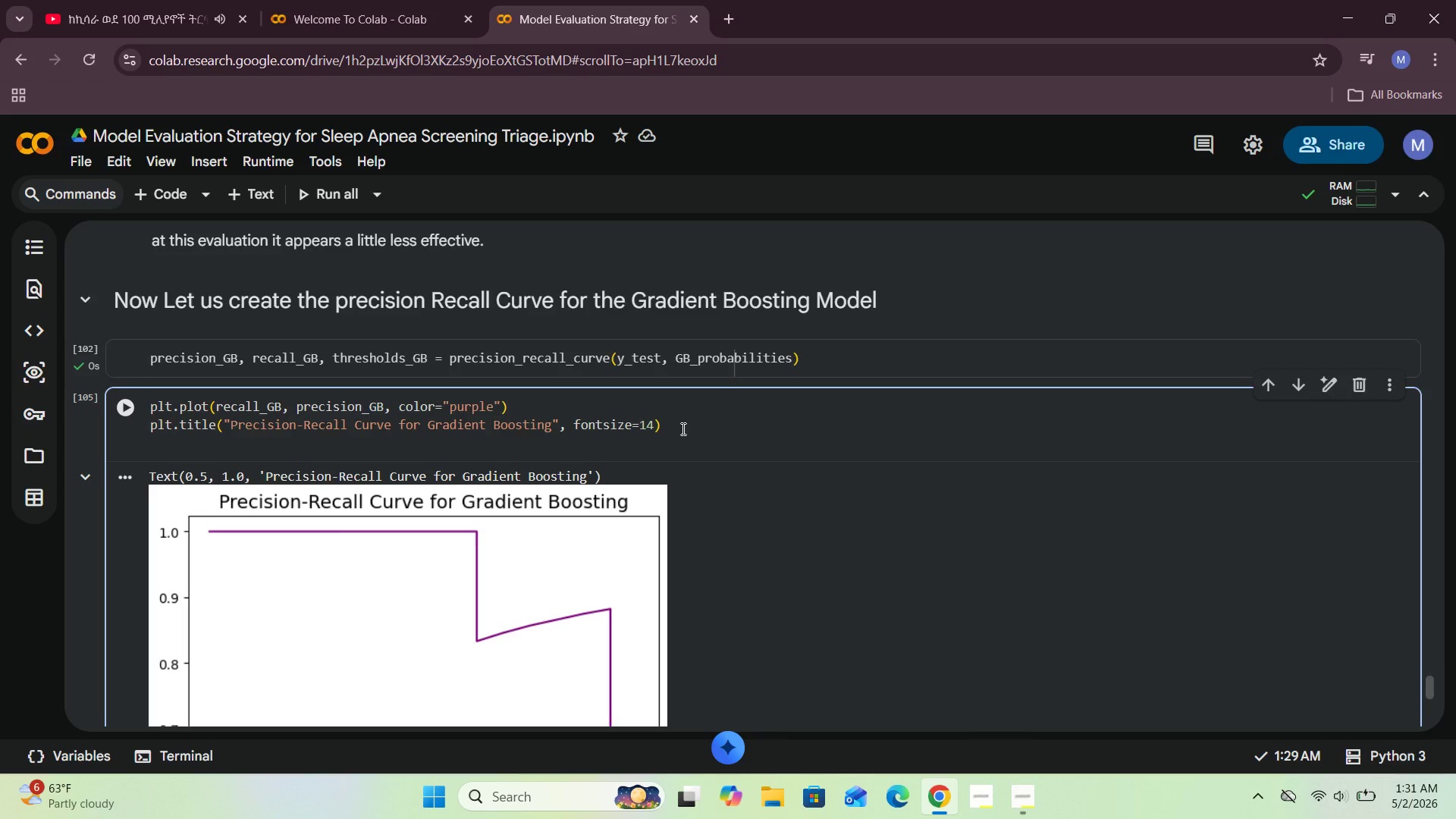 
wait(71.67)
 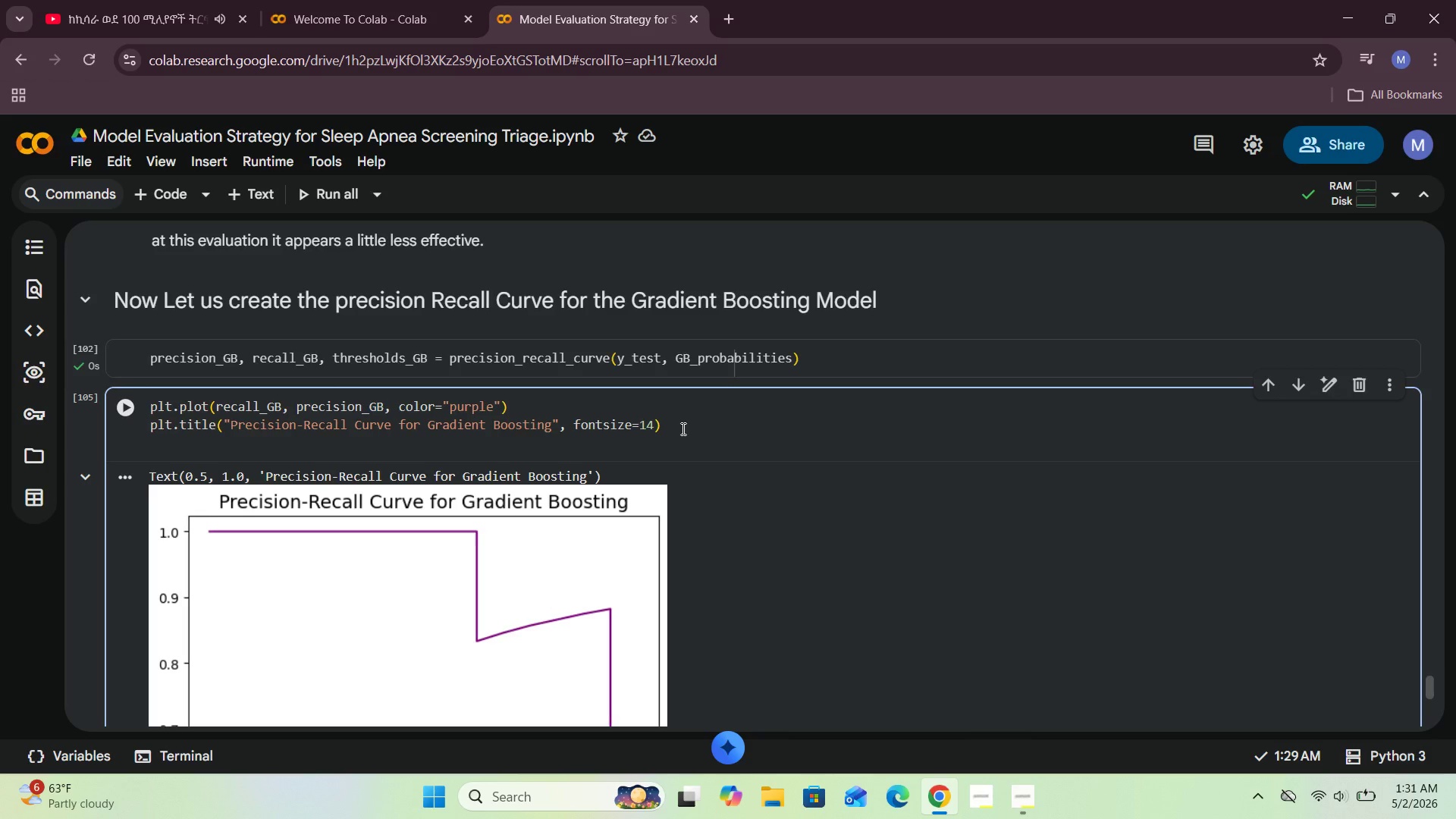 
left_click([677, 429])
 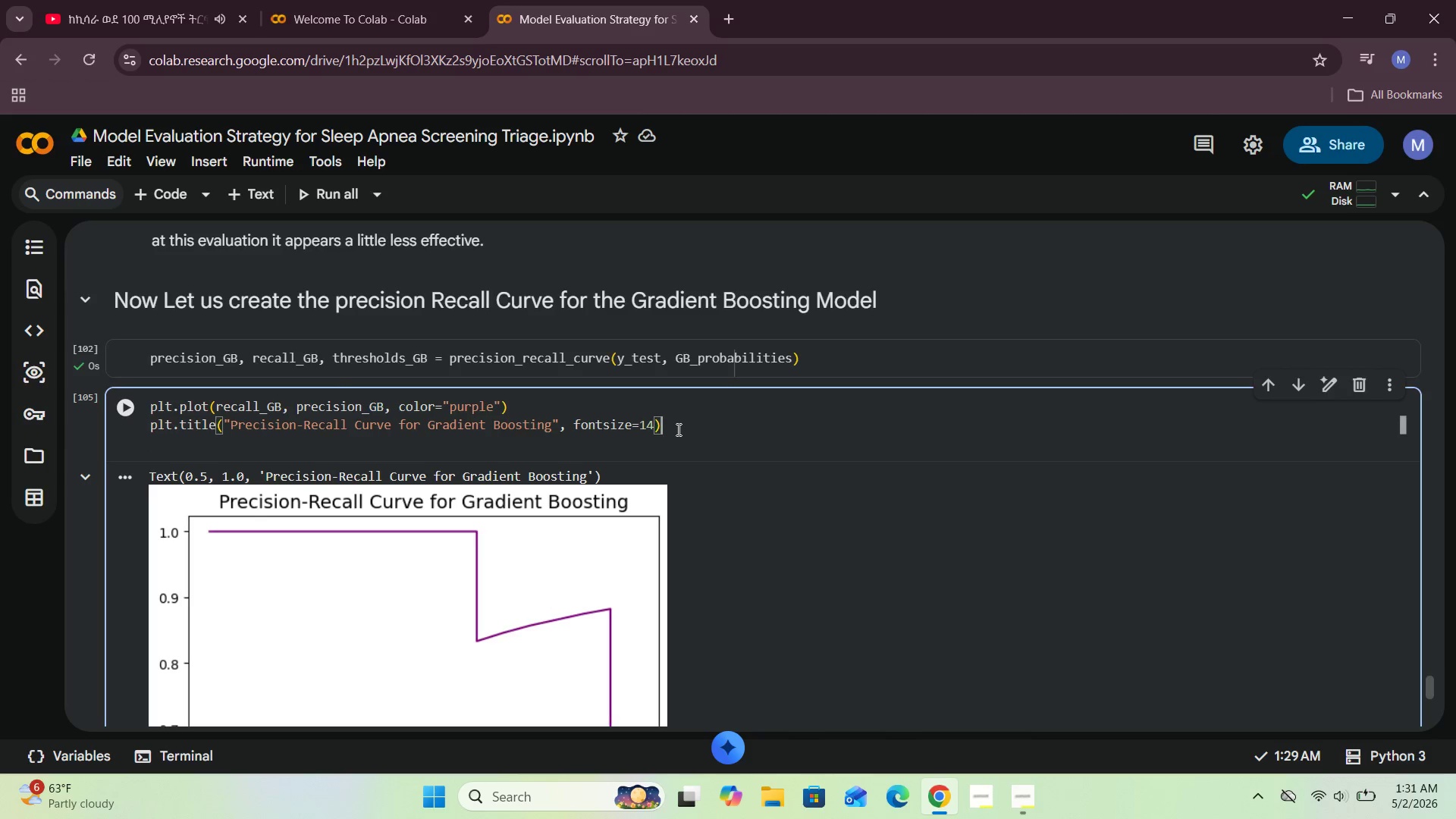 
key(Enter)
 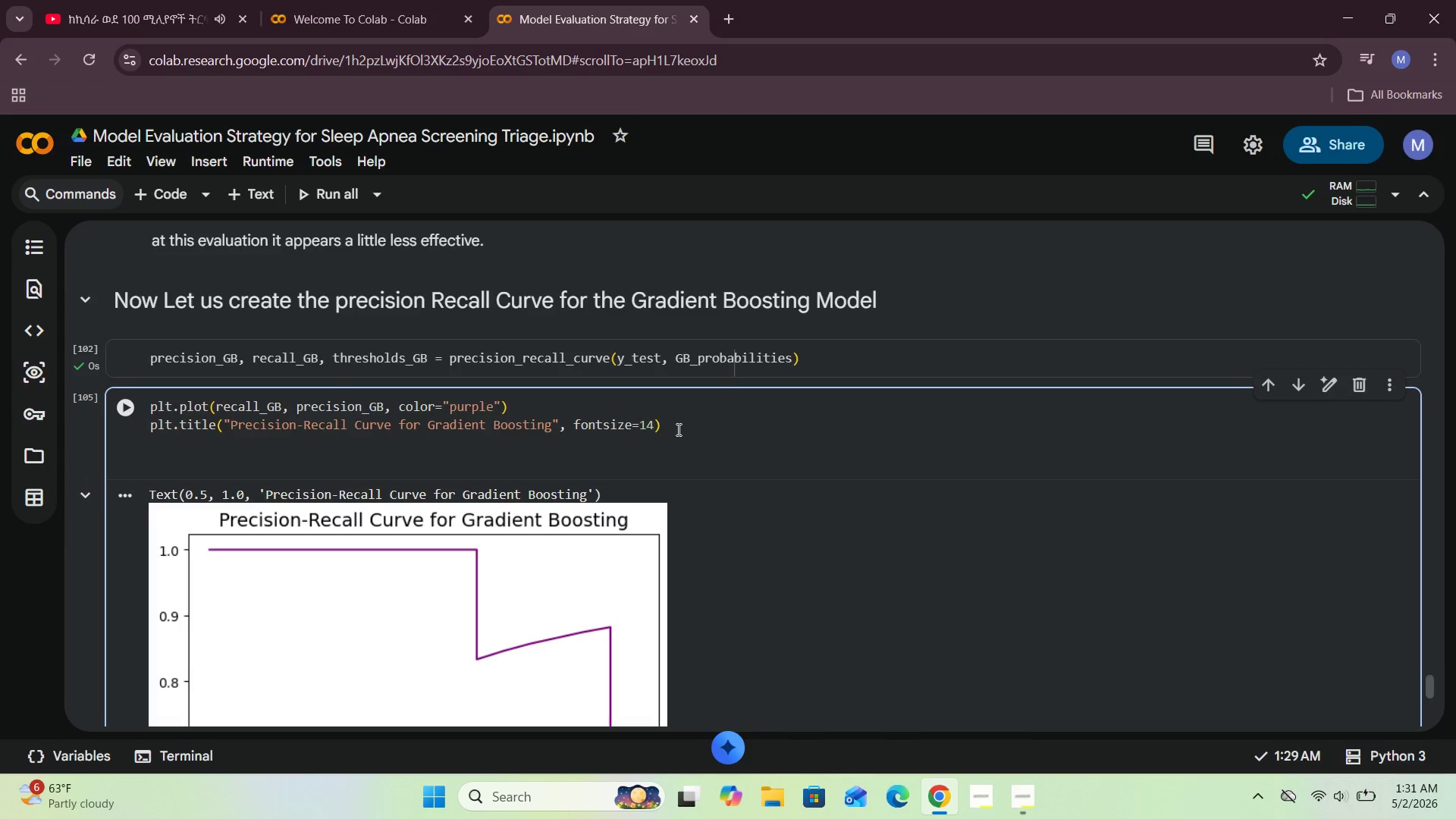 
type(O)
key(Backspace)
type(PLT.)
 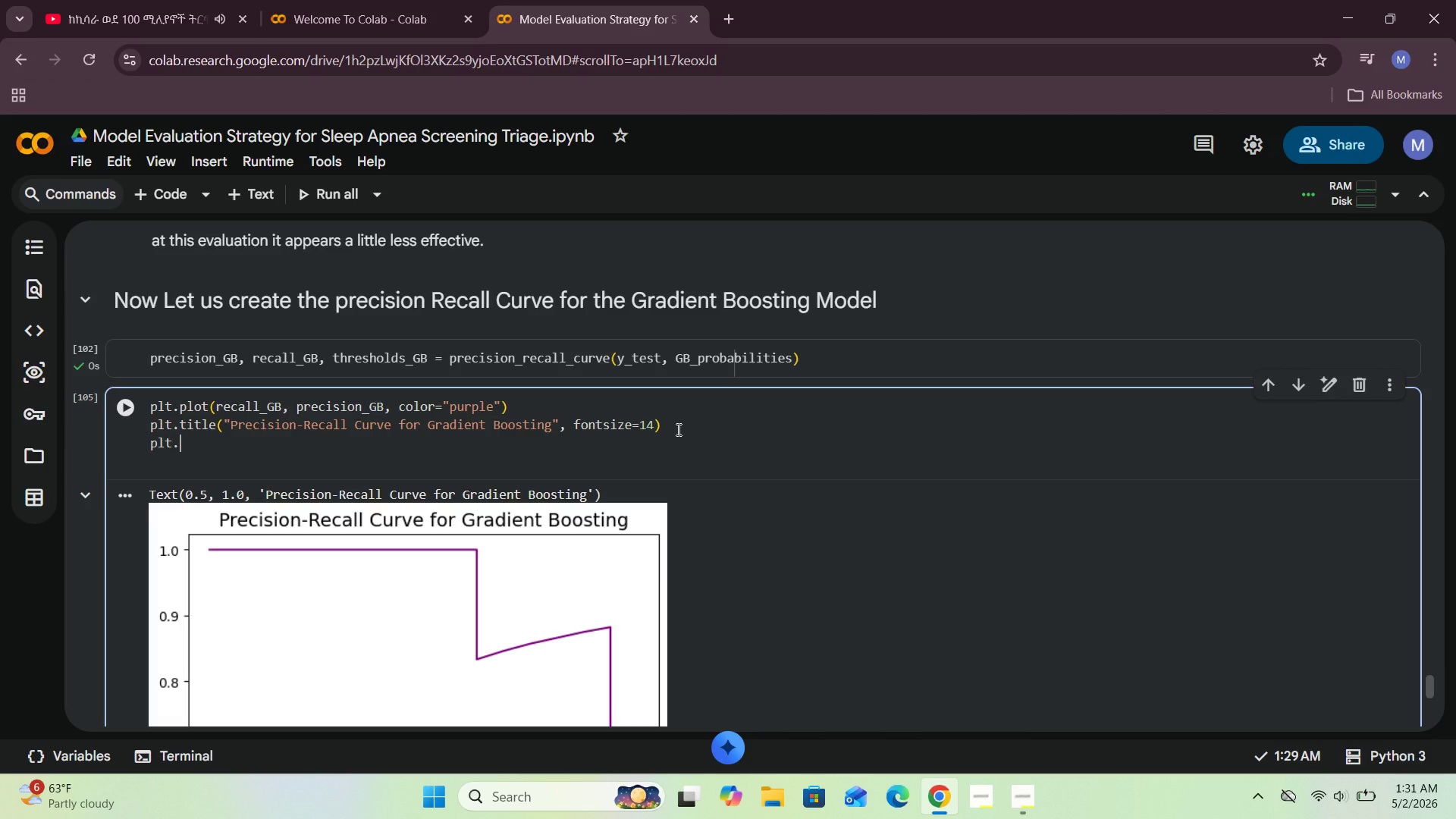 
type(xlabel("Recall)
 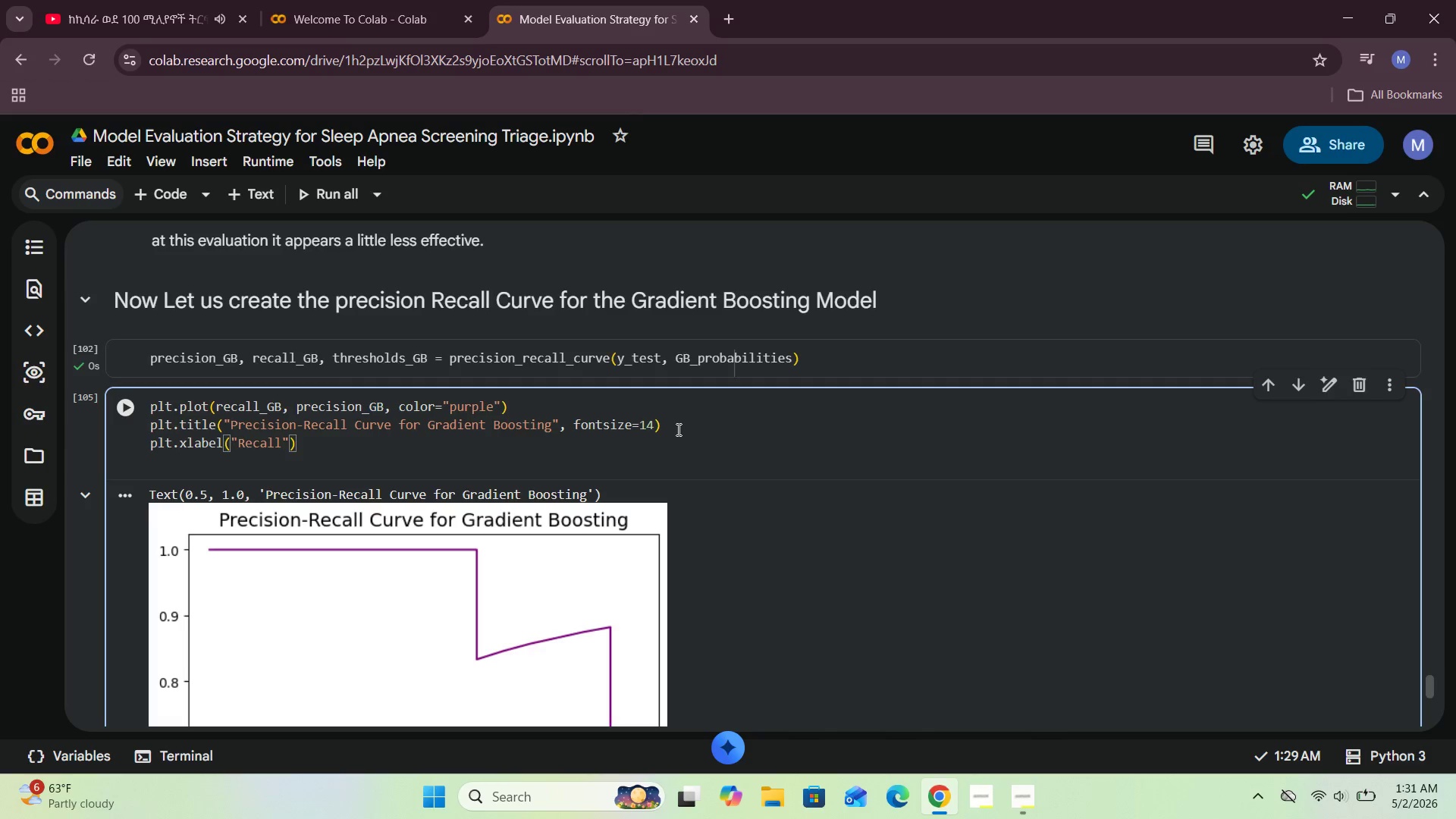 
key(ArrowRight)
 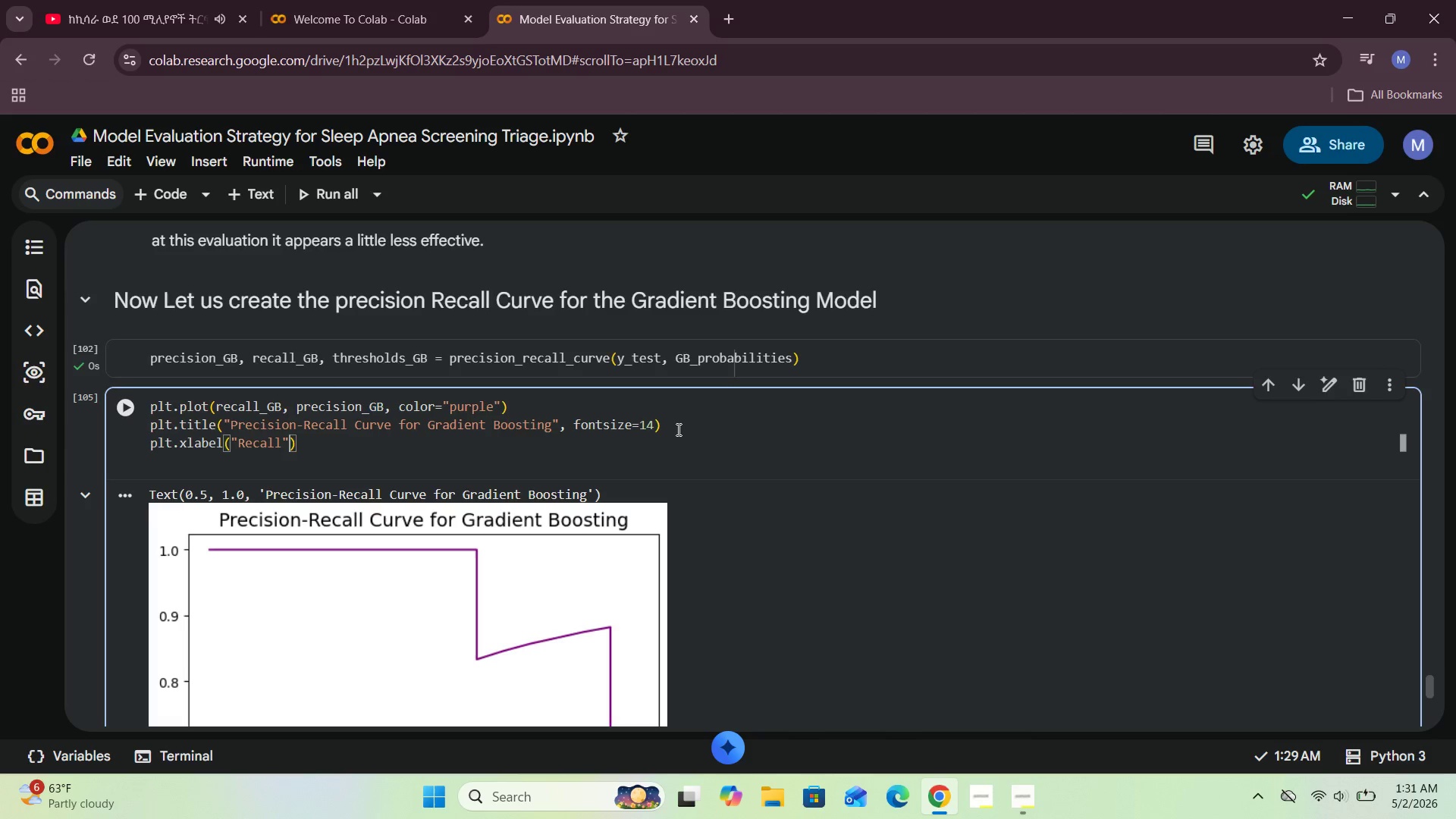 
type(, fntsize=12)
 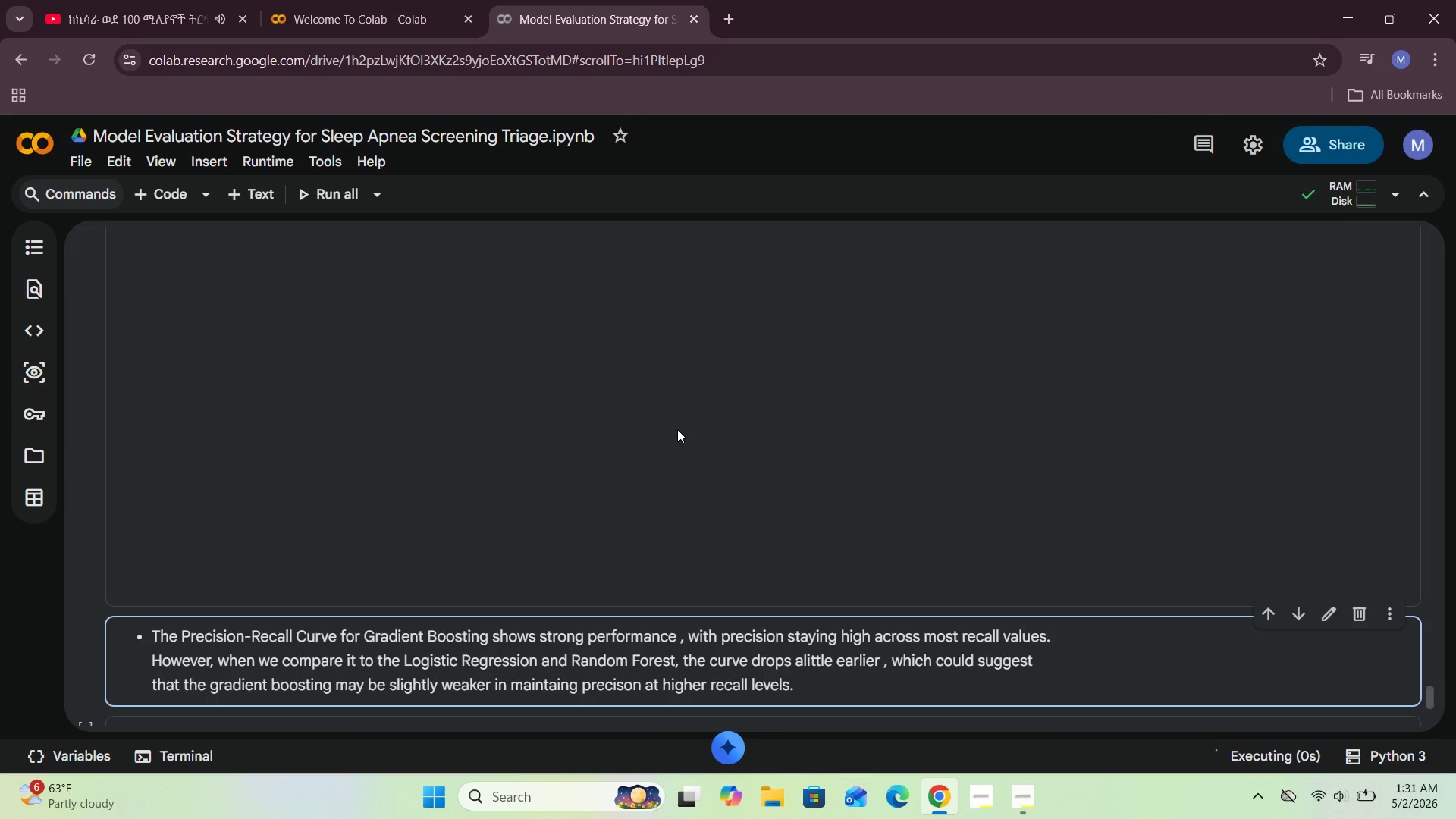 
hold_key(key=O, duration=0.39)
 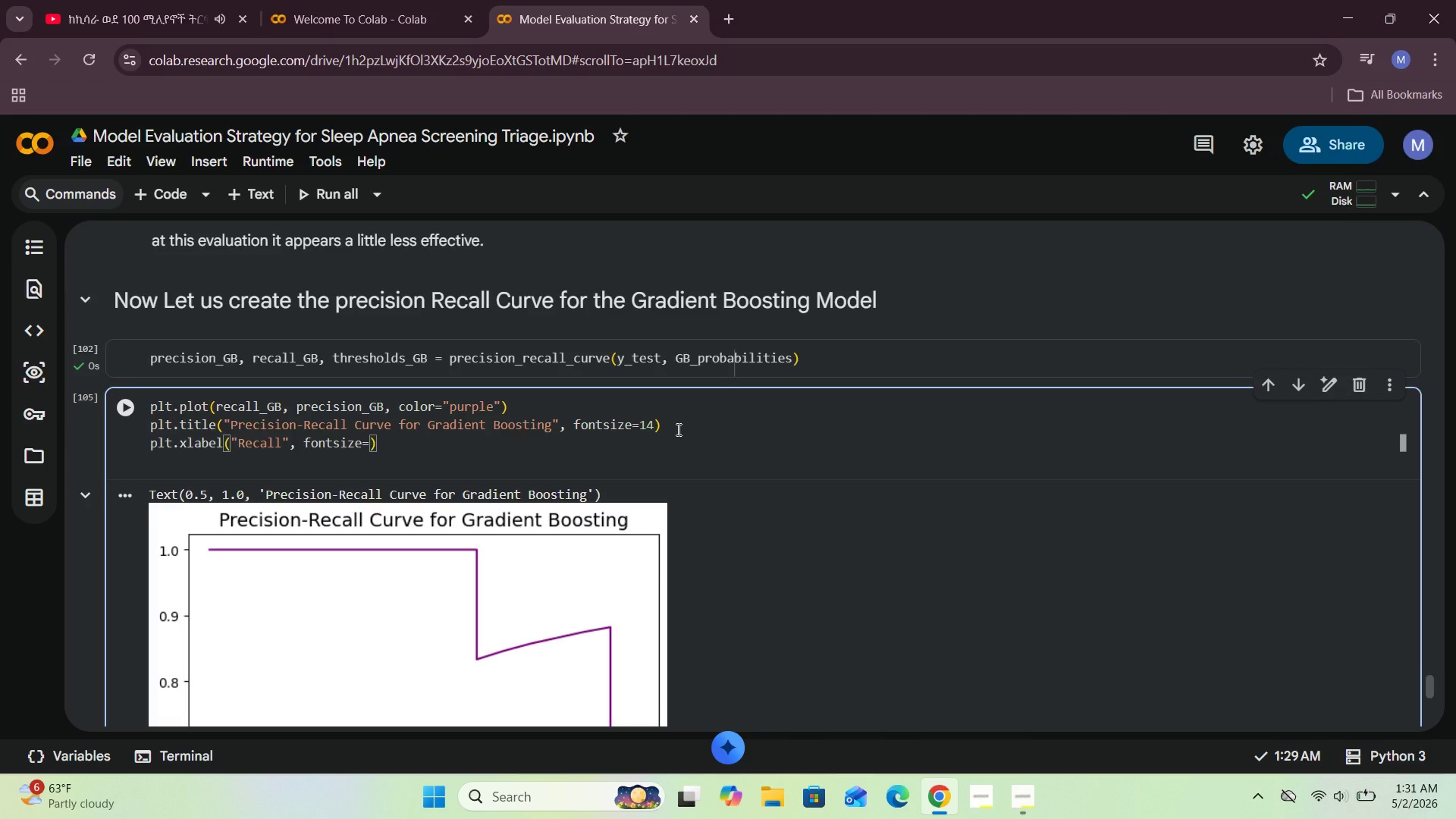 
key(Shift+Enter)
 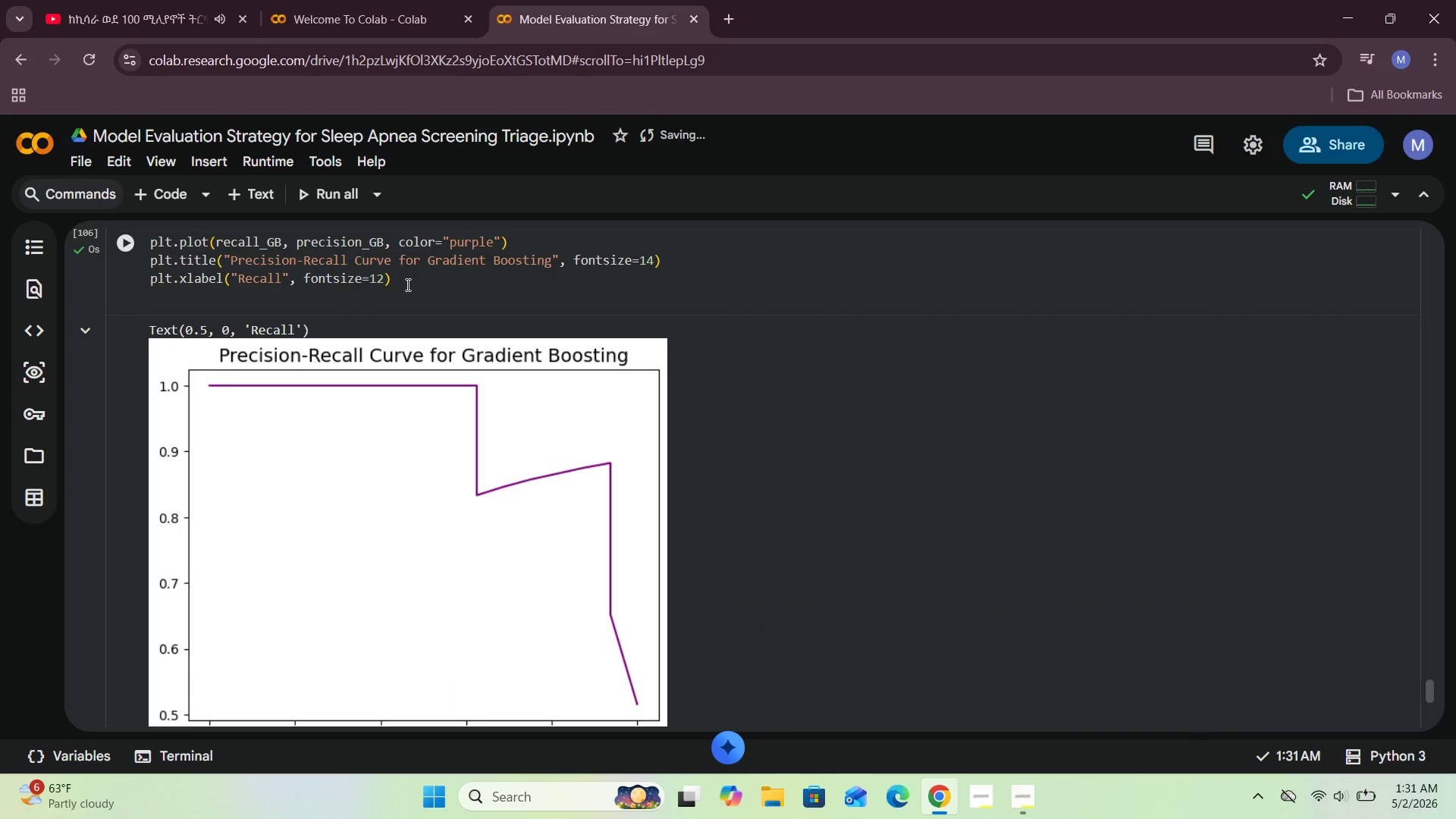 
left_click([224, 309])
 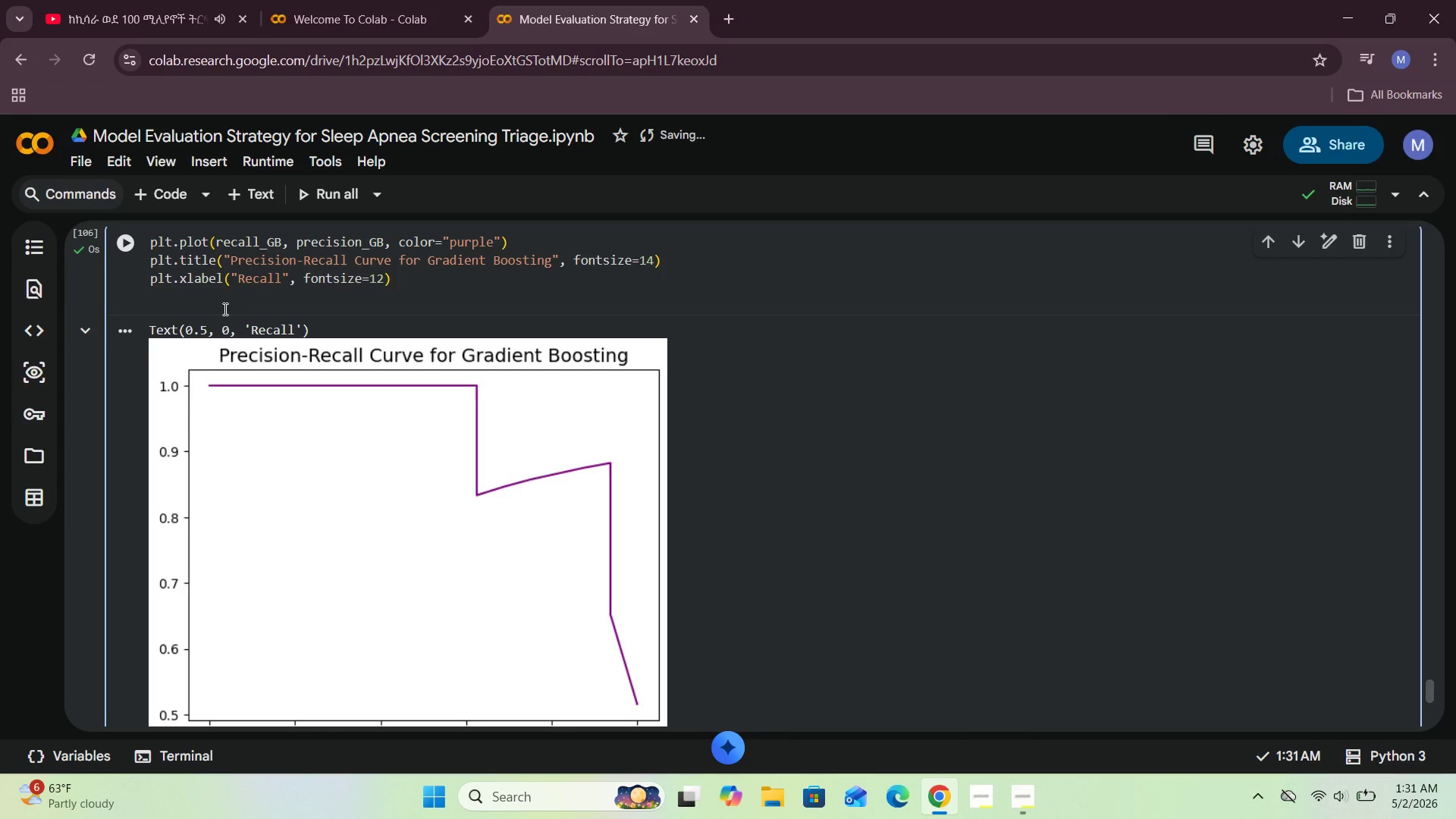 
type(plt.ylabel("Precision)
 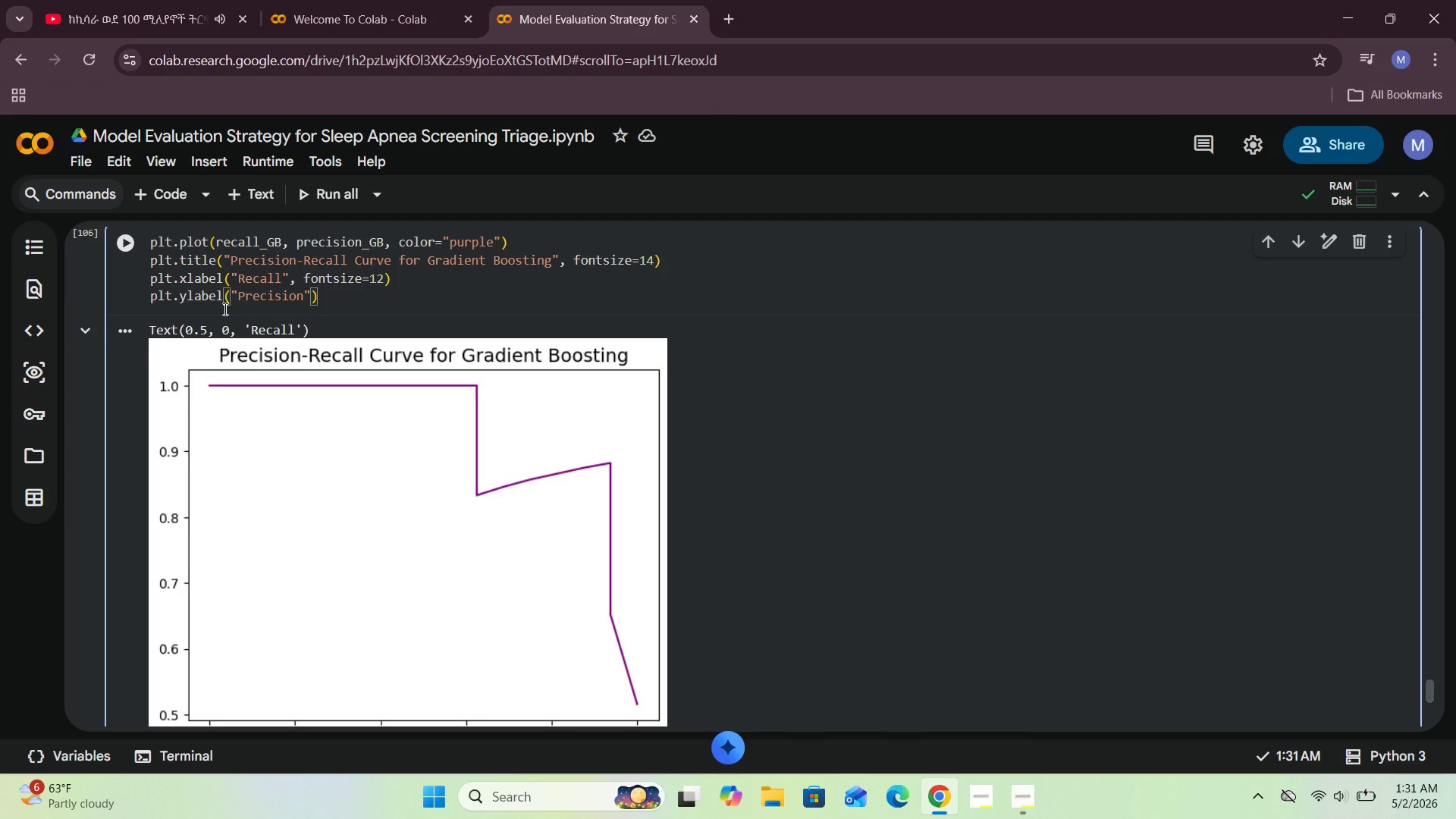 
key(ArrowRight)
 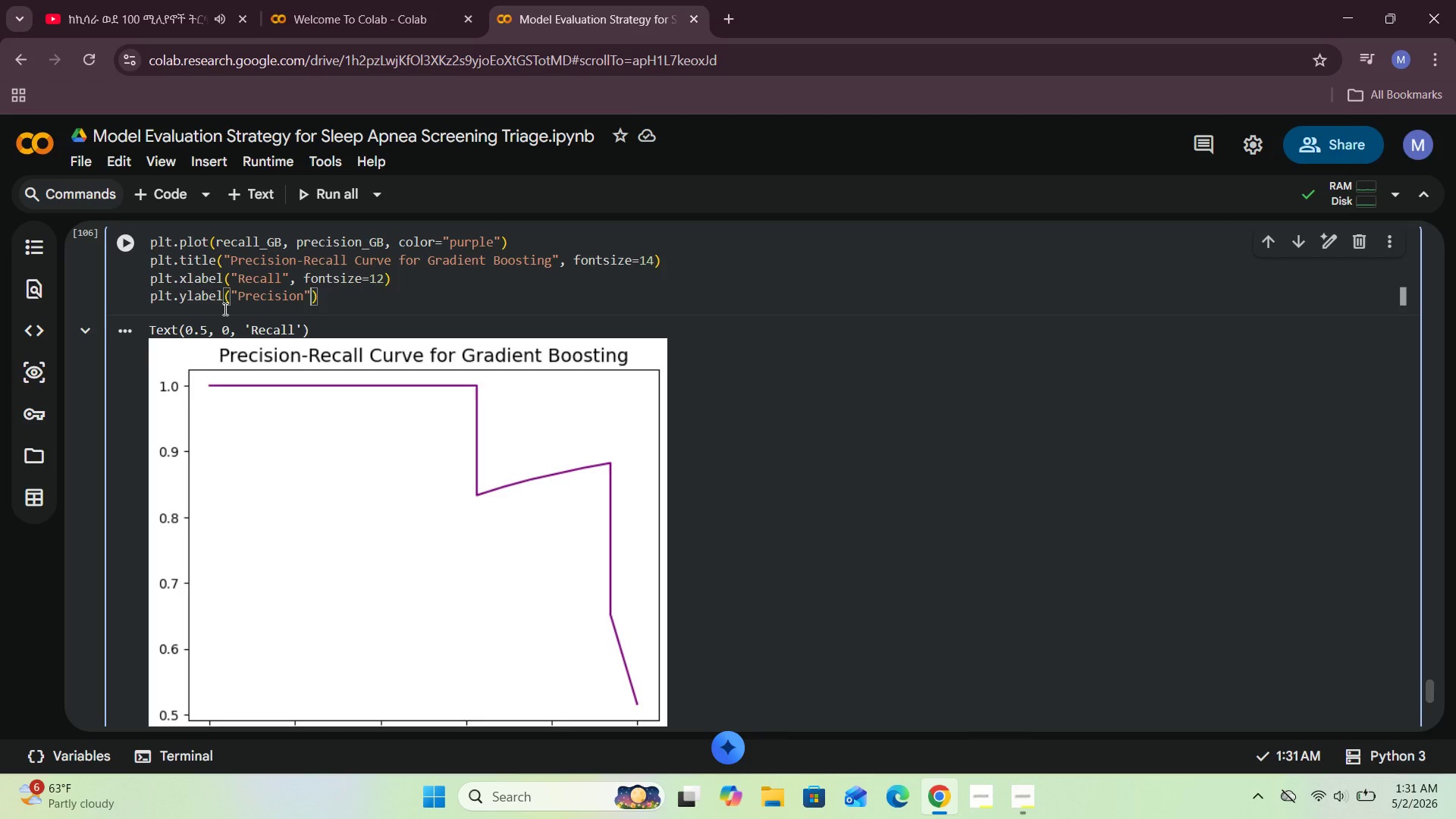 
type(, fntsize=12)
 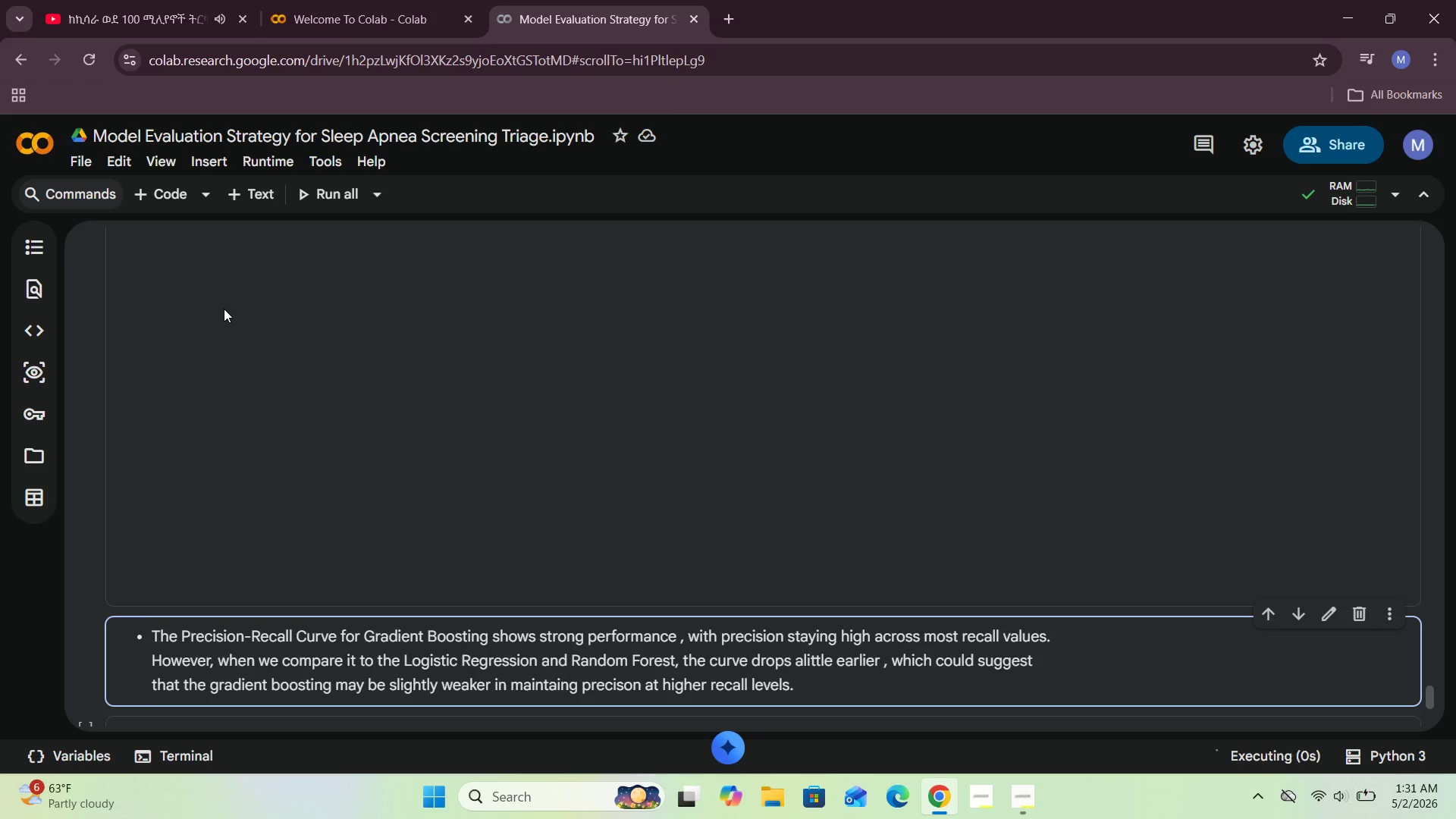 
hold_key(key=O, duration=0.34)
 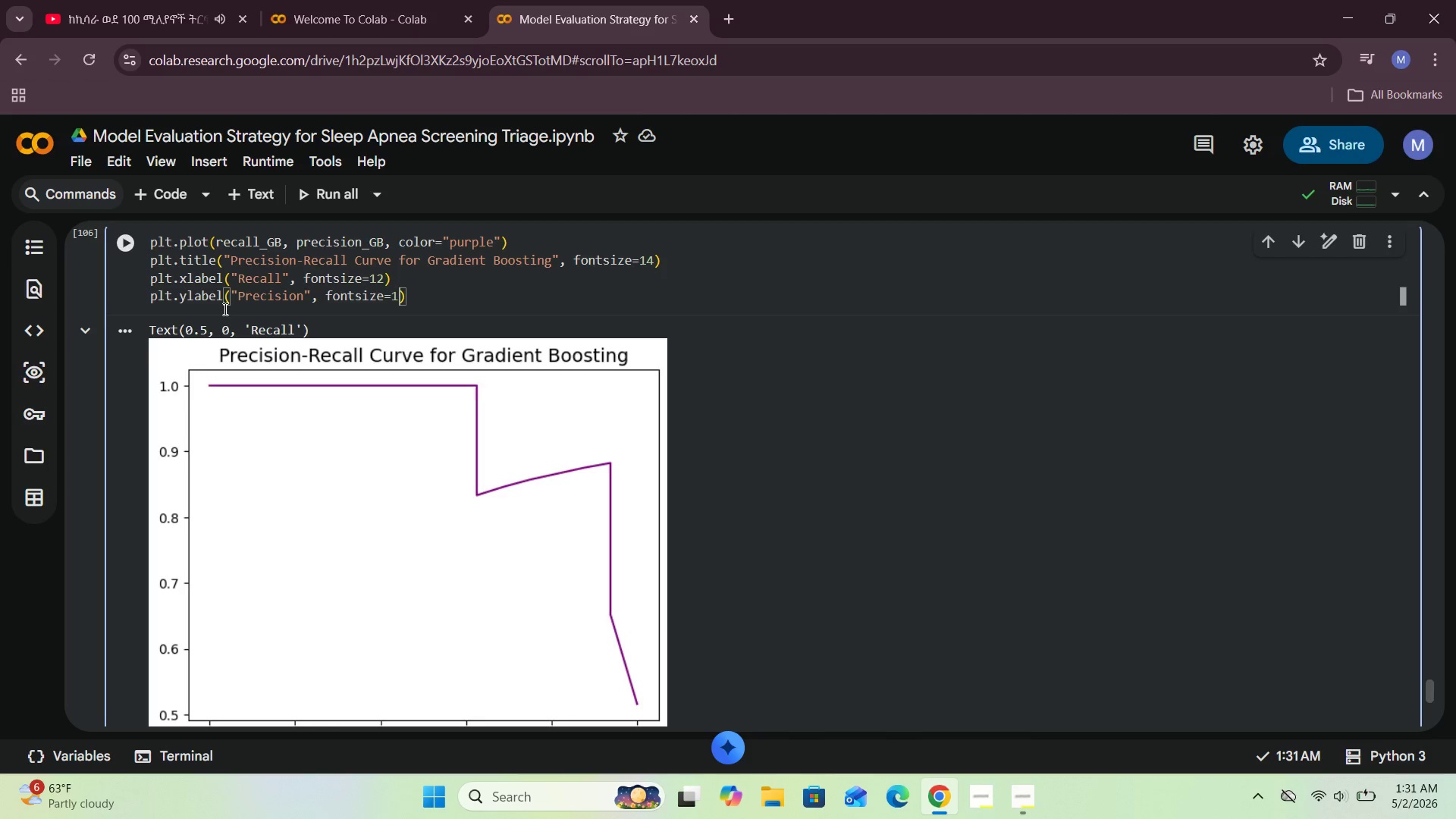 
key(Shift+Enter)
 